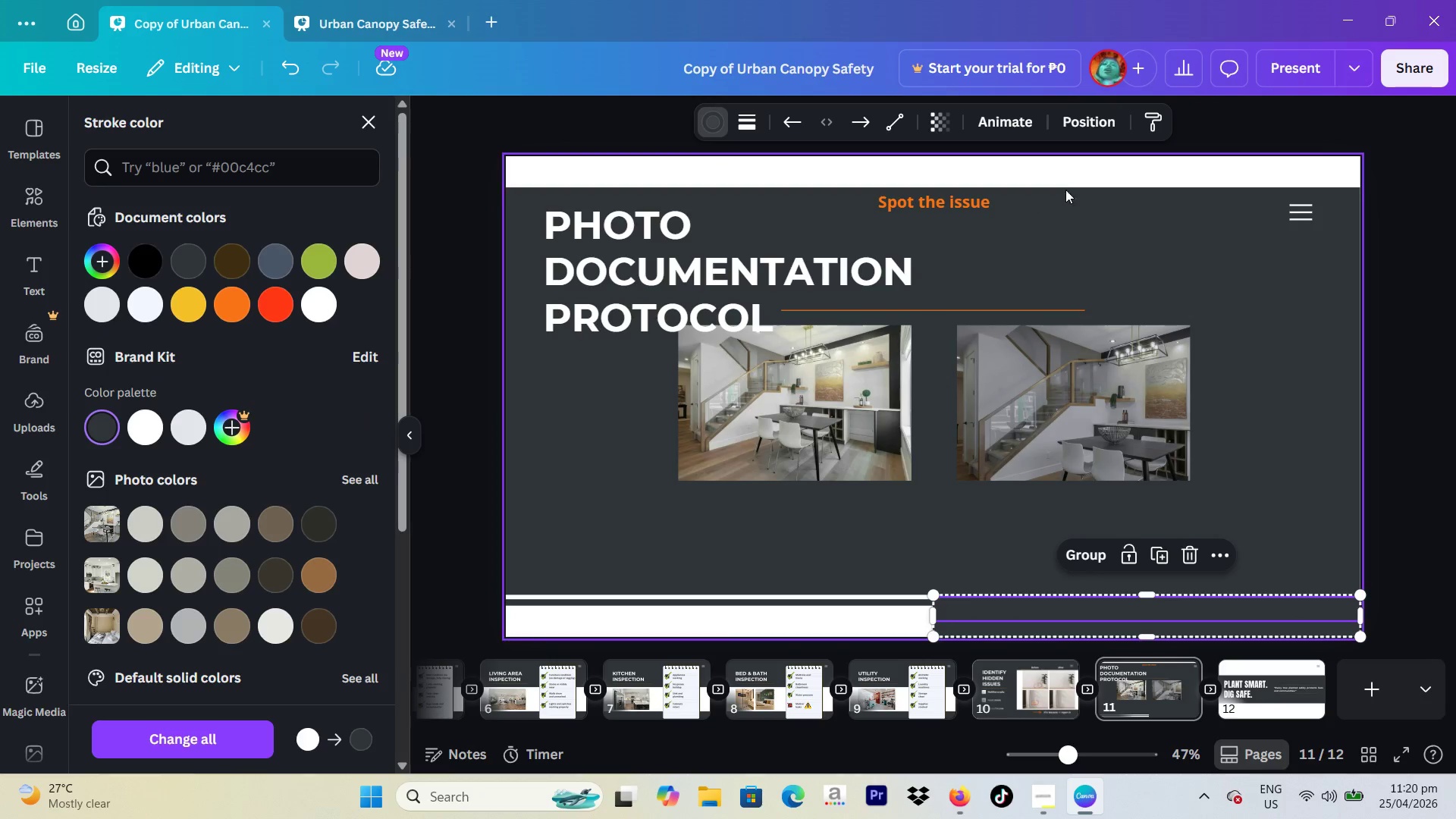 
left_click([1068, 177])
 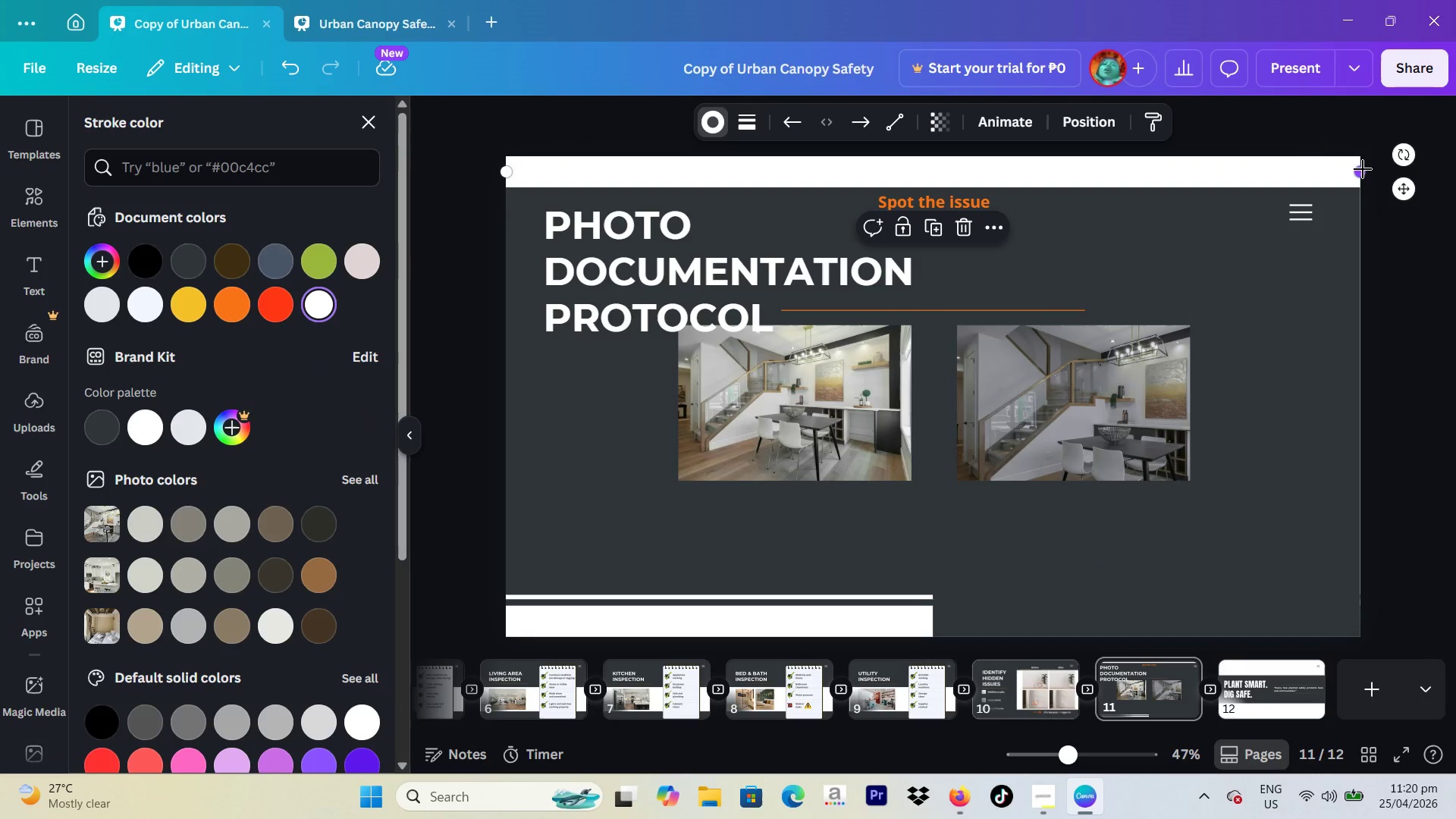 
left_click_drag(start_coordinate=[1363, 169], to_coordinate=[930, 171])
 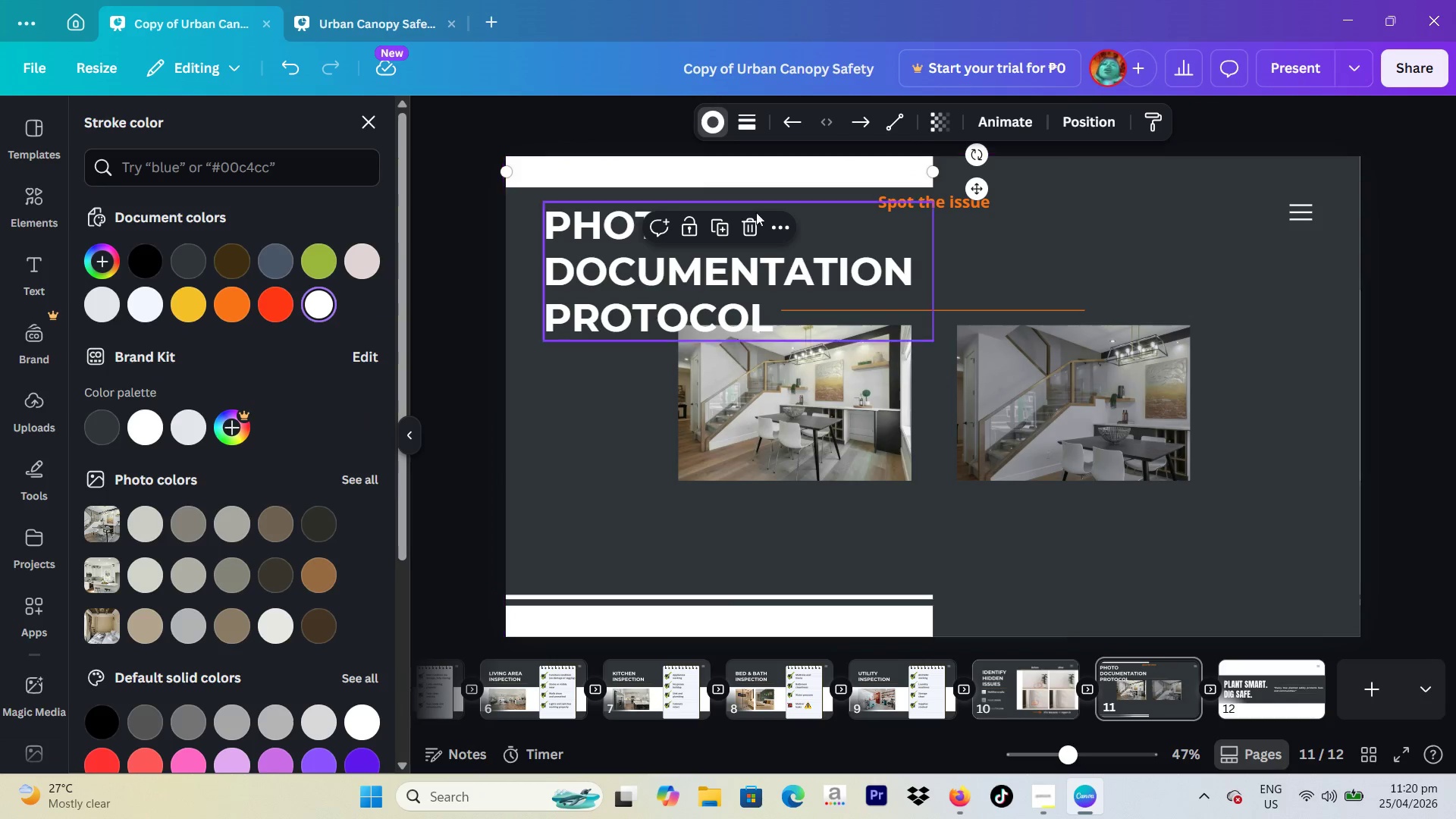 
left_click([714, 217])
 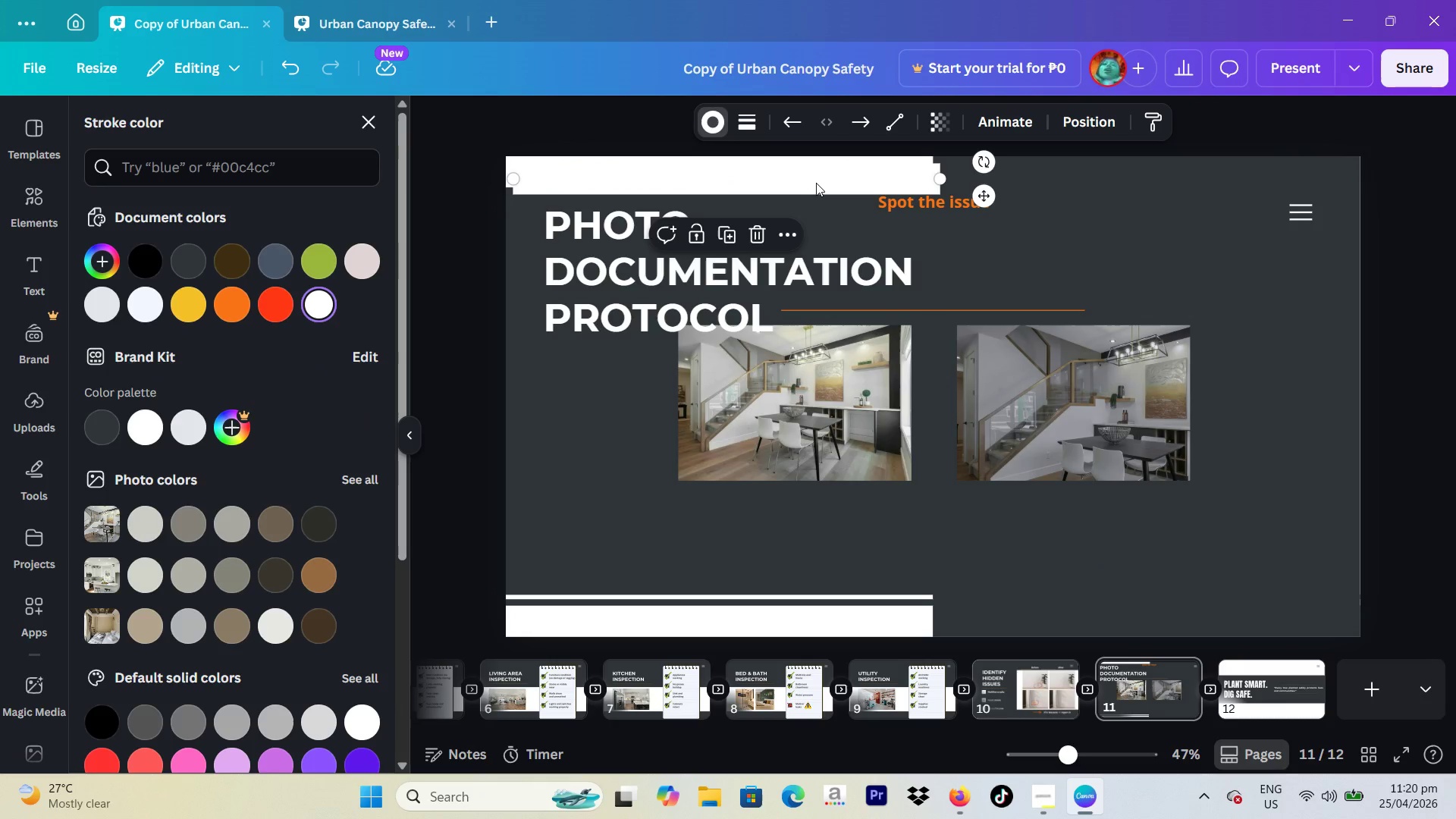 
left_click_drag(start_coordinate=[817, 182], to_coordinate=[1238, 177])
 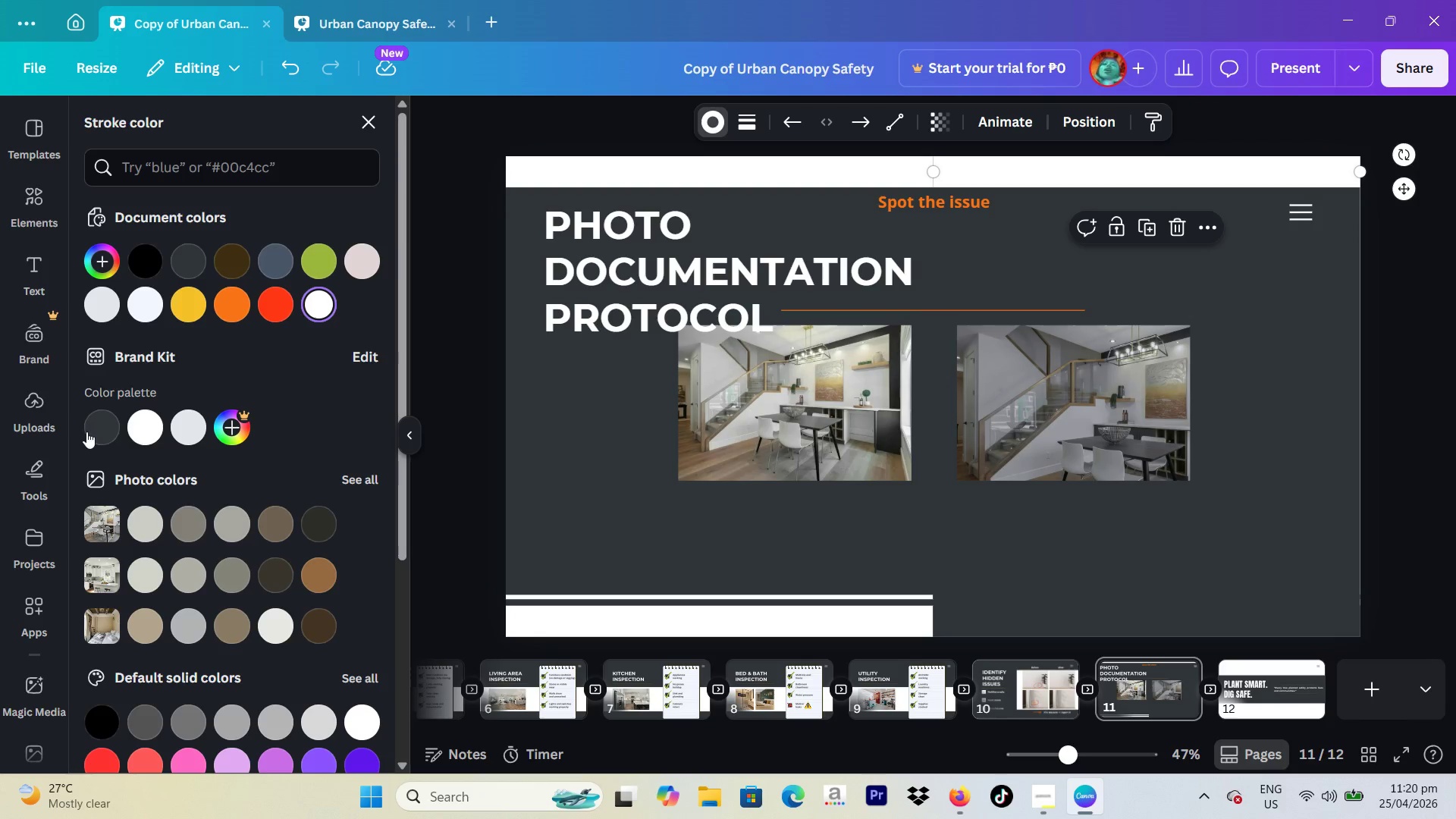 
left_click([97, 431])
 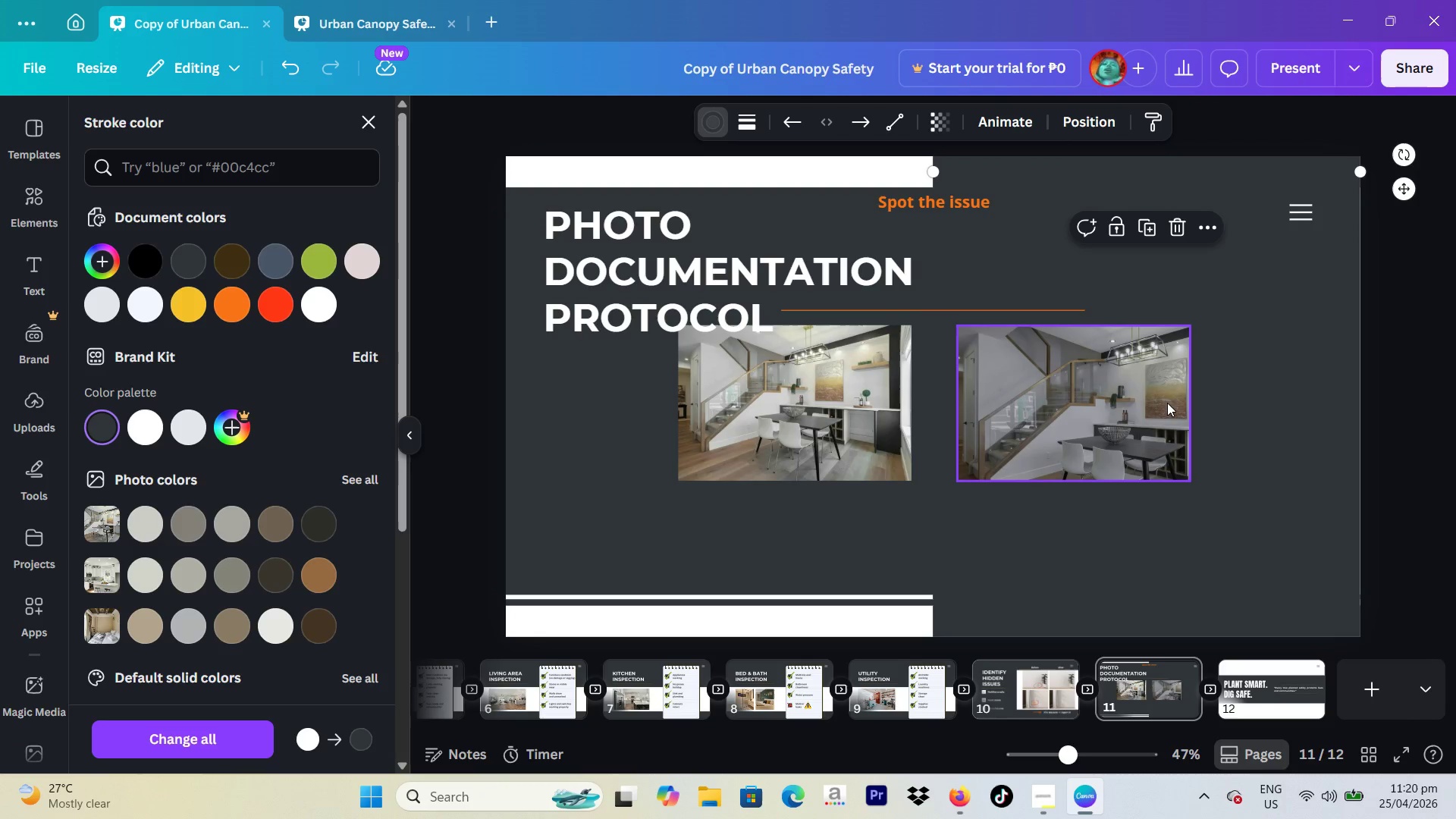 
left_click([854, 547])
 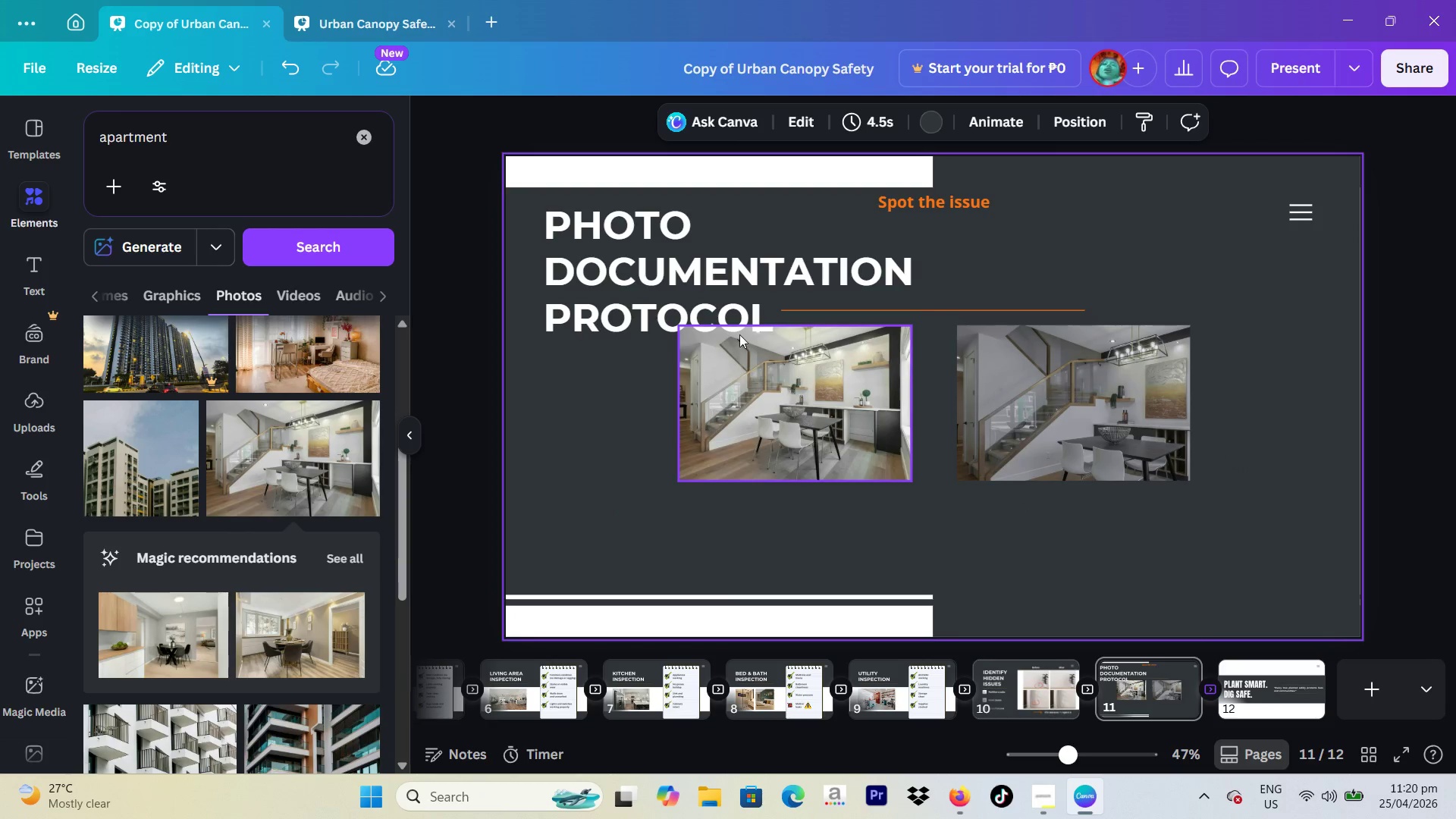 
left_click_drag(start_coordinate=[849, 403], to_coordinate=[717, 420])
 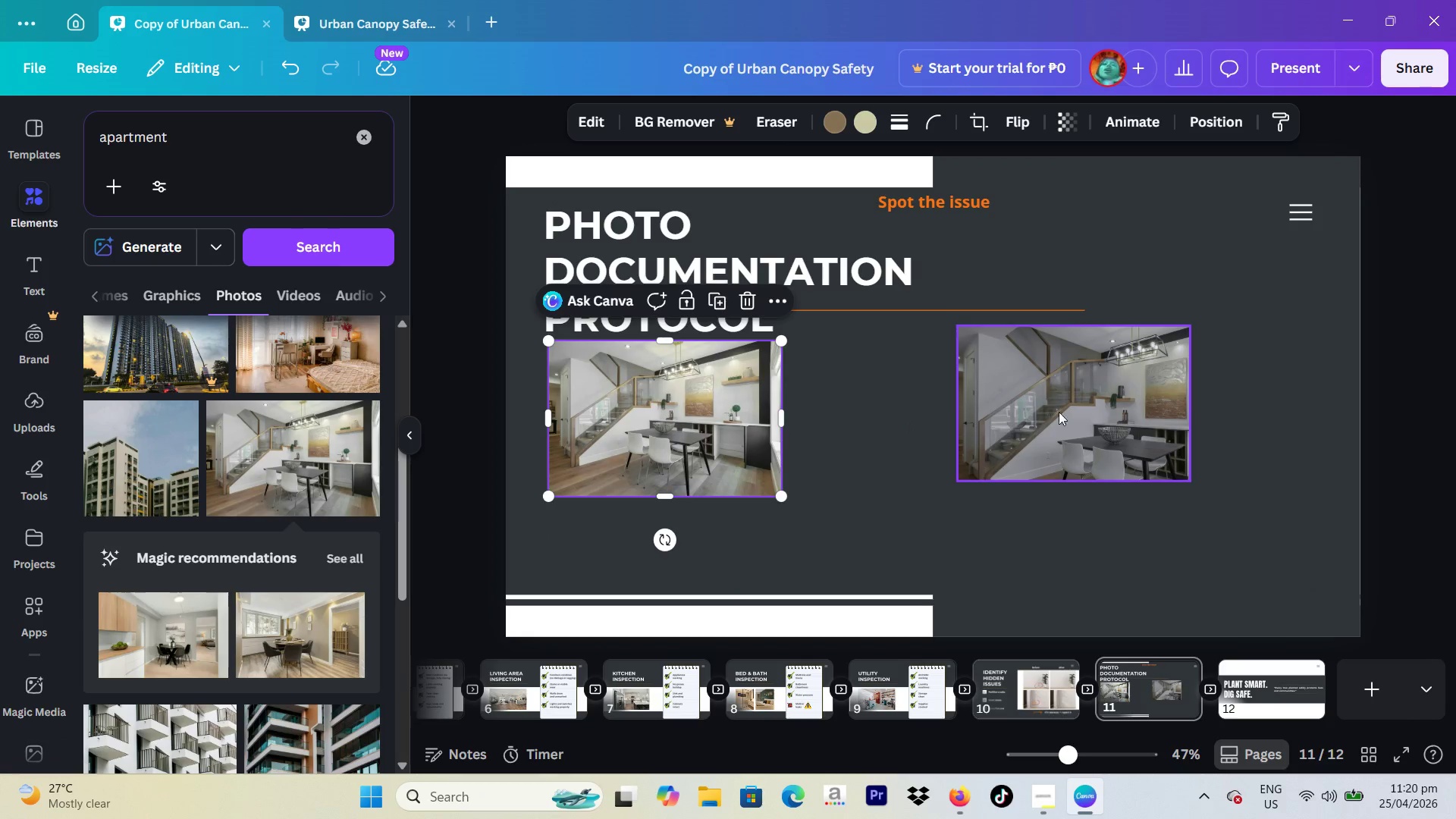 
left_click_drag(start_coordinate=[1073, 410], to_coordinate=[1134, 303])
 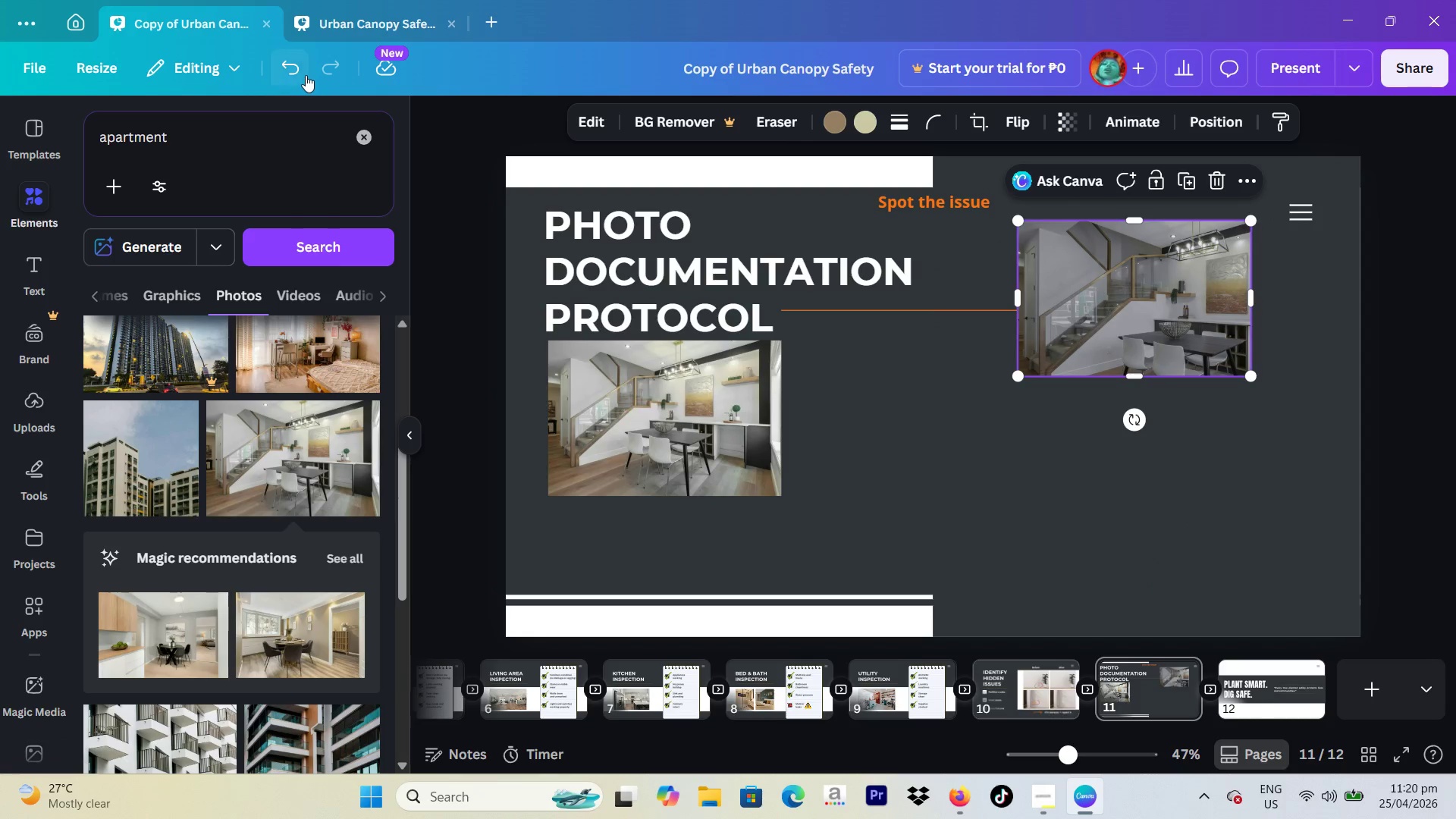 
double_click([306, 75])
 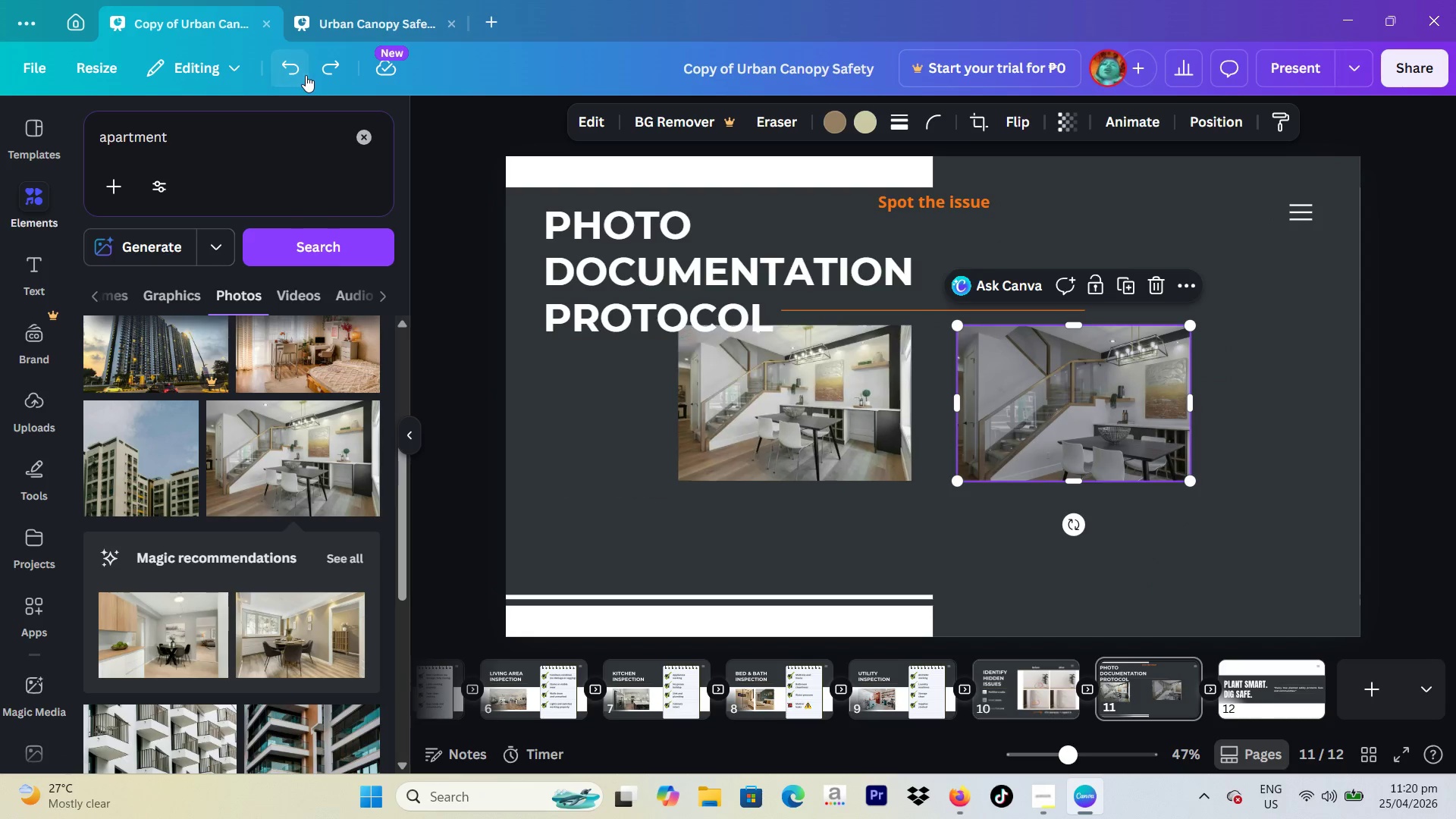 
triple_click([306, 75])
 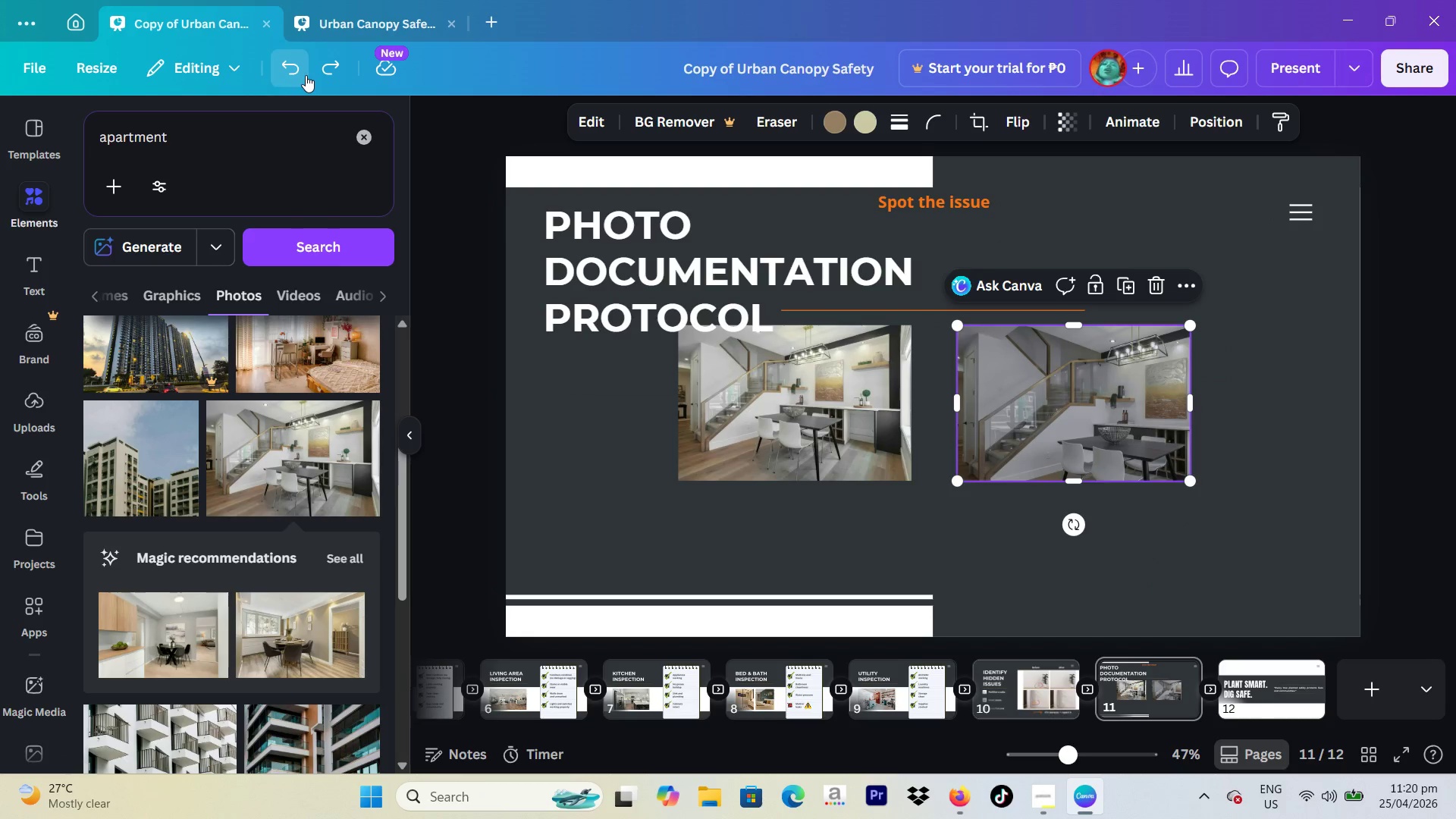 
triple_click([306, 75])
 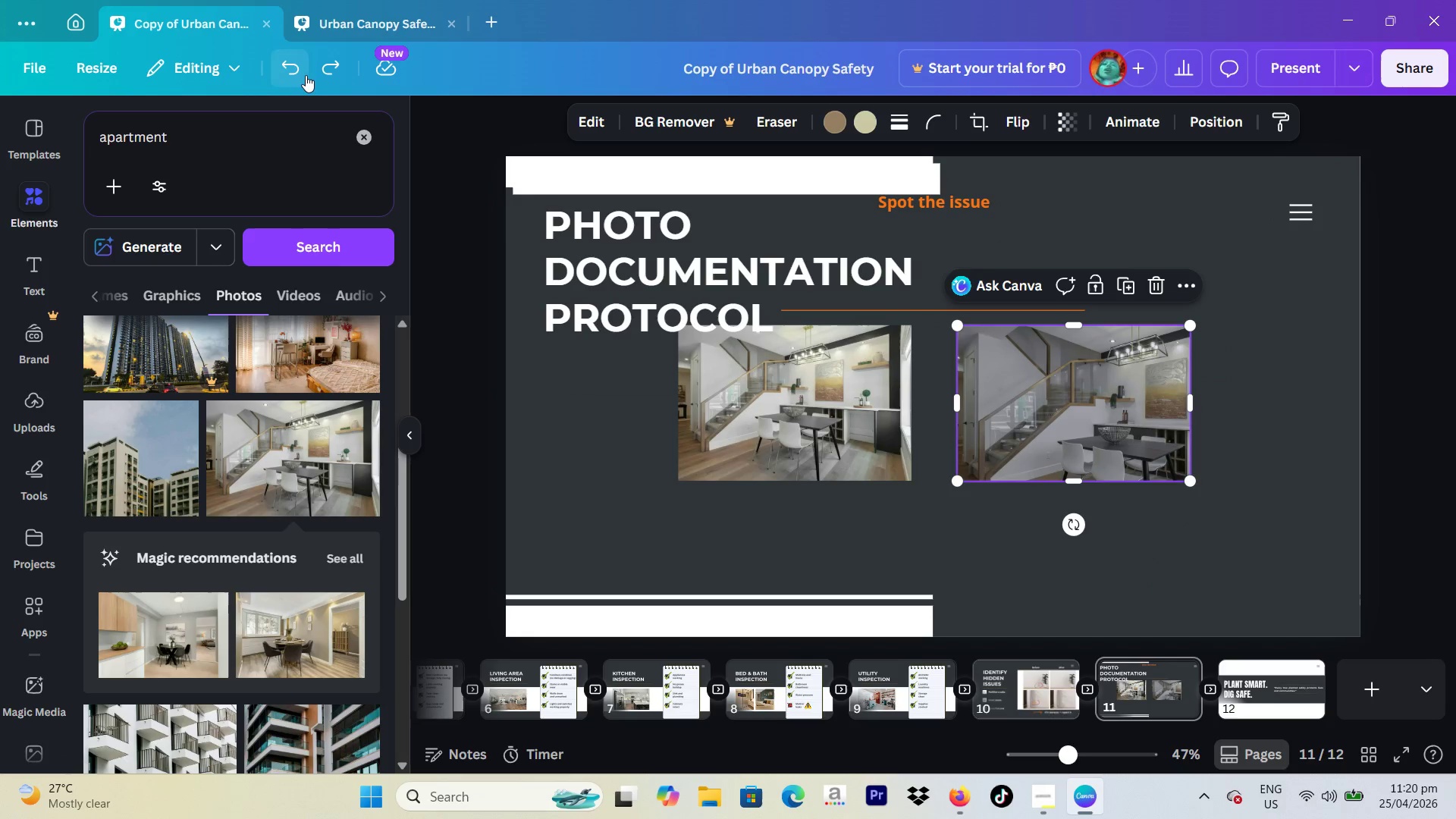 
triple_click([306, 75])
 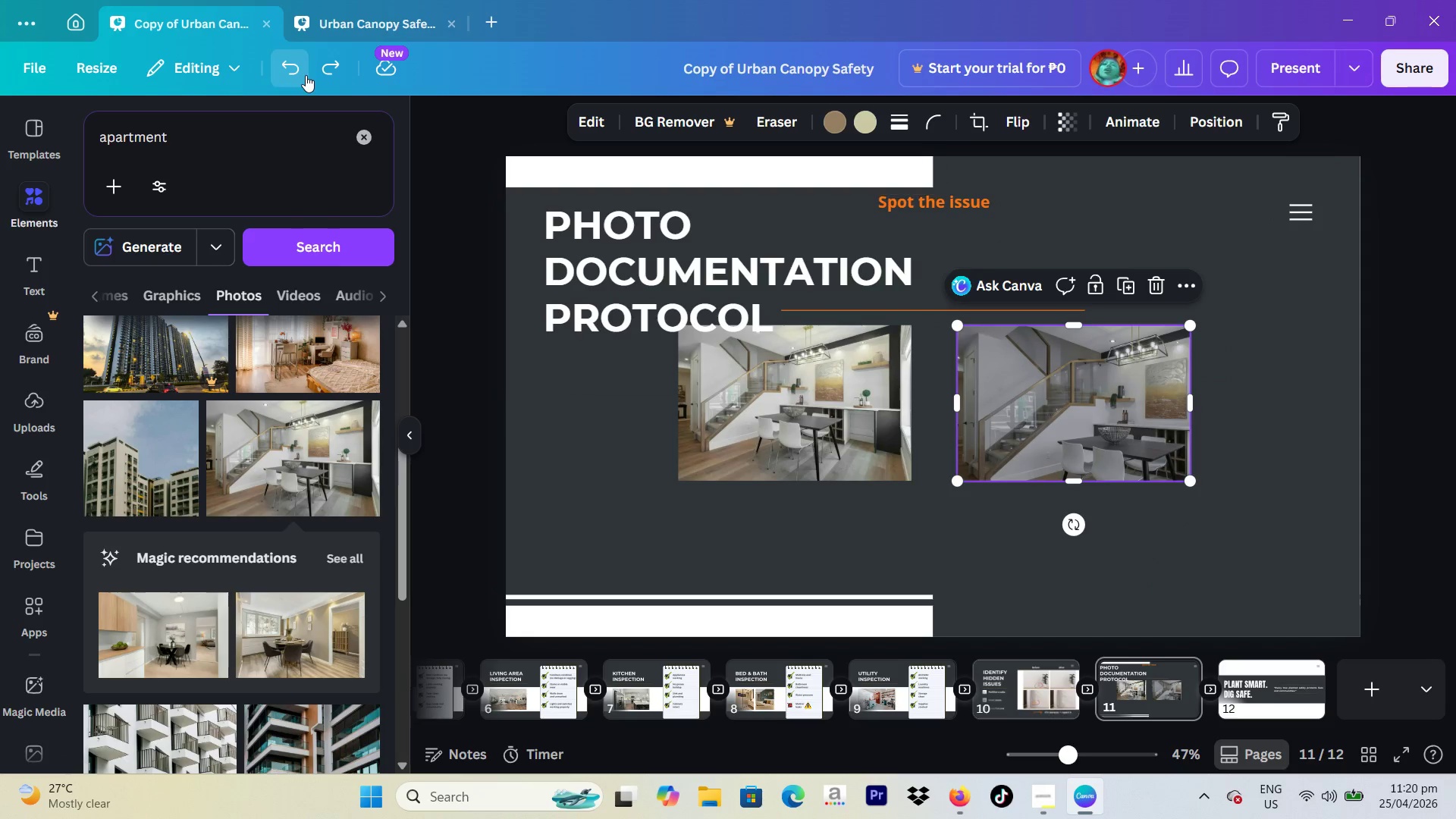 
triple_click([306, 75])
 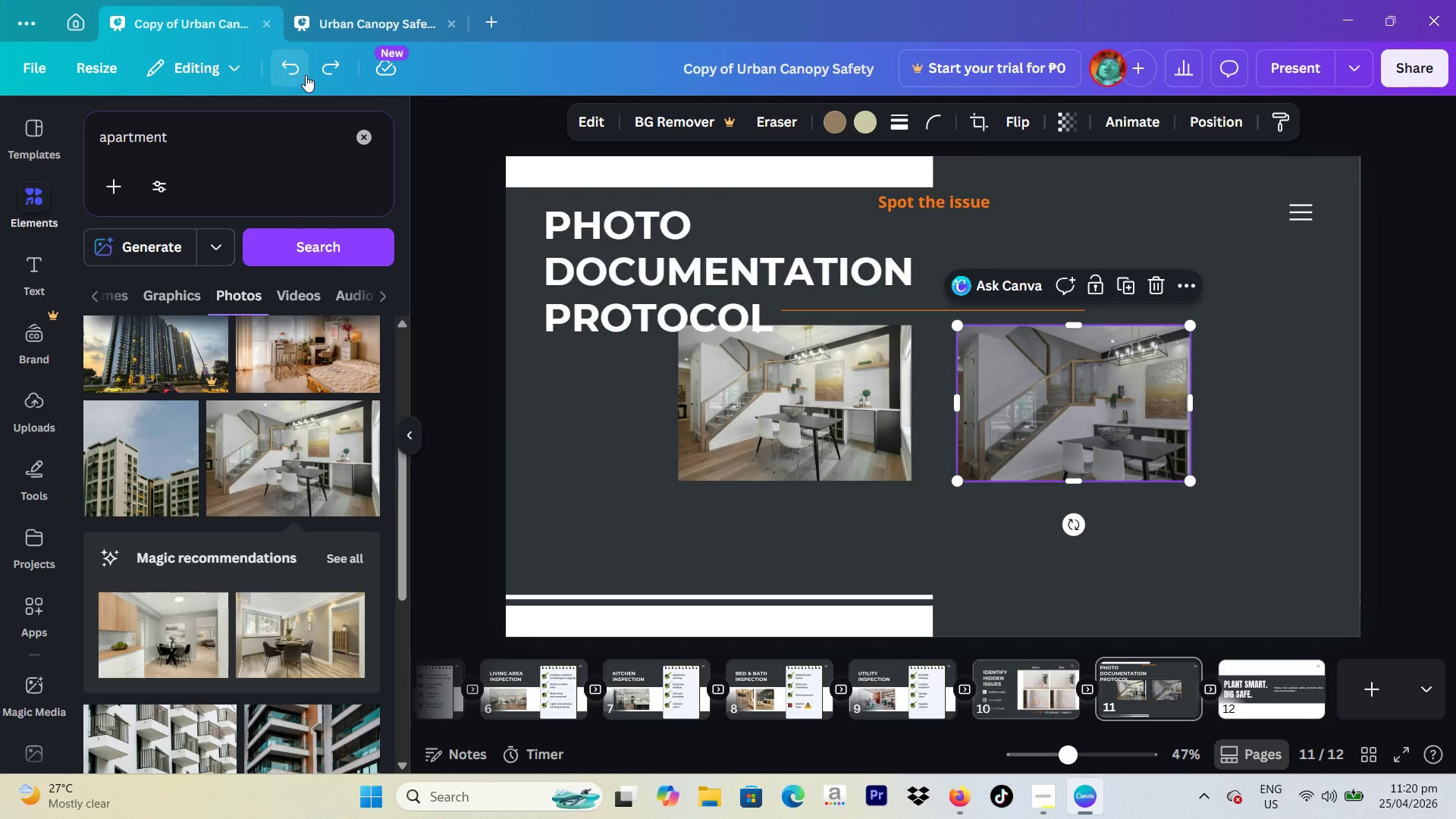 
triple_click([306, 75])
 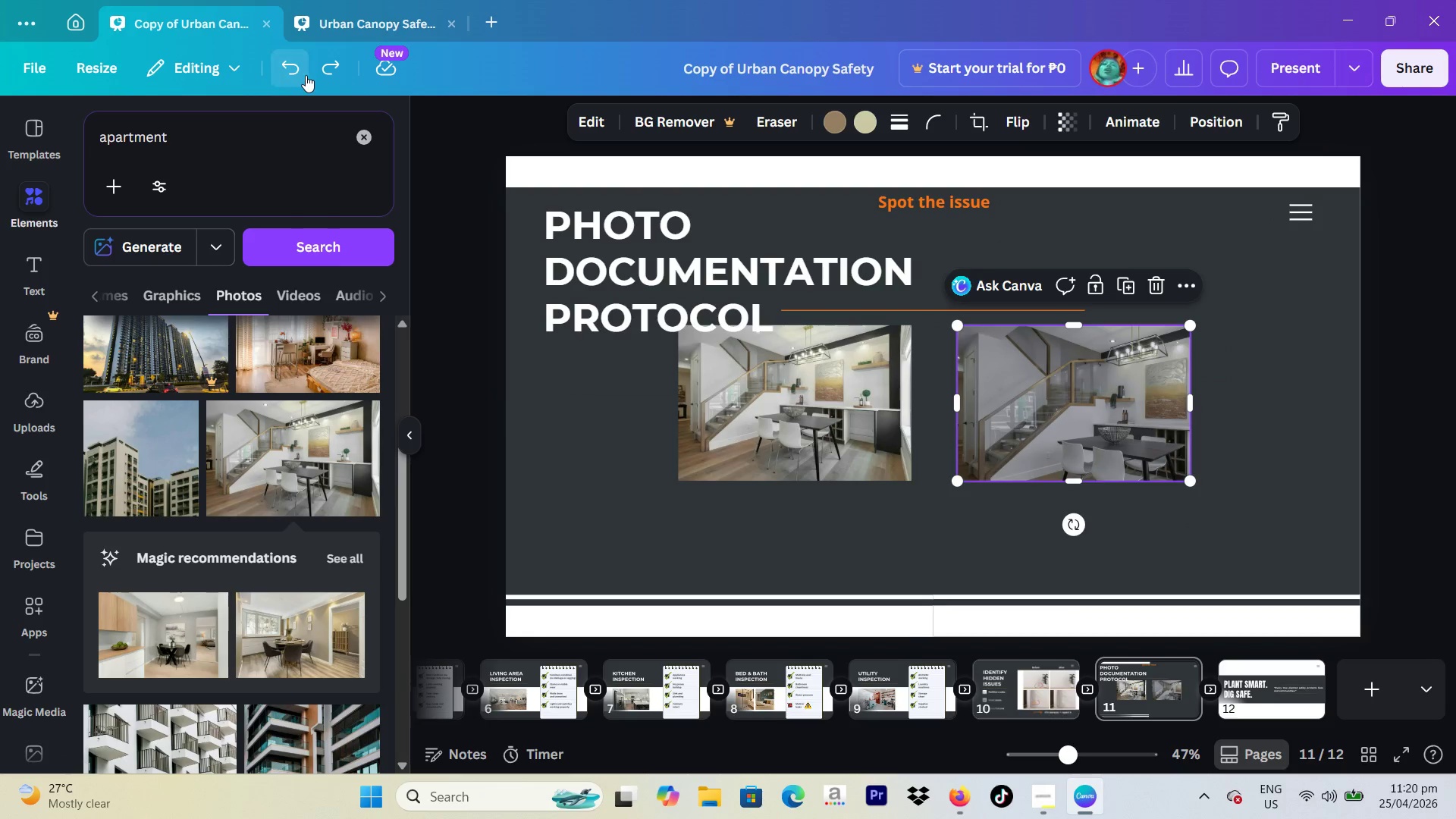 
triple_click([306, 75])
 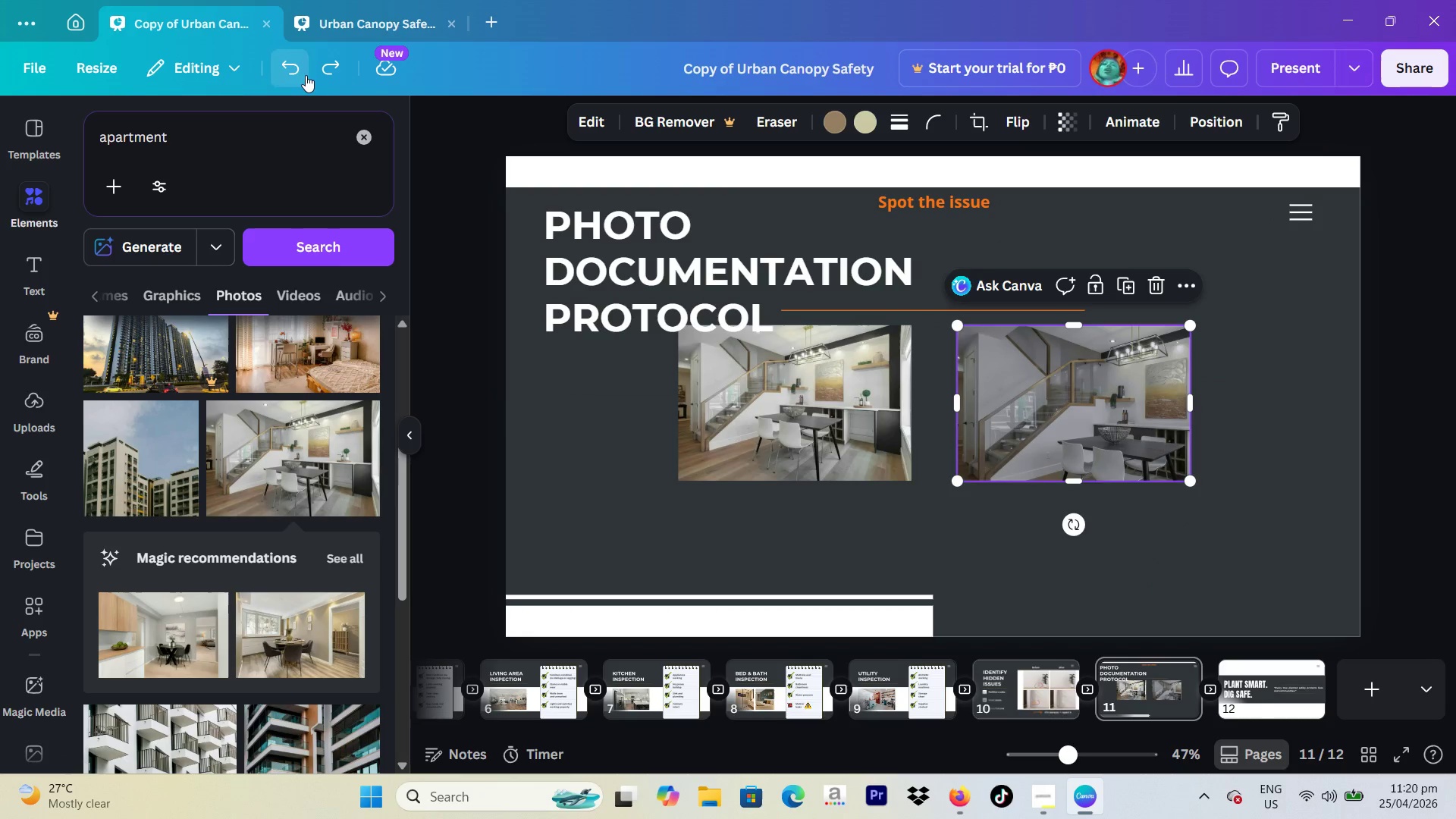 
double_click([306, 75])
 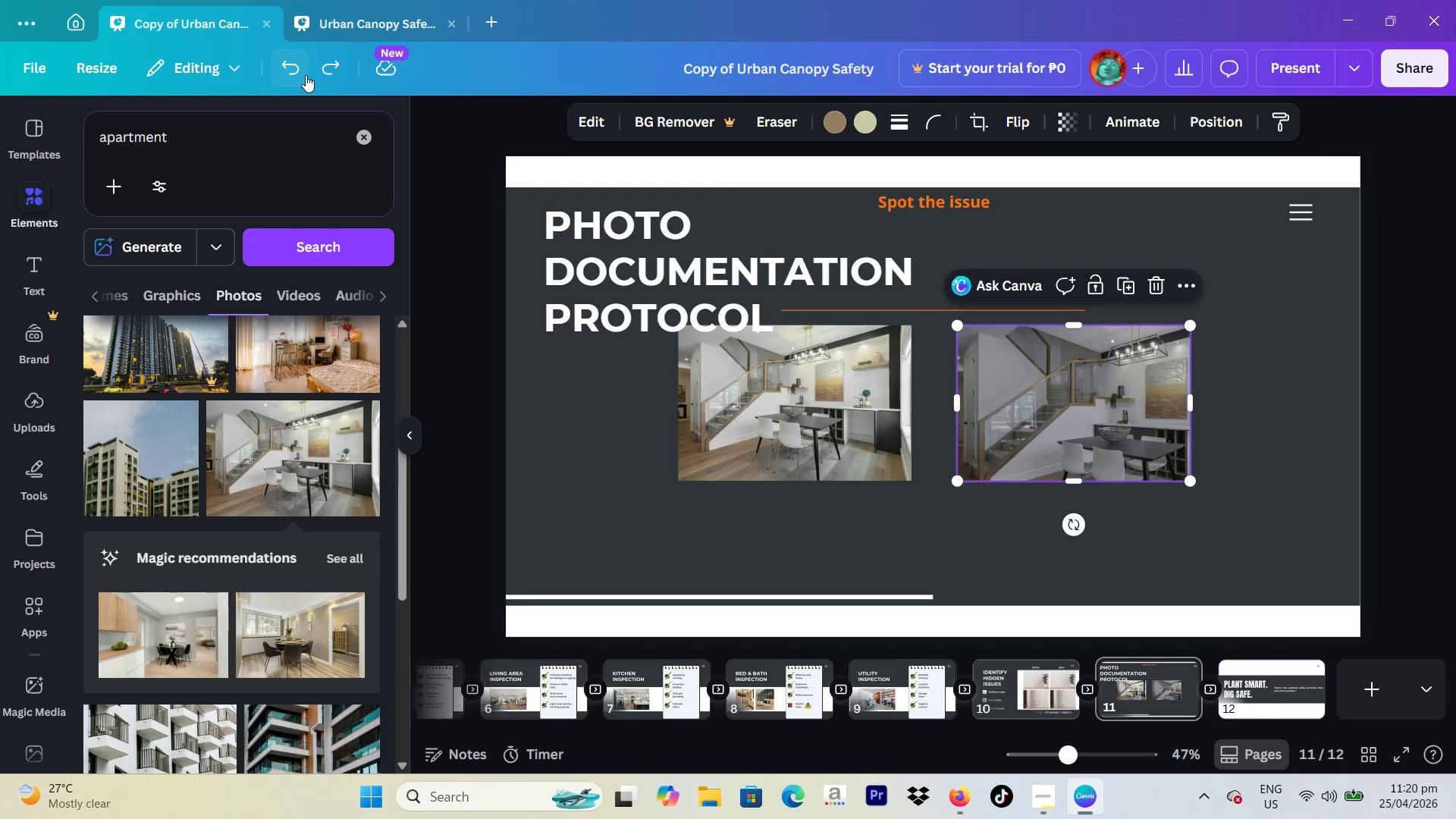 
left_click([306, 75])
 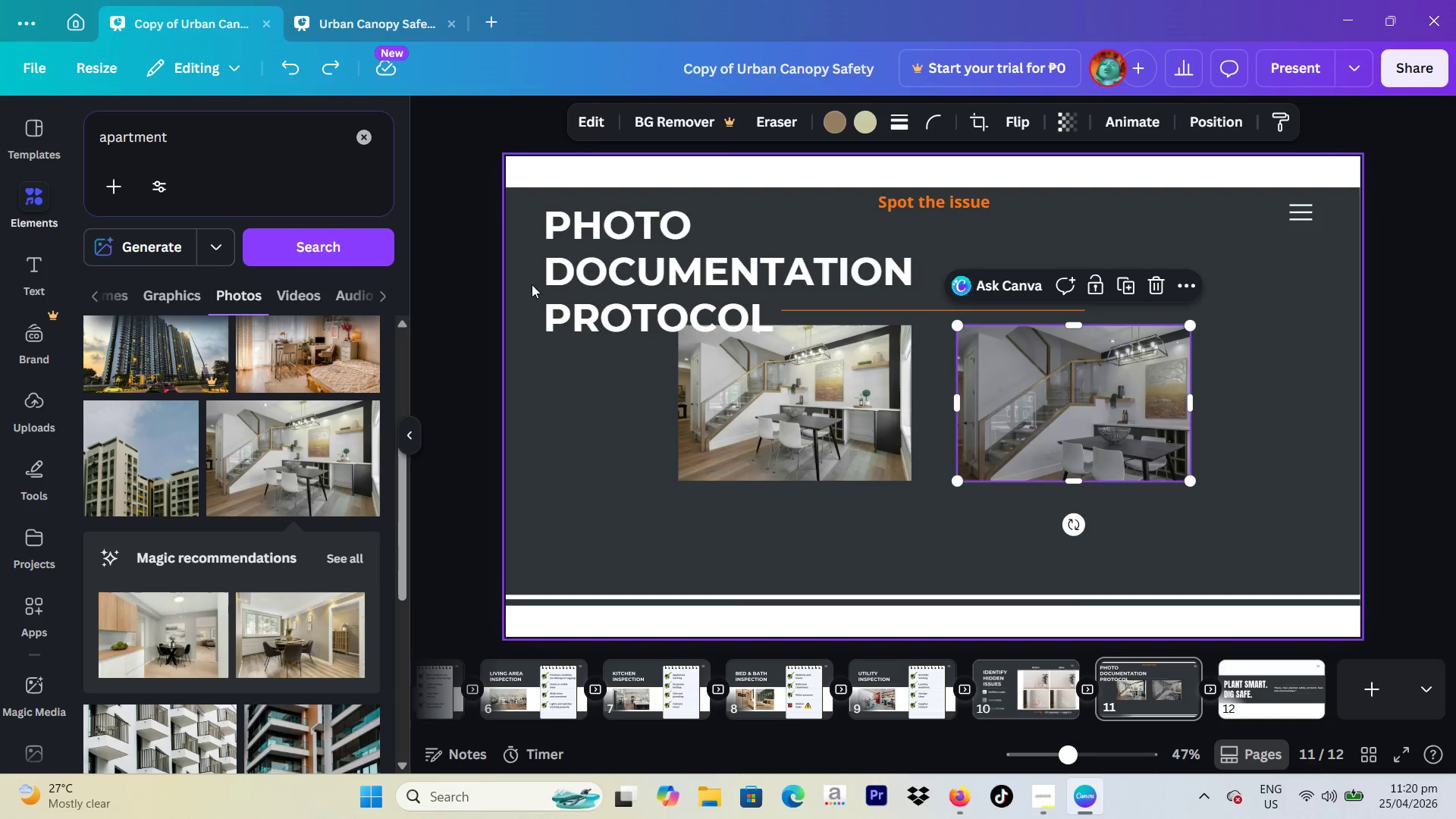 
left_click_drag(start_coordinate=[610, 273], to_coordinate=[617, 272])
 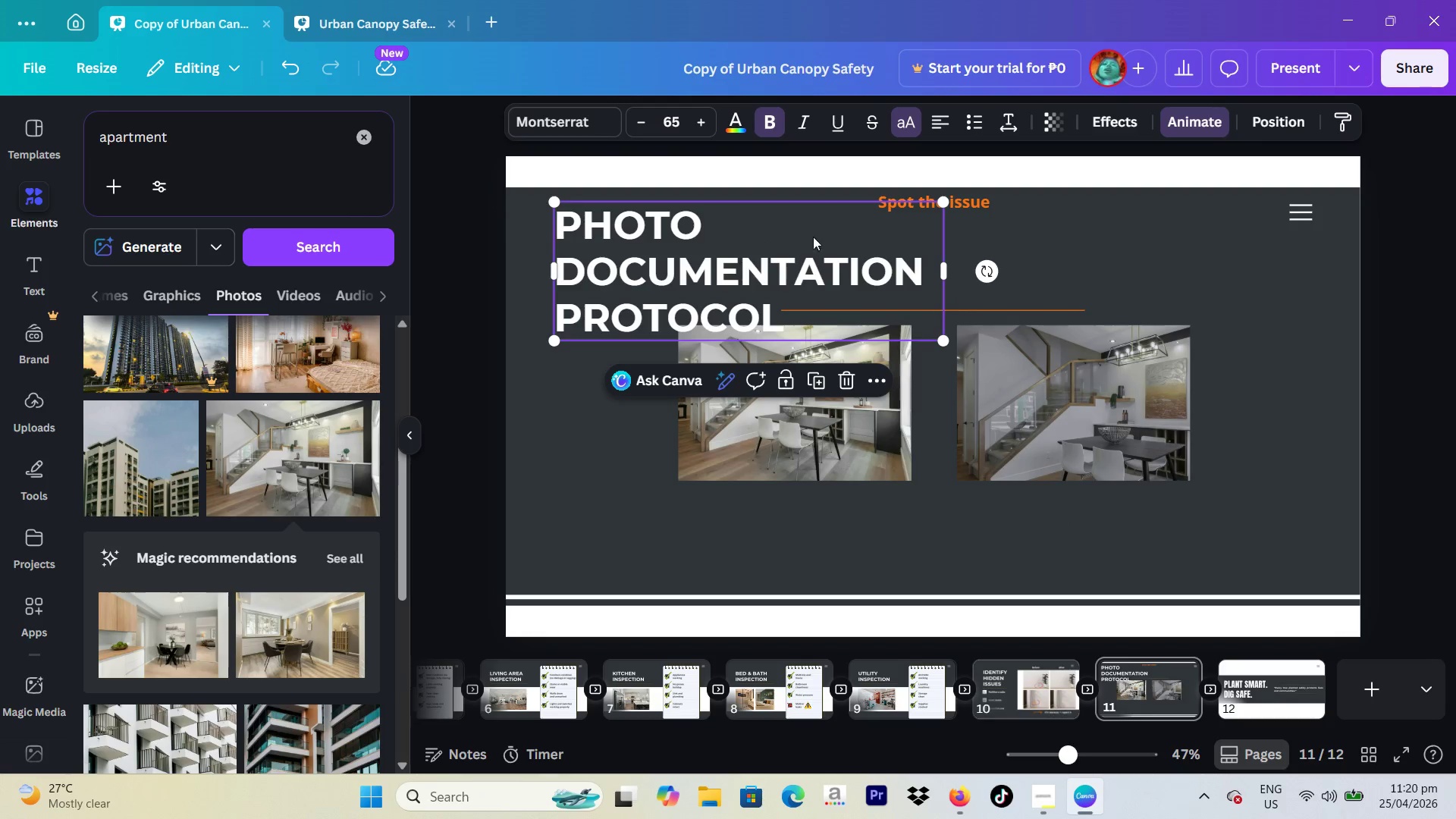 
key(Backspace)
 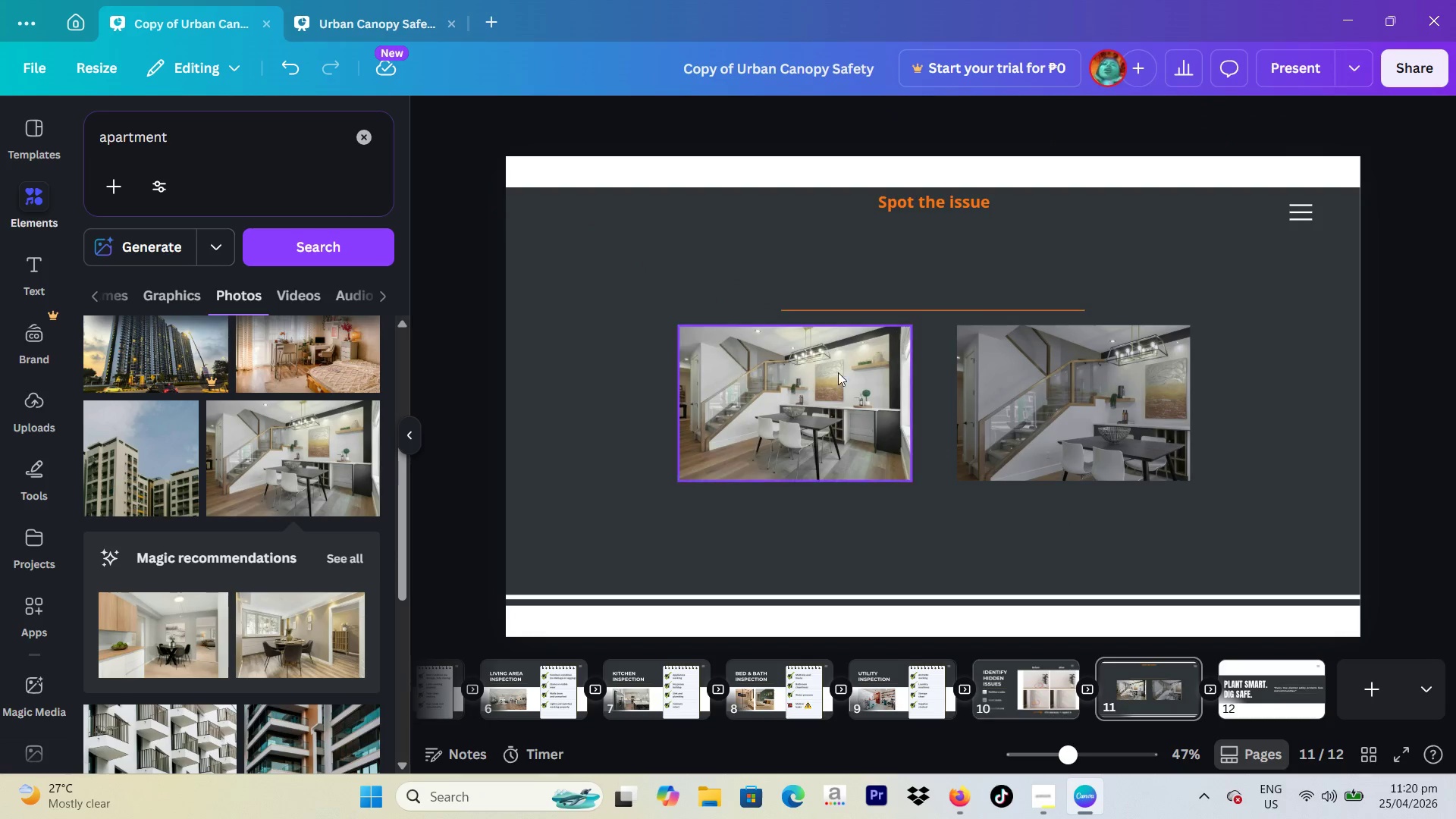 
left_click_drag(start_coordinate=[799, 397], to_coordinate=[803, 387])
 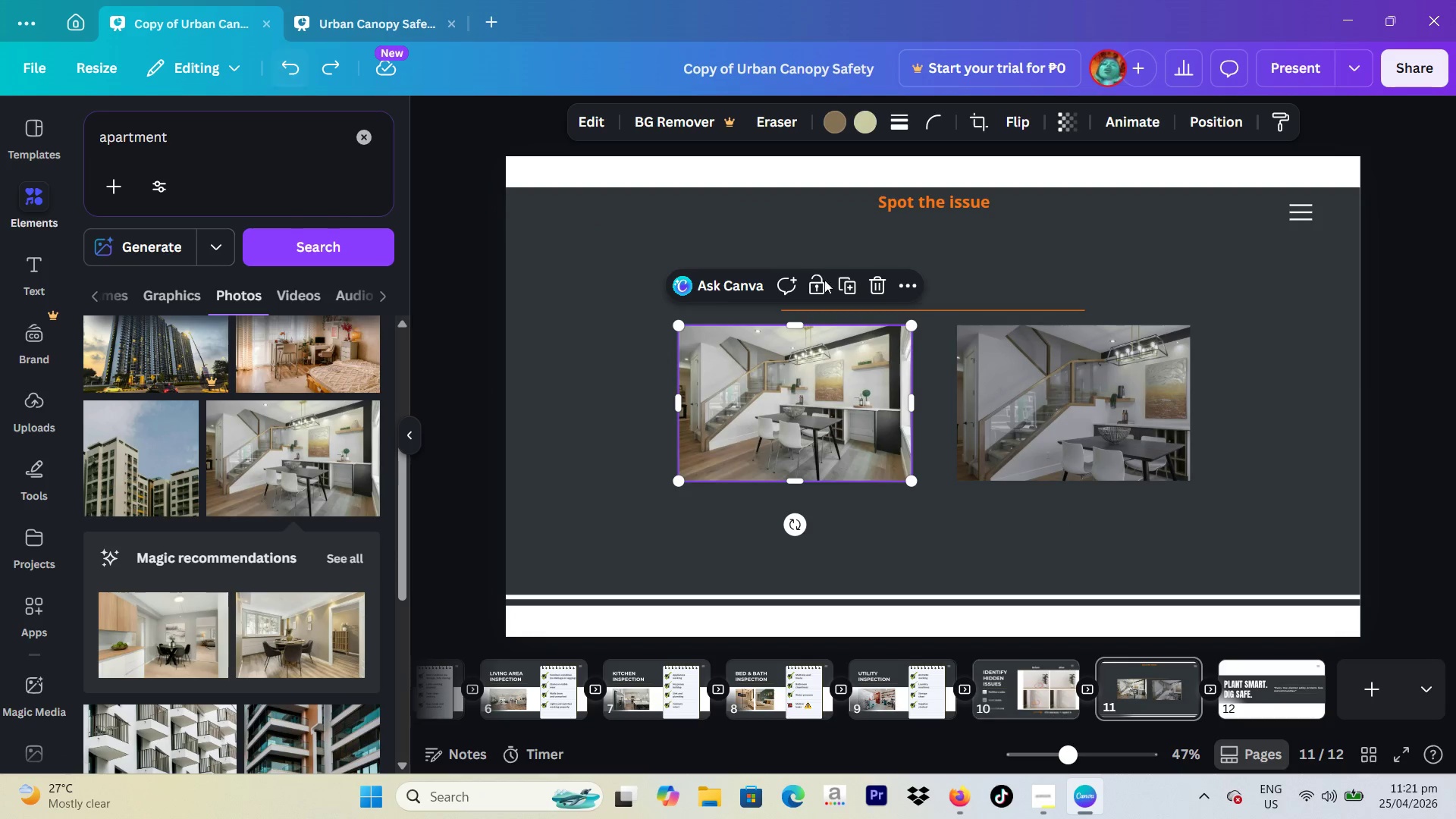 
left_click_drag(start_coordinate=[1263, 356], to_coordinate=[682, 446])
 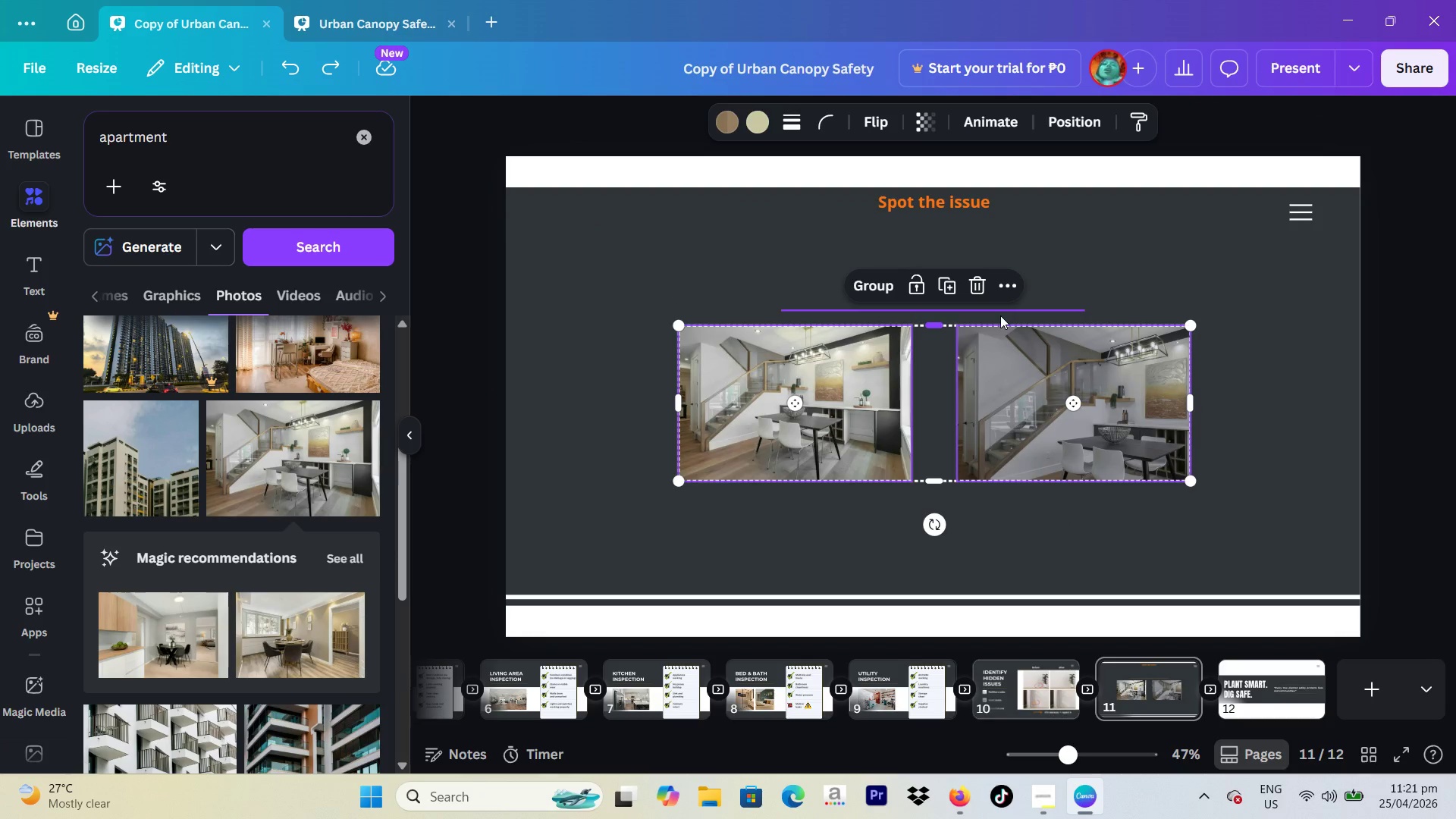 
left_click([1001, 315])
 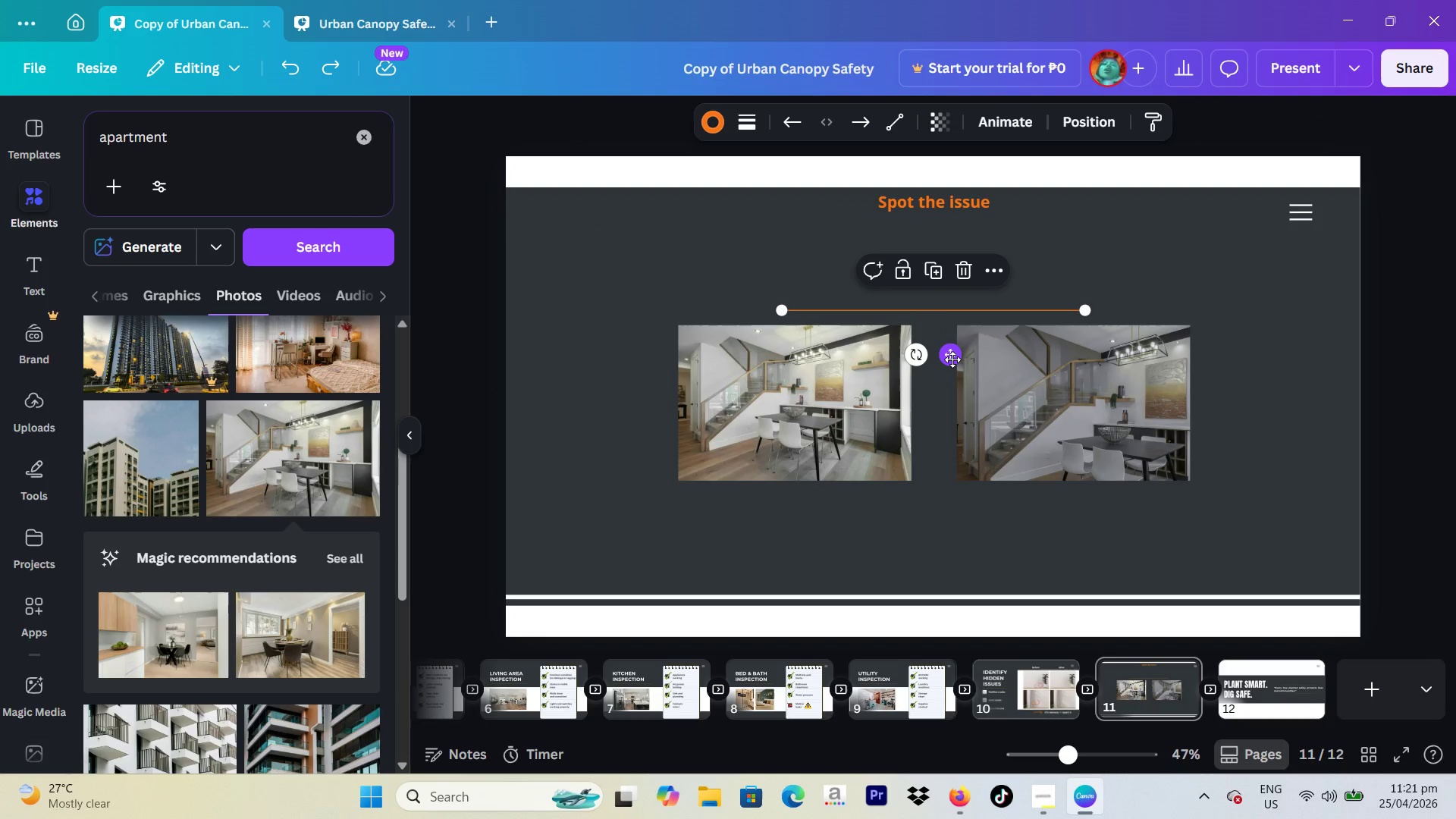 
left_click_drag(start_coordinate=[952, 359], to_coordinate=[948, 573])
 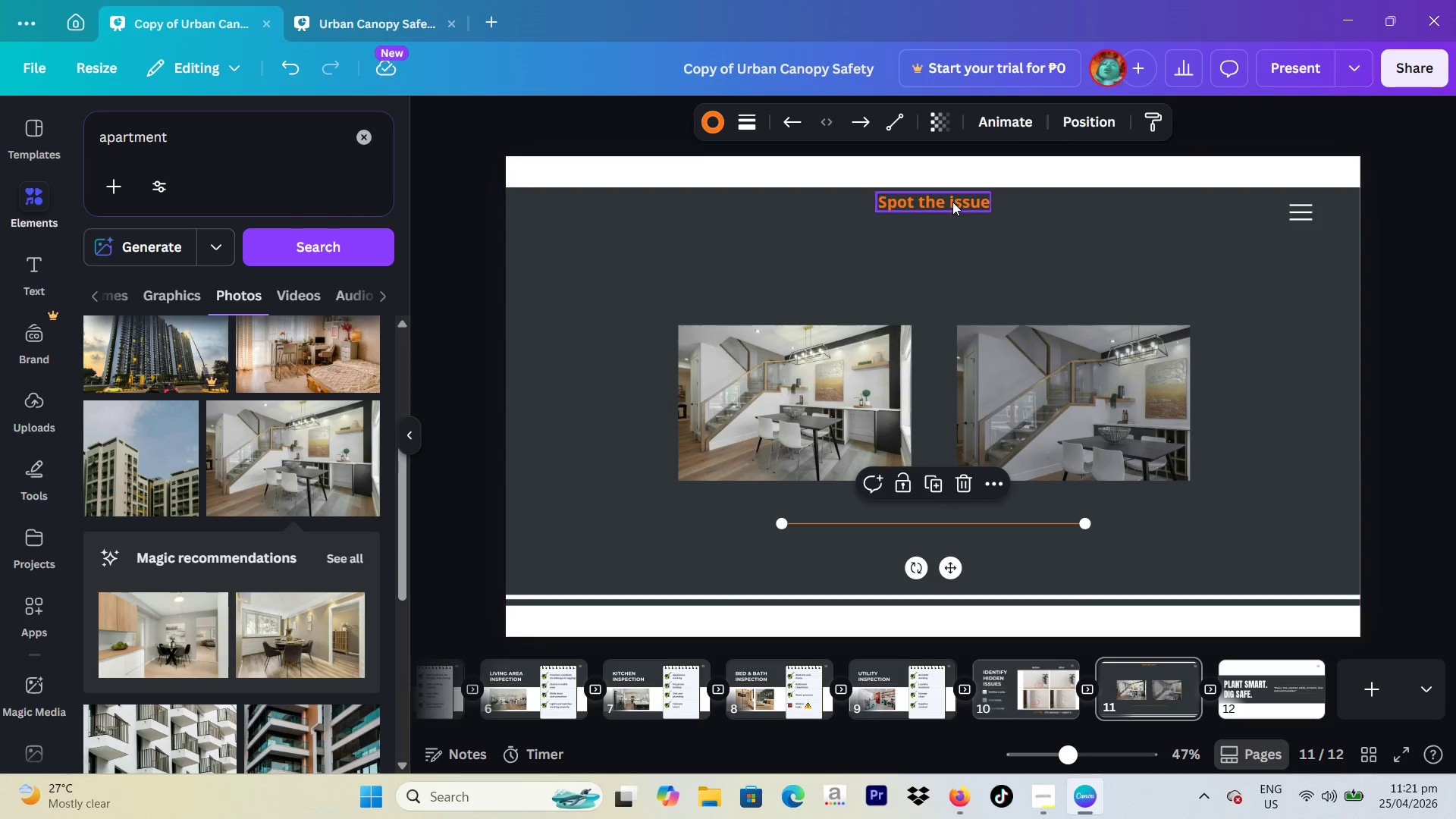 
left_click_drag(start_coordinate=[952, 202], to_coordinate=[949, 509])
 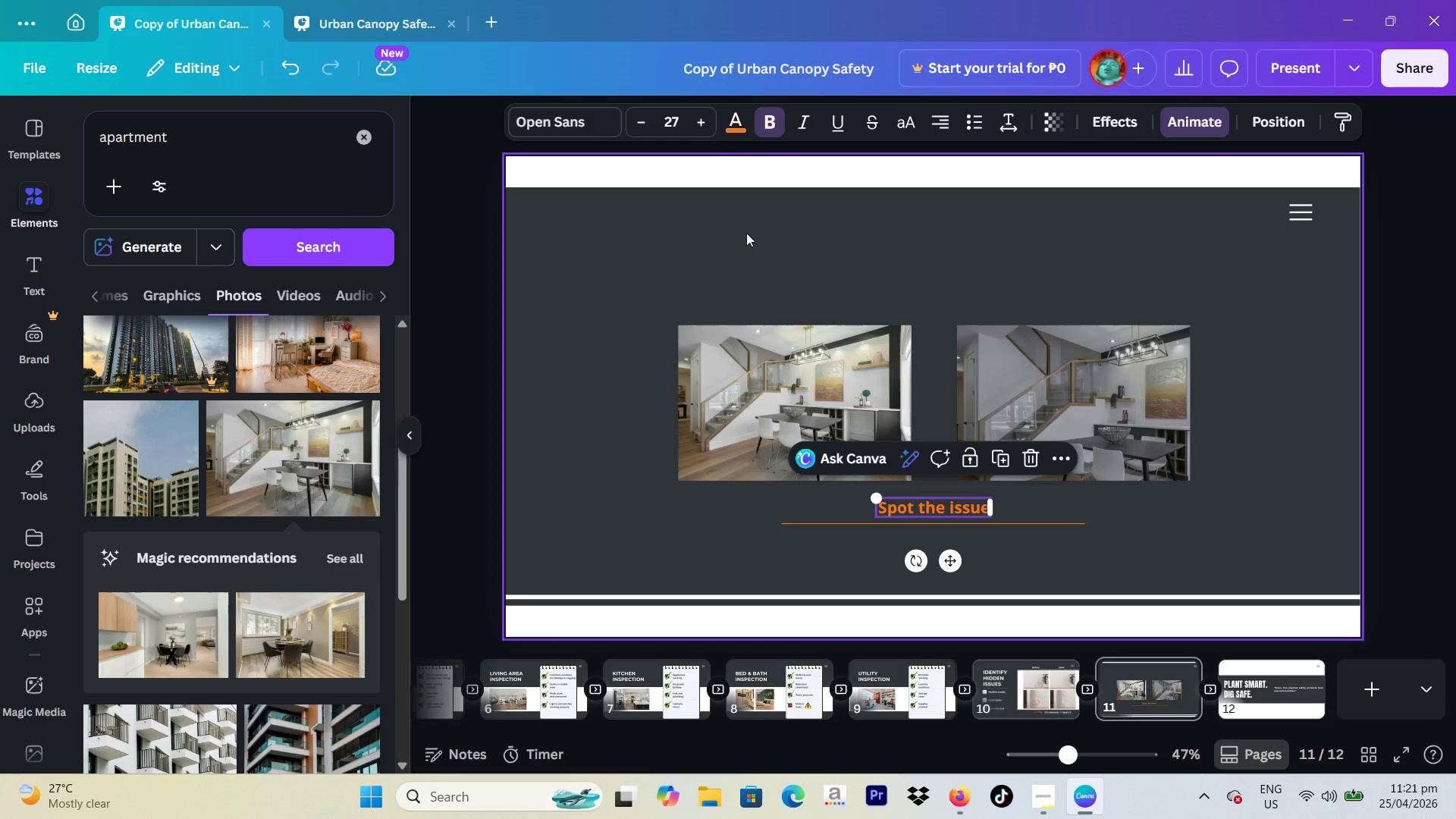 
left_click_drag(start_coordinate=[739, 241], to_coordinate=[1068, 448])
 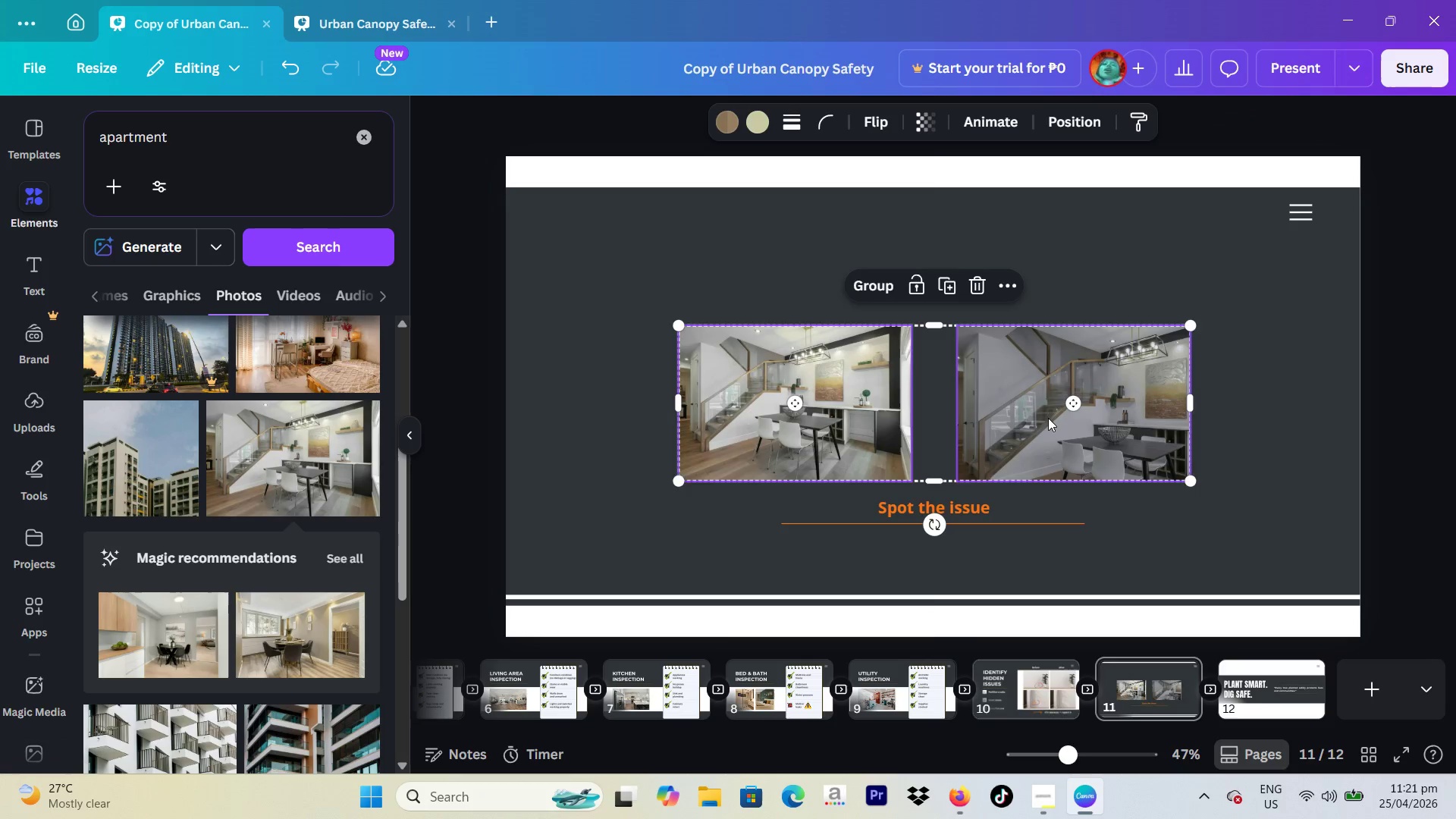 
left_click_drag(start_coordinate=[1047, 415], to_coordinate=[1040, 285])
 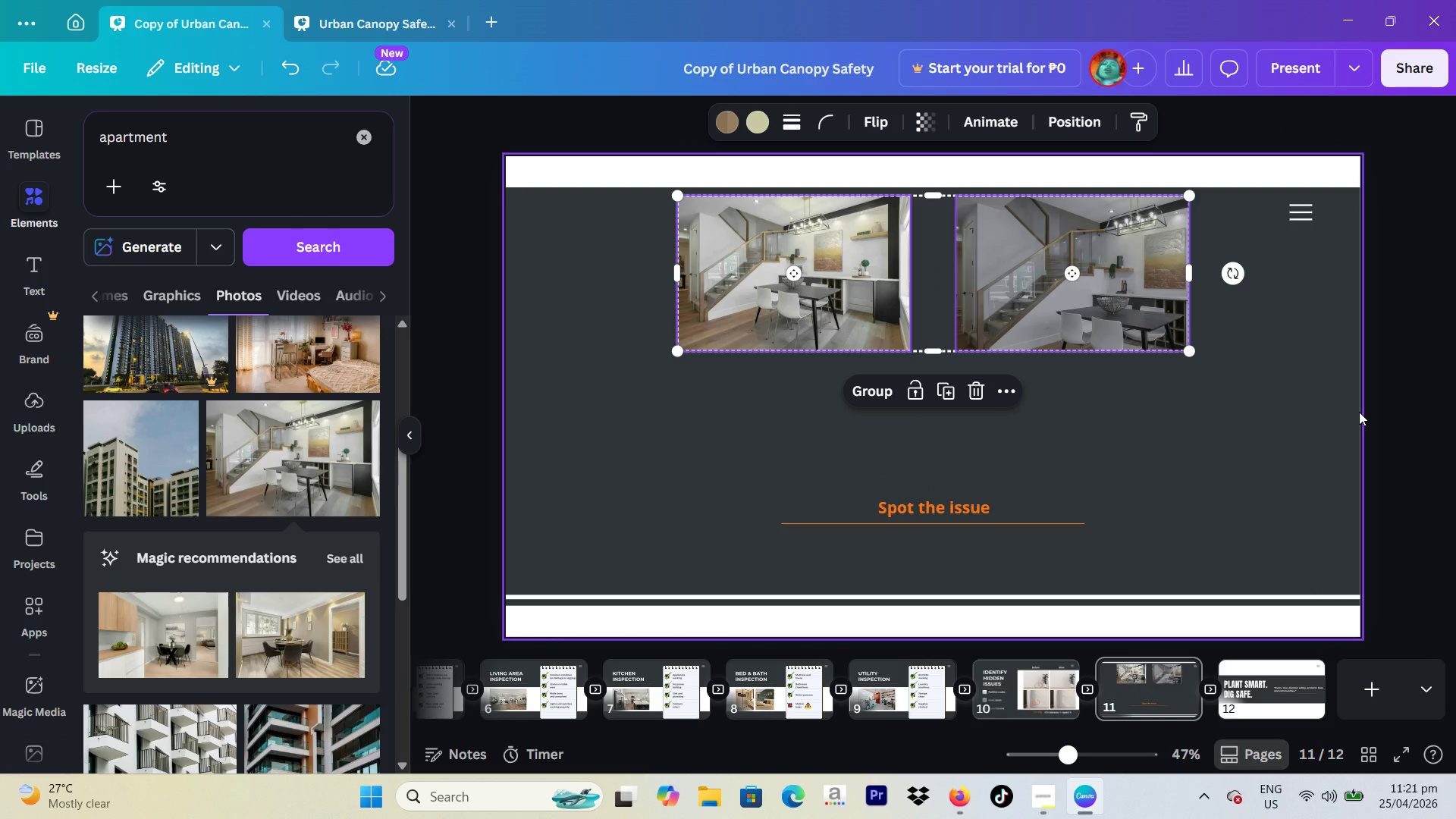 
left_click([1359, 412])
 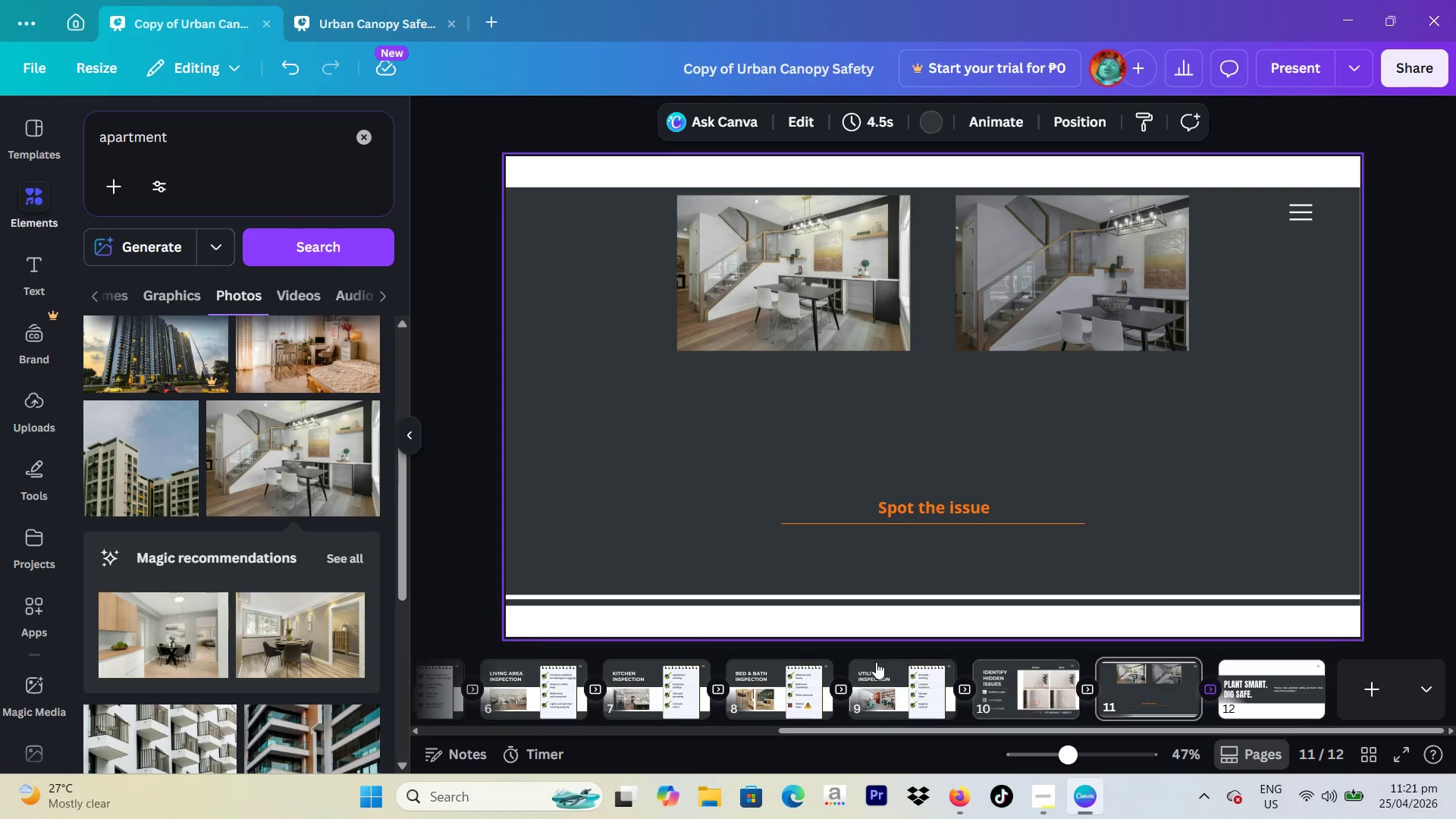 
mouse_move([893, 662])
 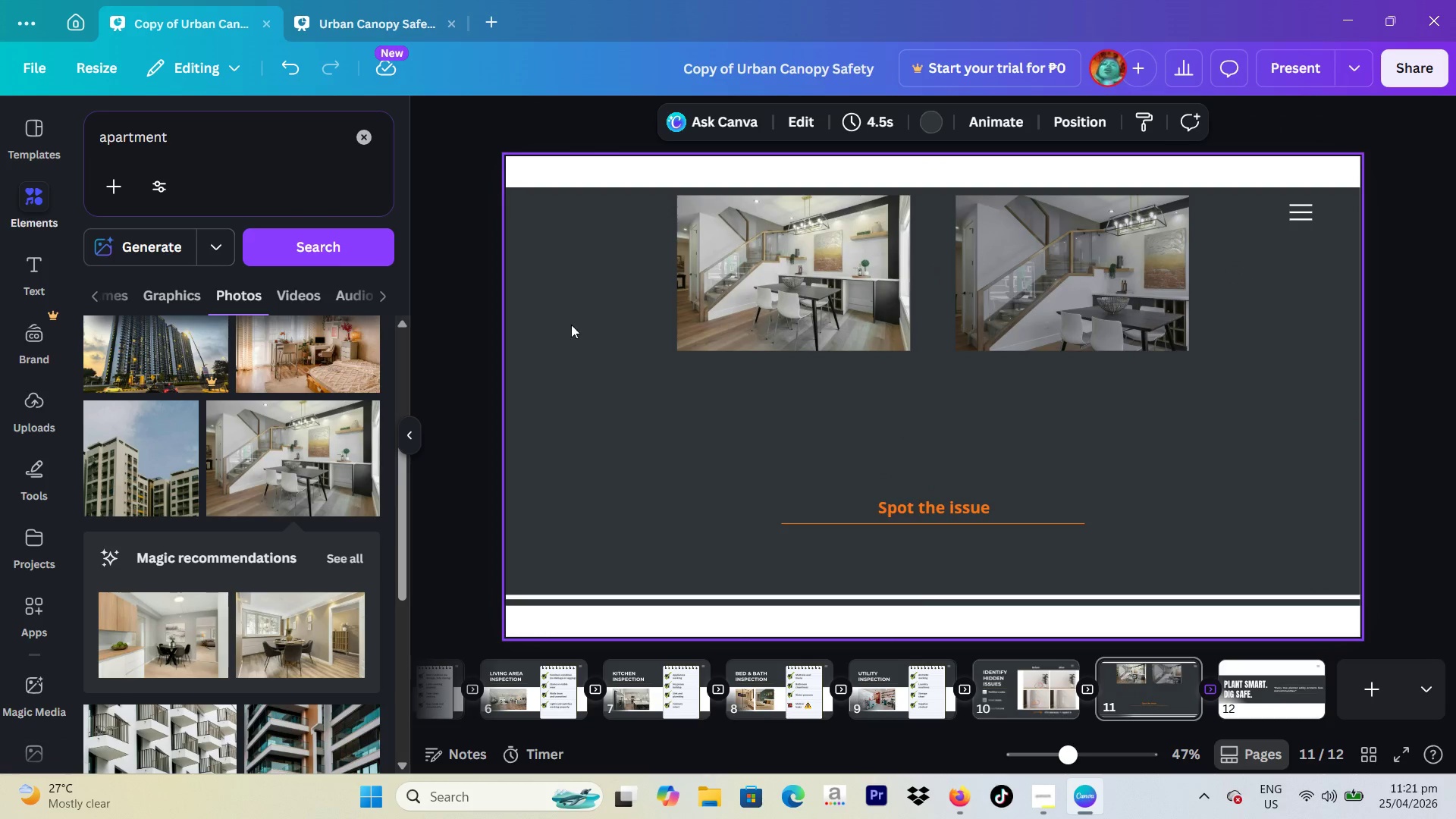 
left_click_drag(start_coordinate=[567, 325], to_coordinate=[1188, 335])
 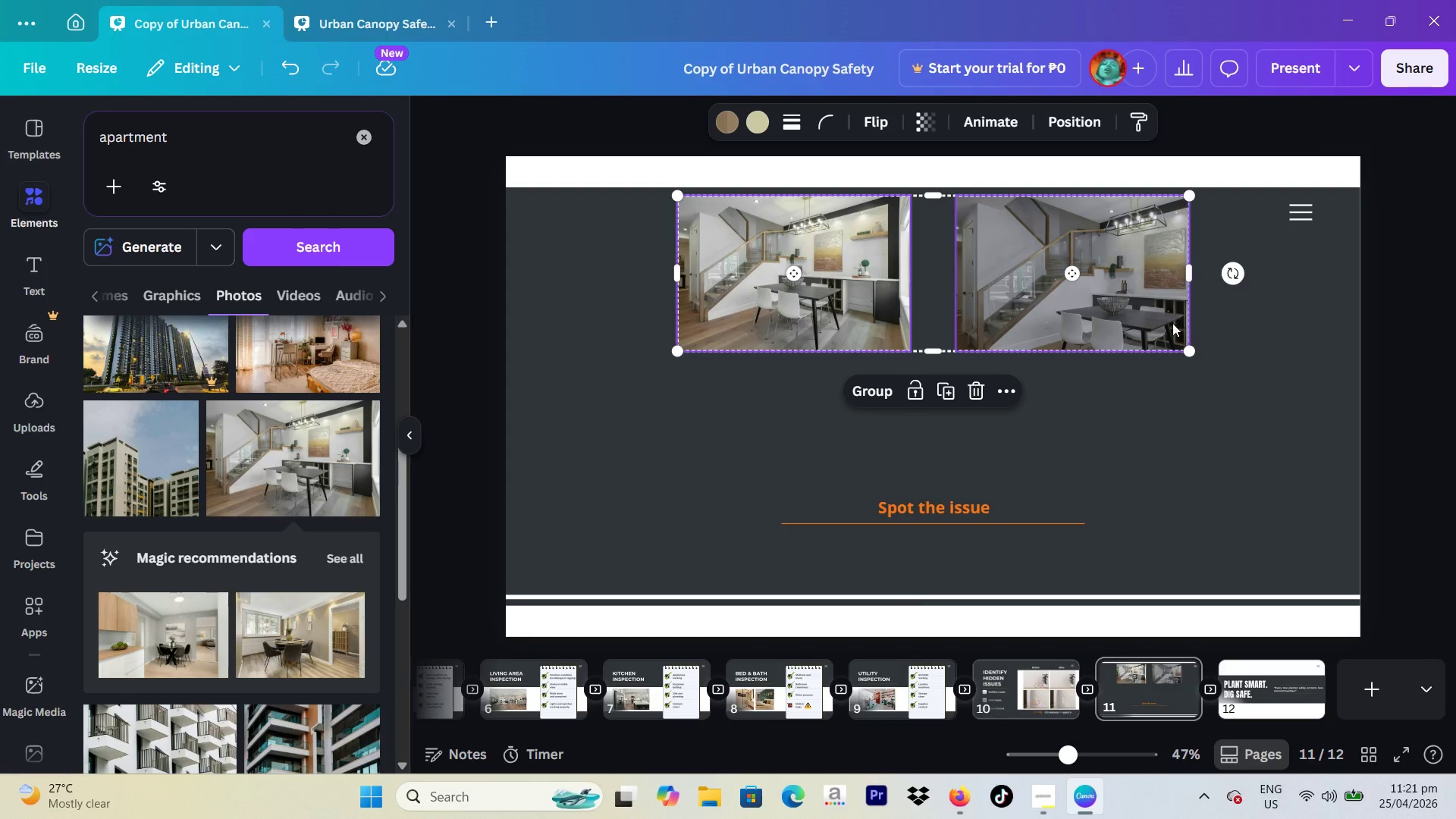 
left_click_drag(start_coordinate=[1151, 319], to_coordinate=[1155, 319])
 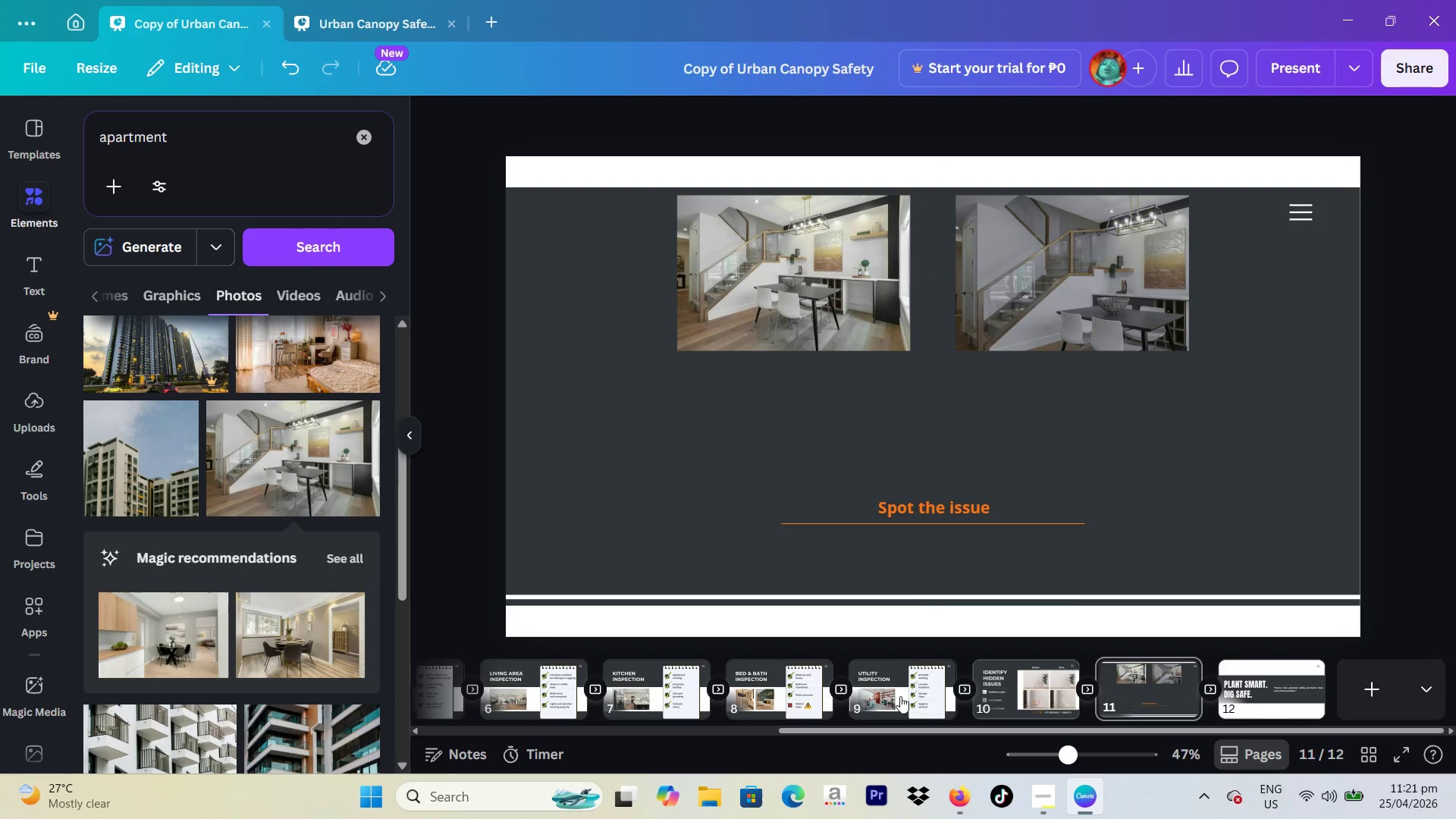 
left_click([1019, 676])
 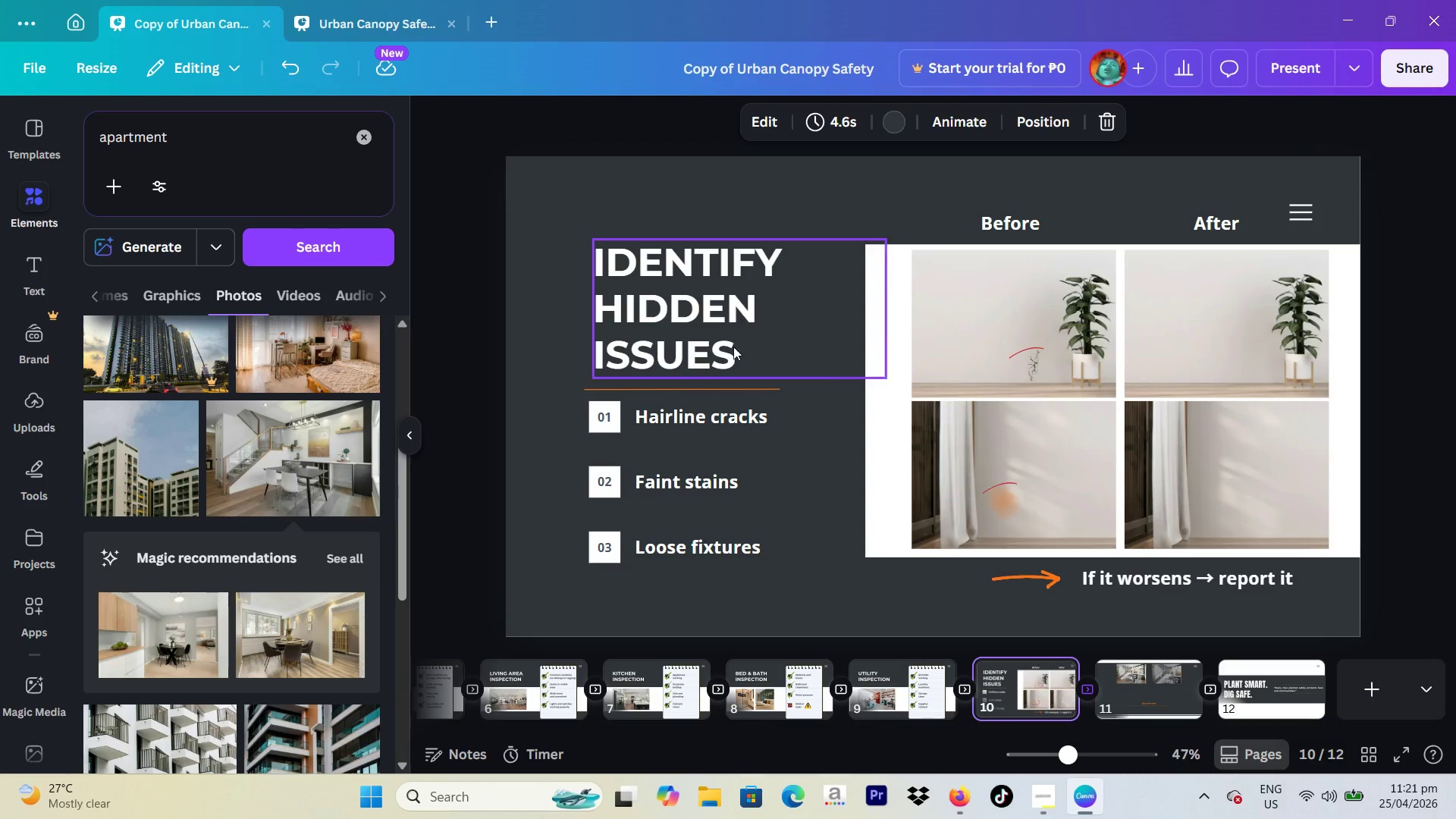 
left_click([731, 344])
 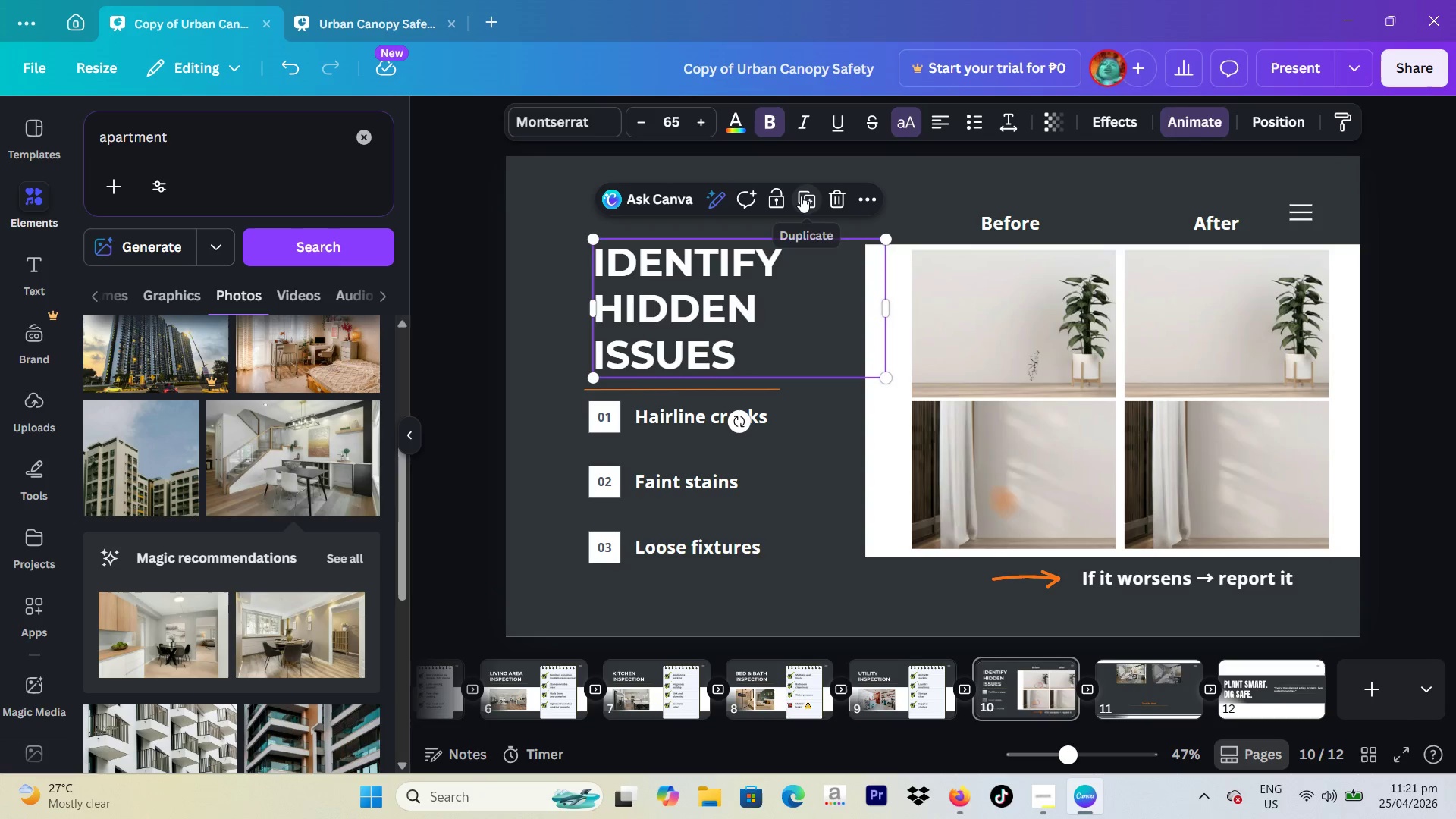 
left_click_drag(start_coordinate=[755, 275], to_coordinate=[1189, 679])
 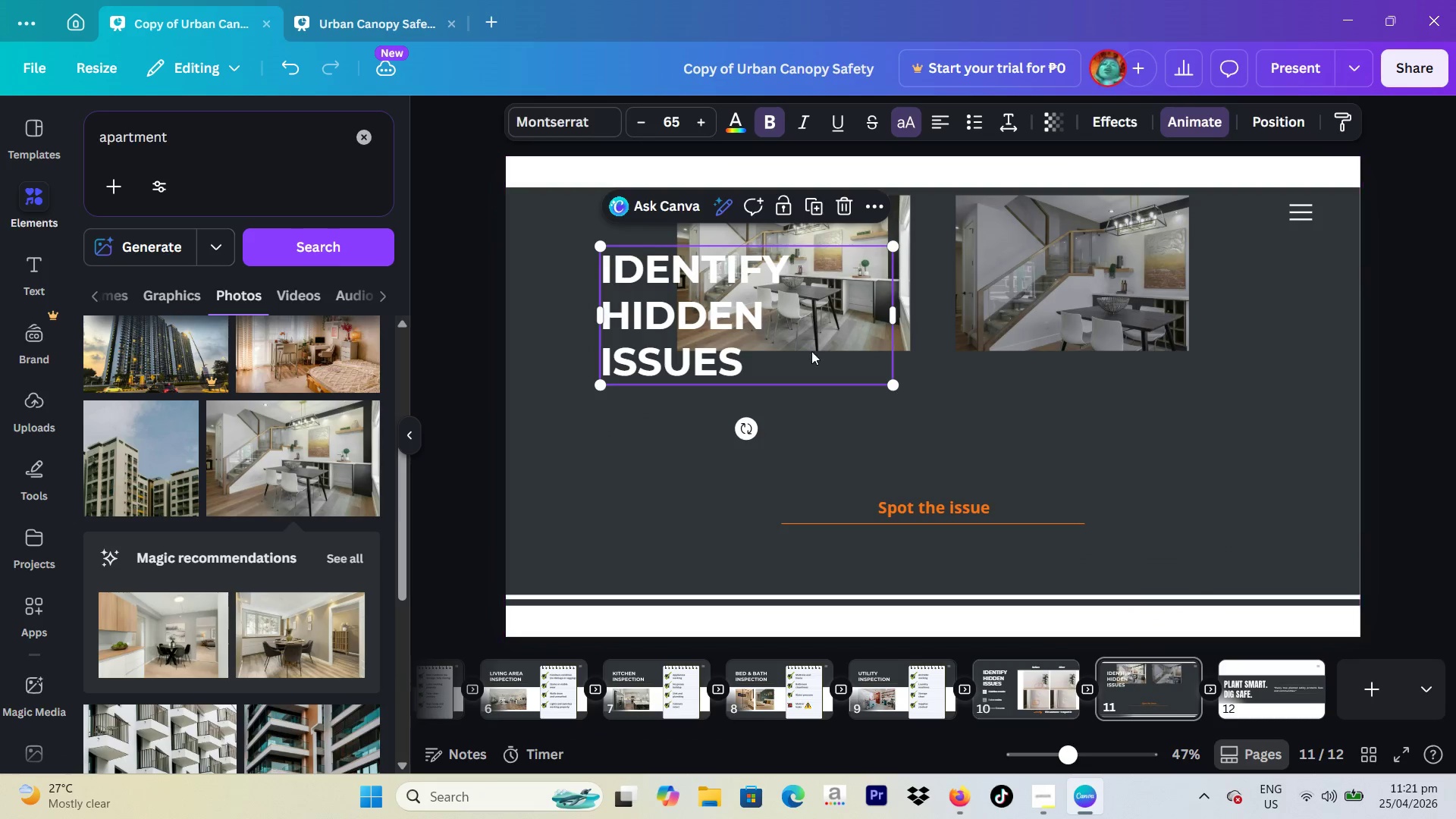 
left_click([779, 340])
 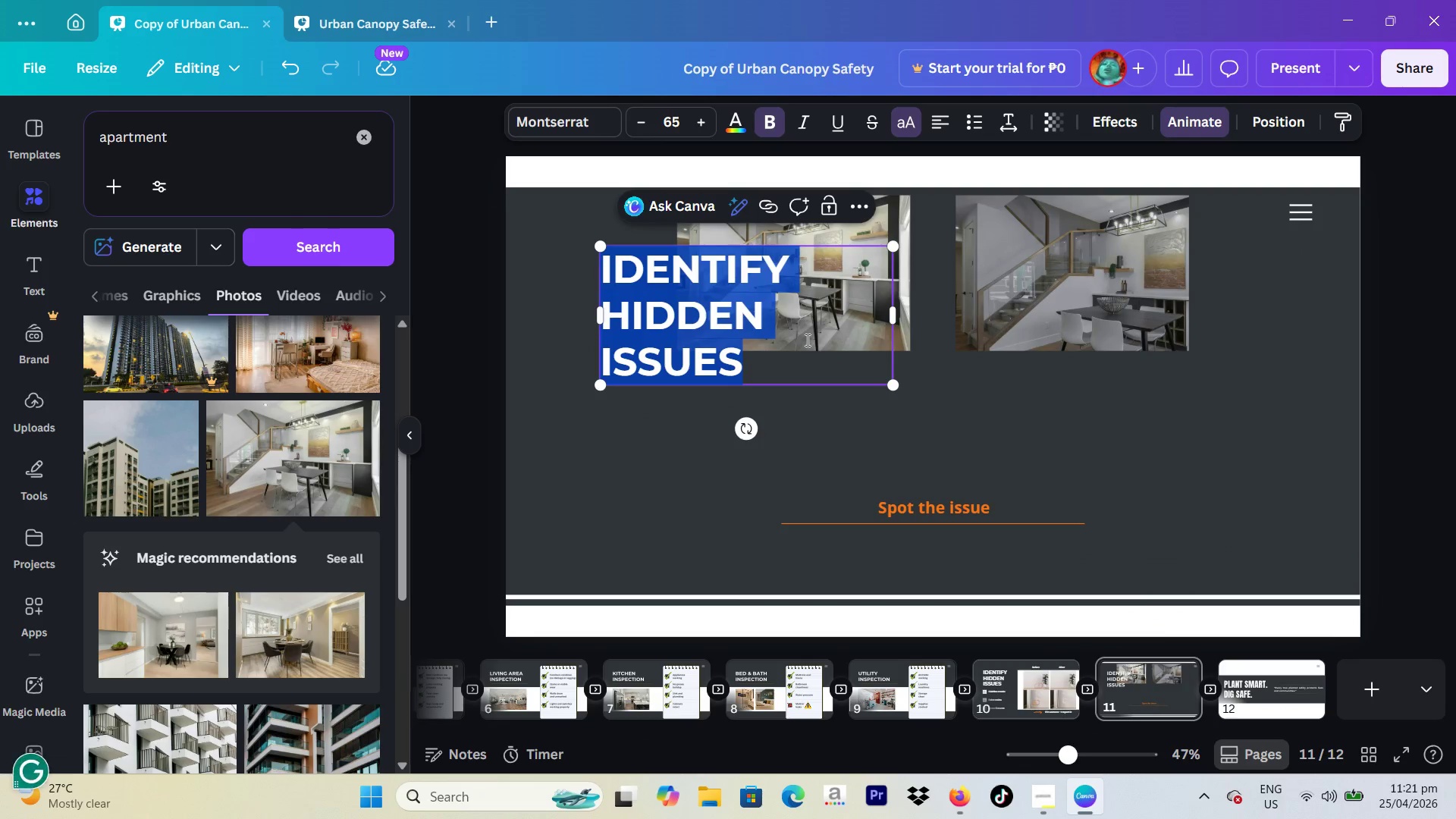 
type(Spot the issue)
 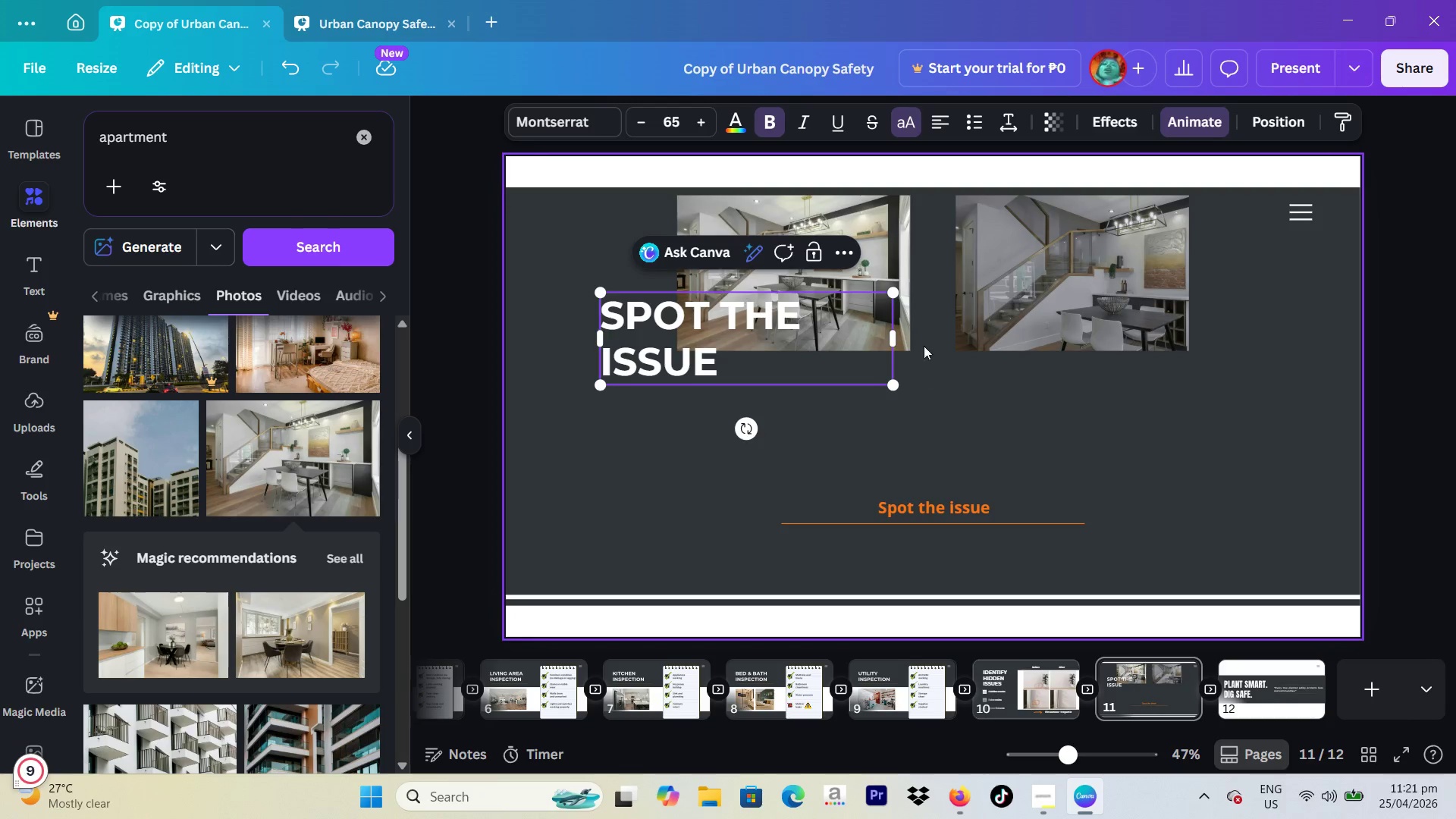 
left_click_drag(start_coordinate=[896, 333], to_coordinate=[1050, 349])
 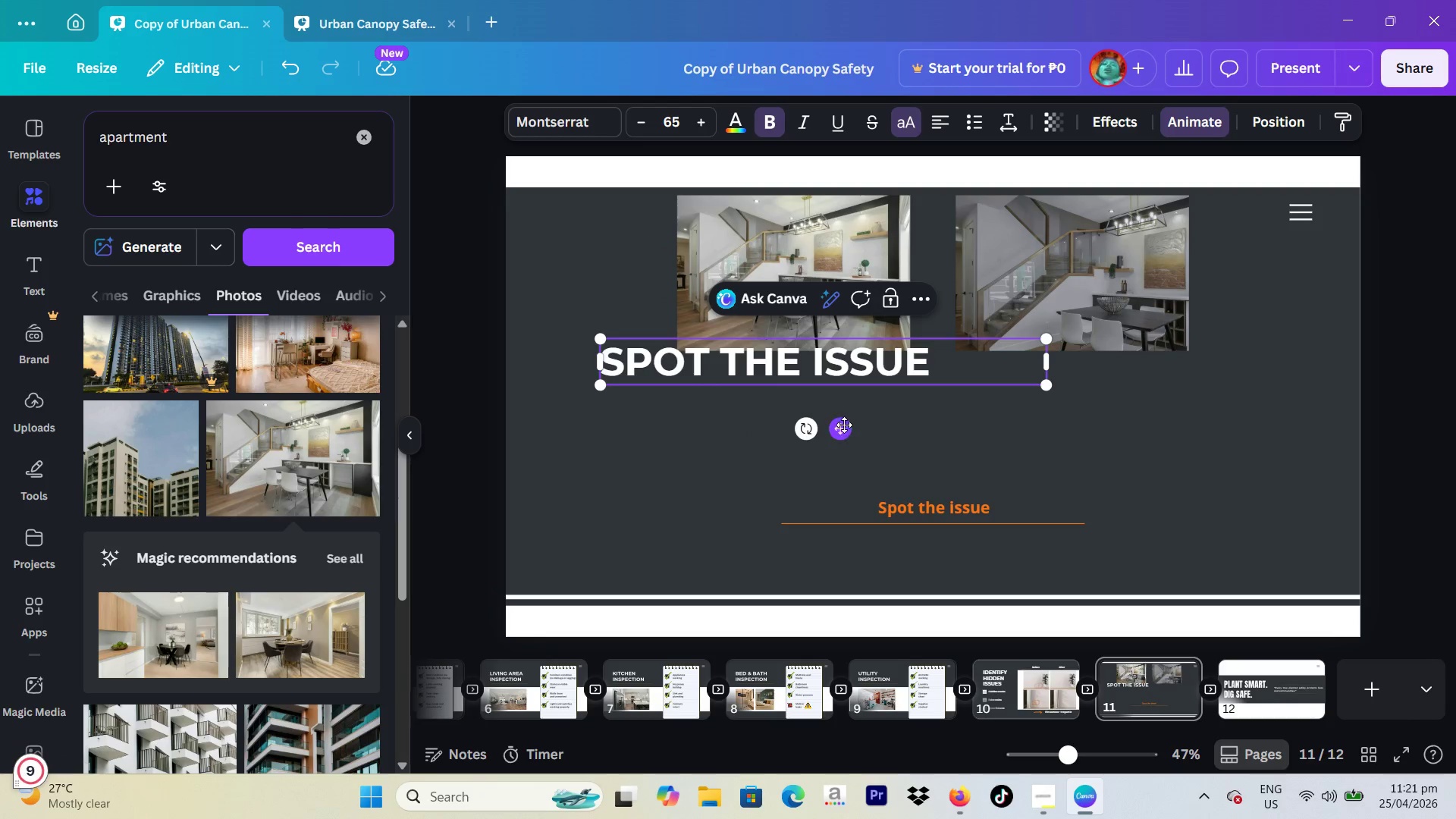 
left_click_drag(start_coordinate=[840, 428], to_coordinate=[999, 461])
 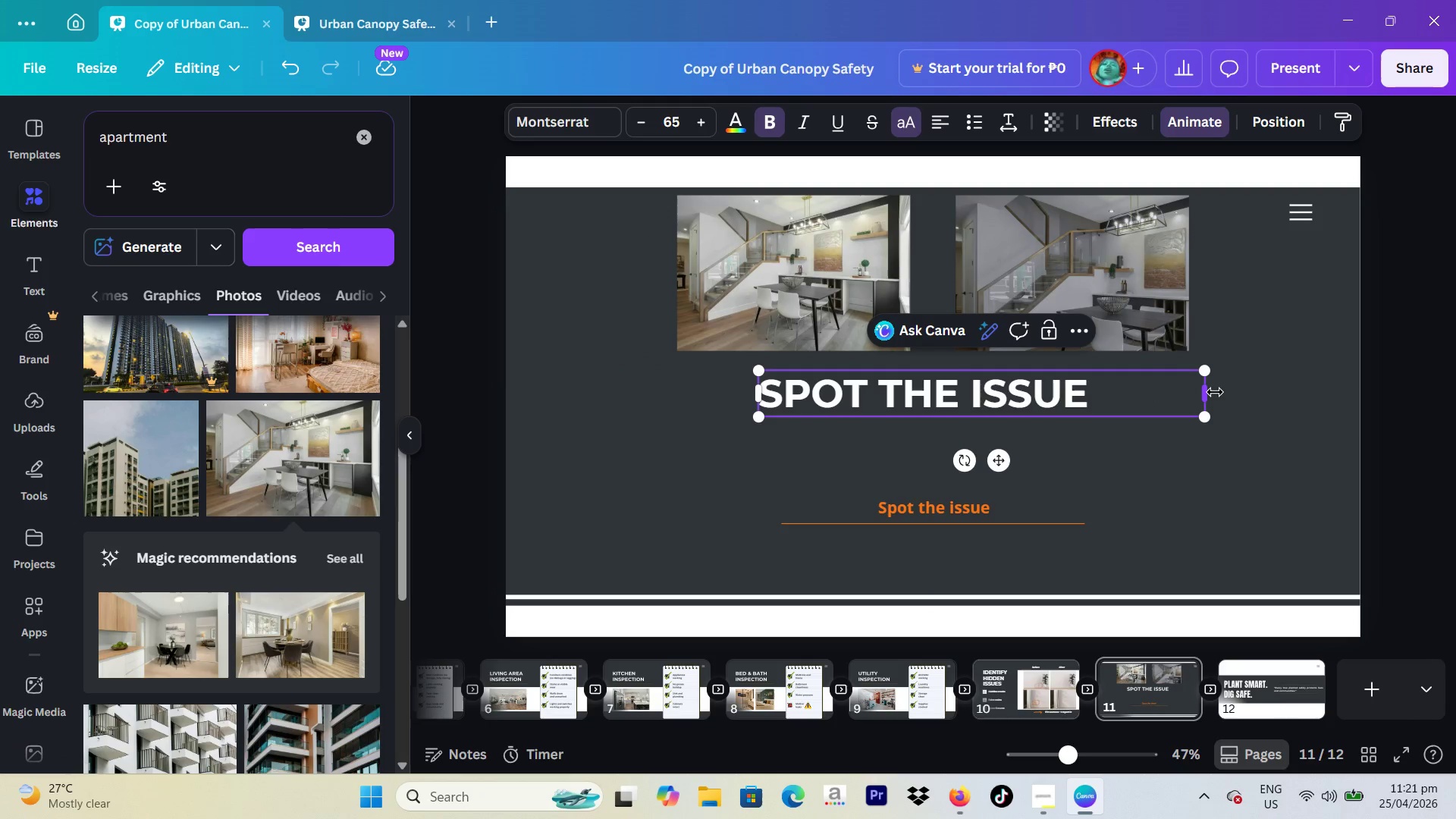 
left_click_drag(start_coordinate=[1215, 392], to_coordinate=[1101, 403])
 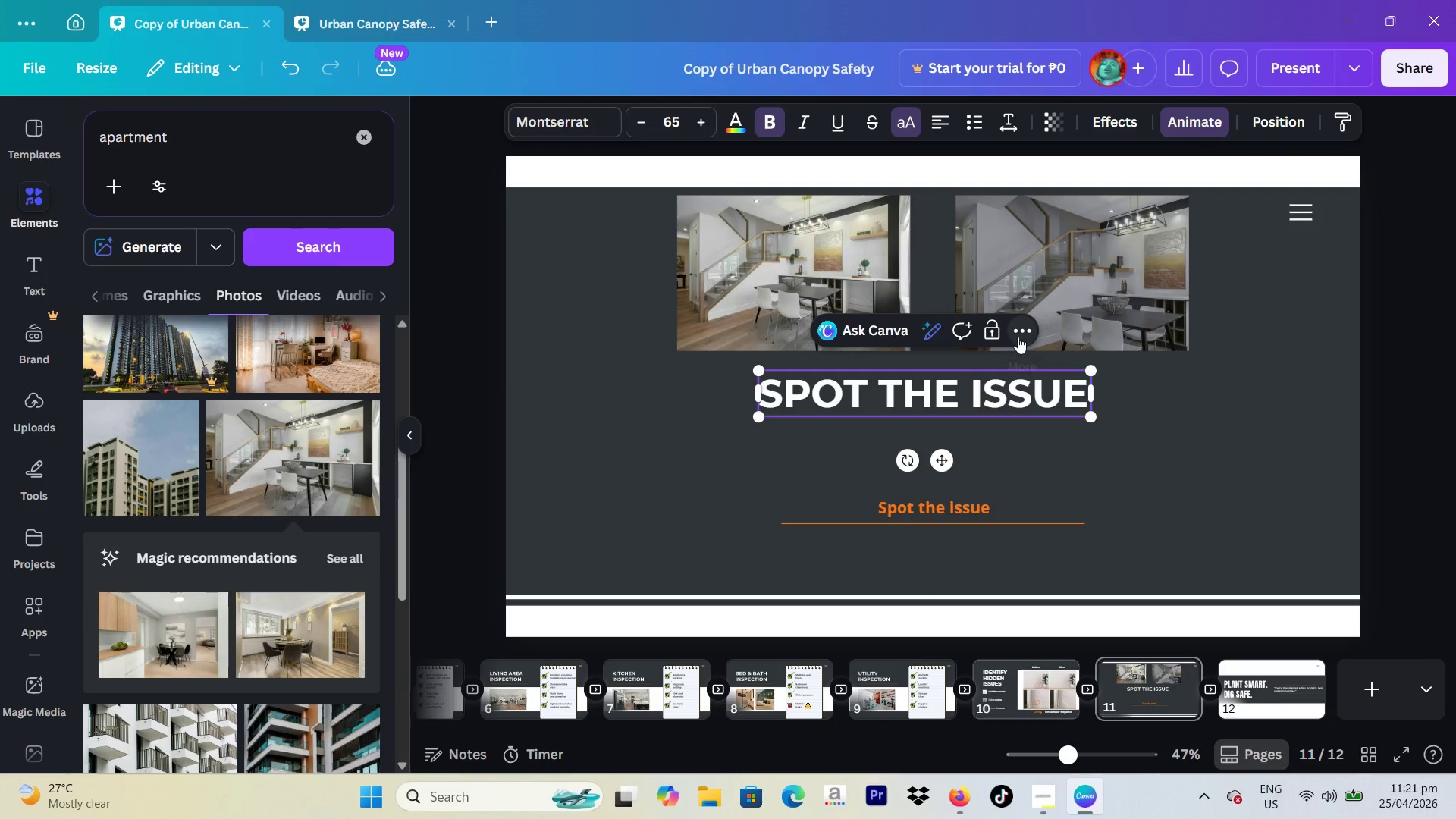 
left_click([1017, 336])
 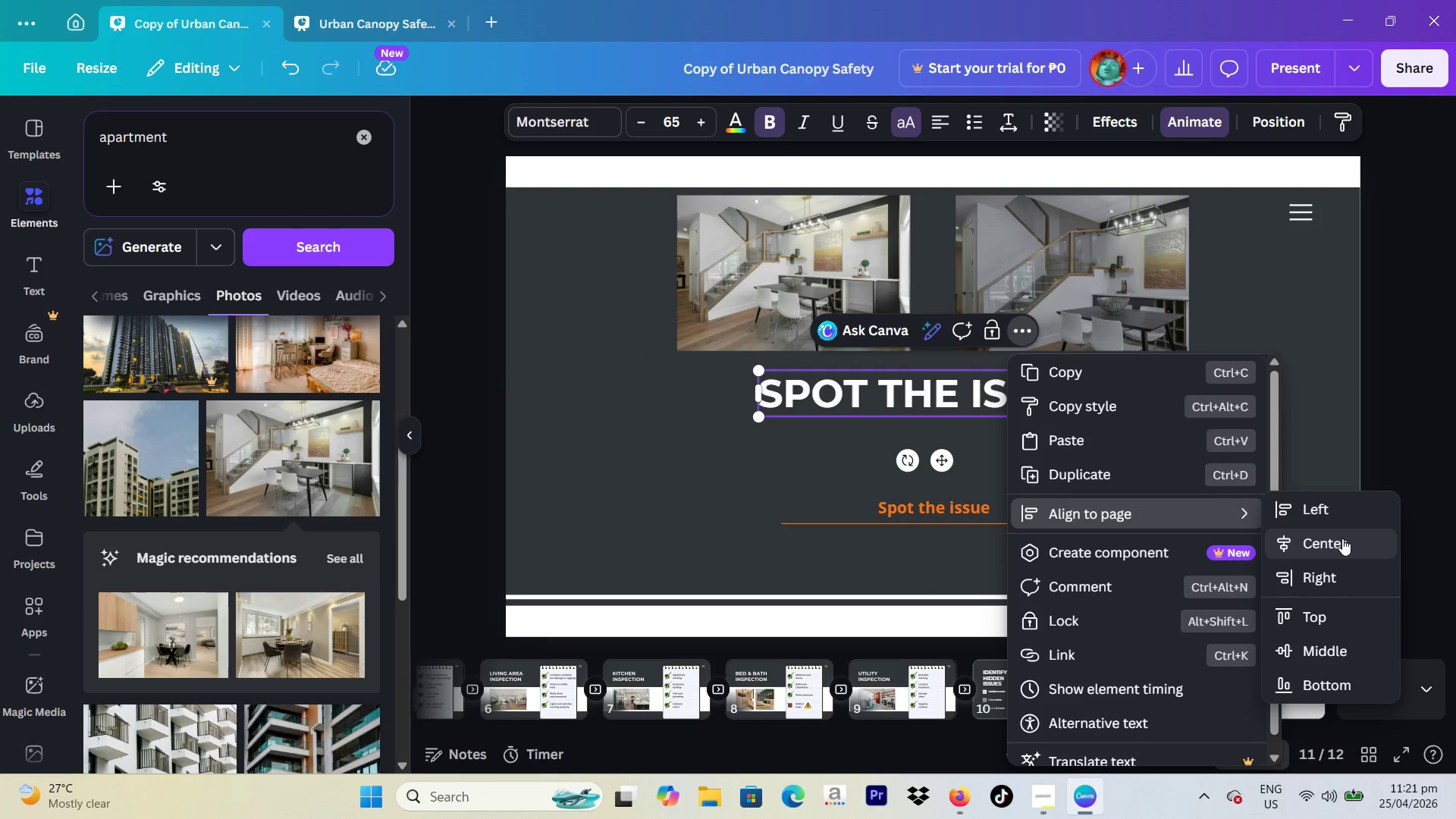 
double_click([1378, 510])
 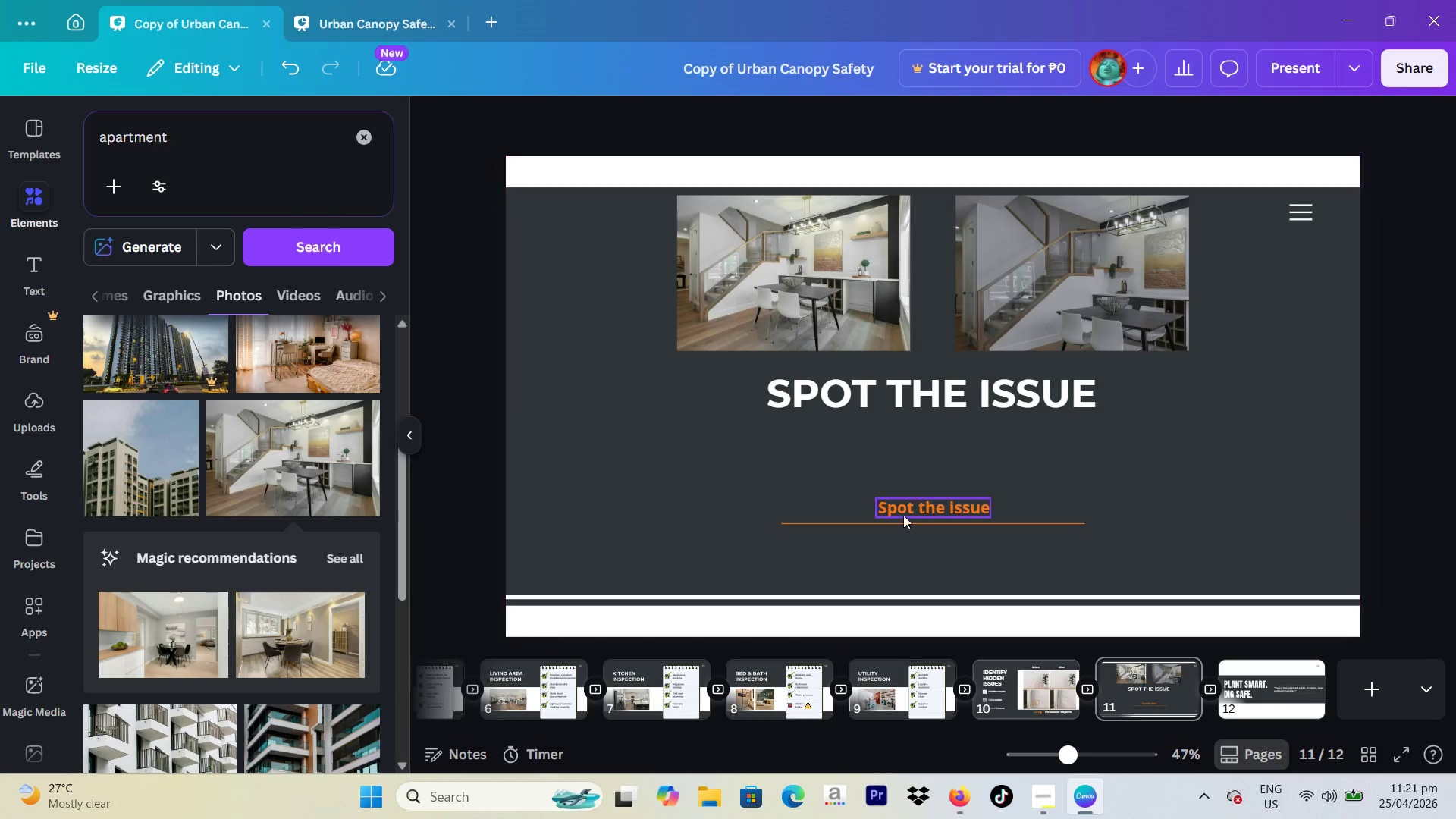 
left_click([909, 510])
 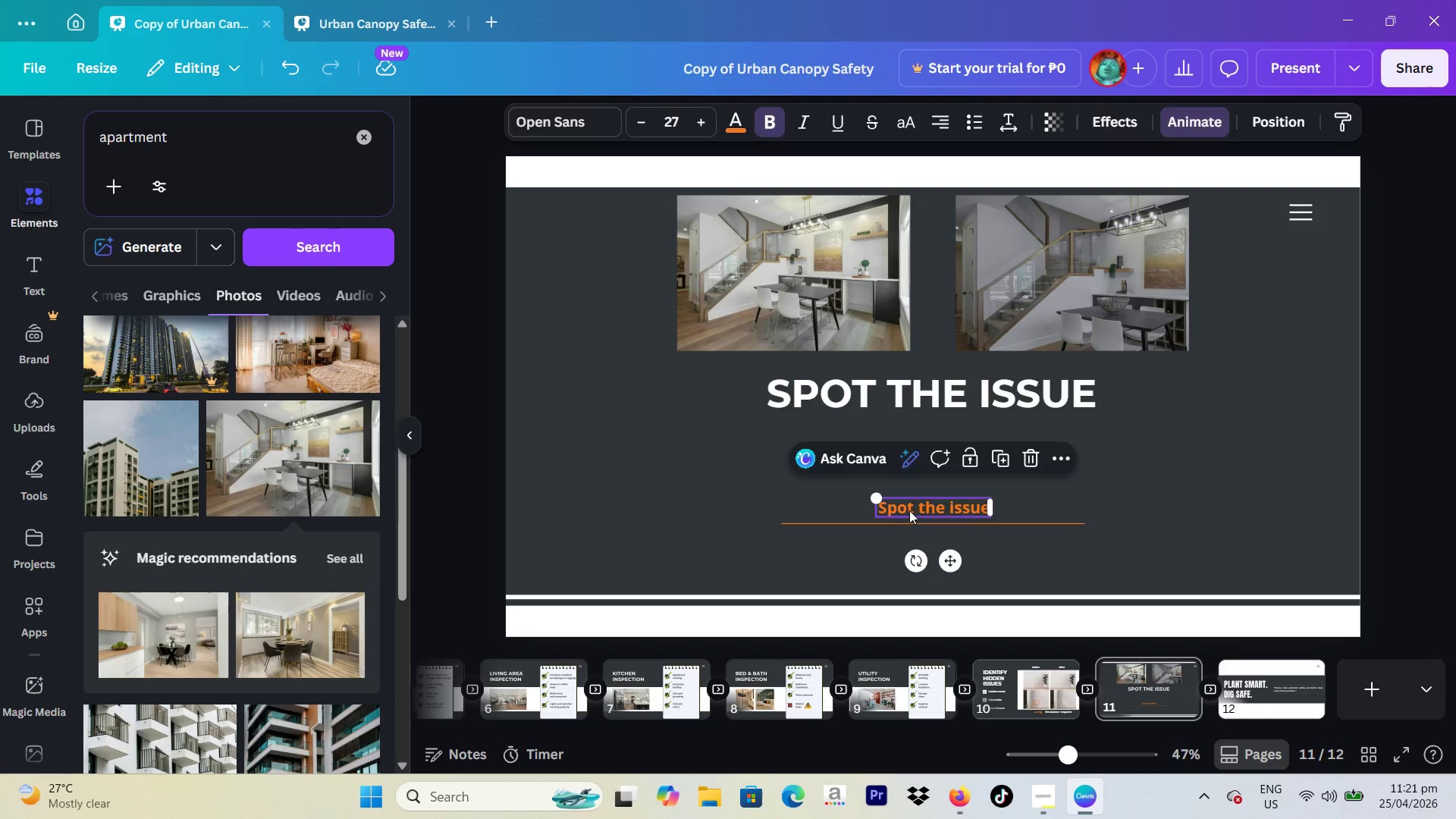 
key(Backspace)
 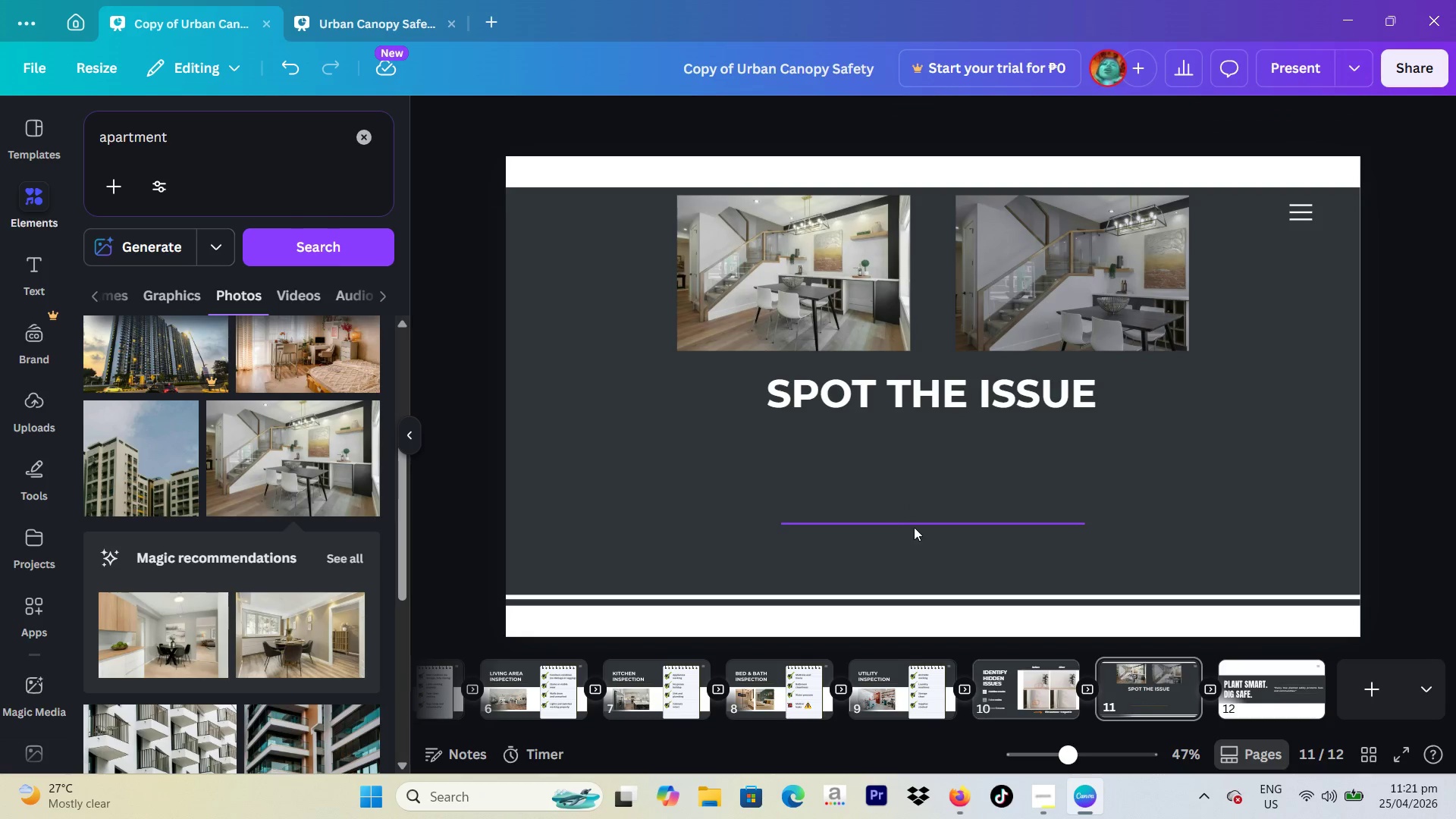 
left_click_drag(start_coordinate=[914, 527], to_coordinate=[920, 422])
 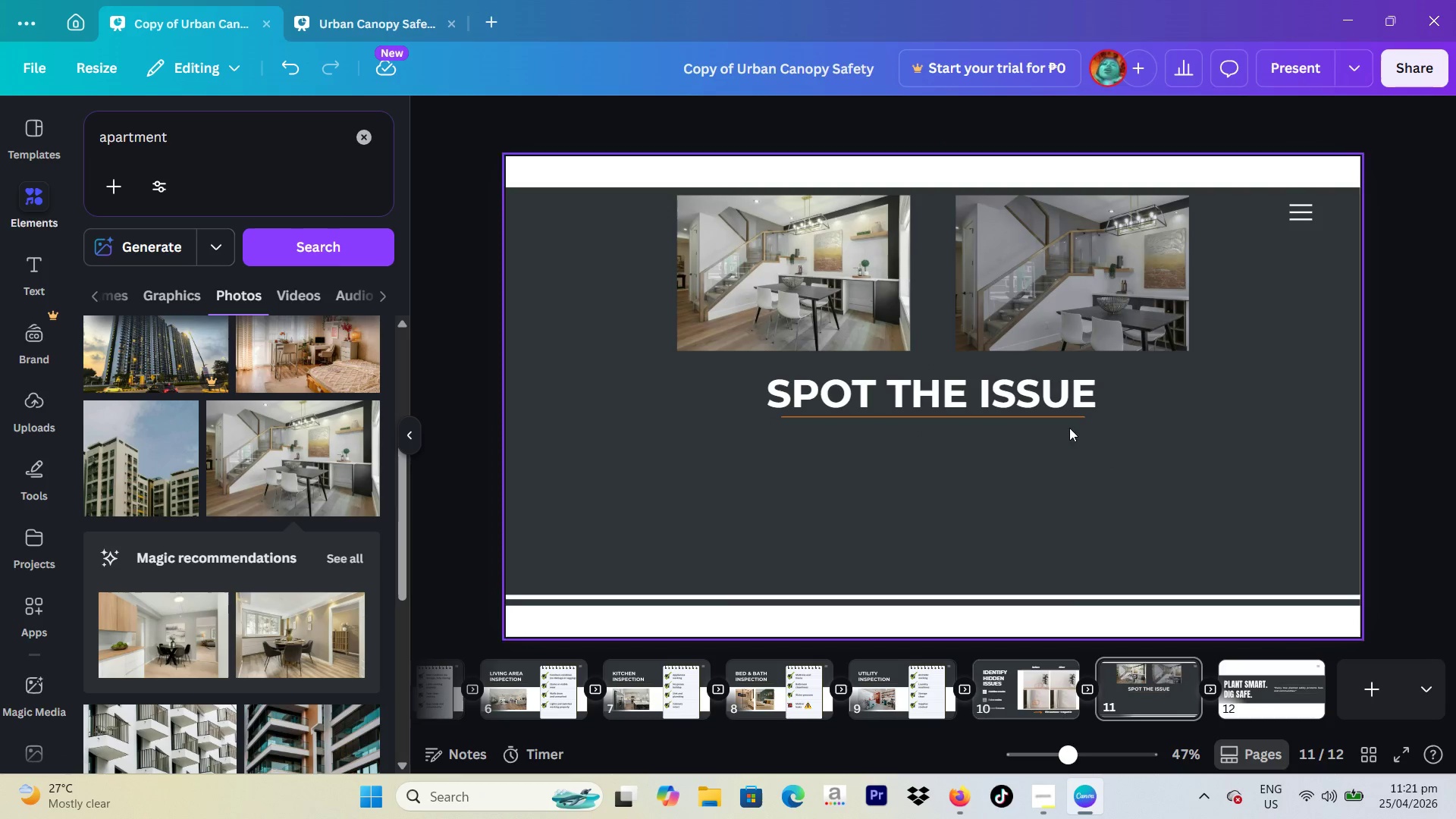 
left_click_drag(start_coordinate=[991, 418], to_coordinate=[990, 422])
 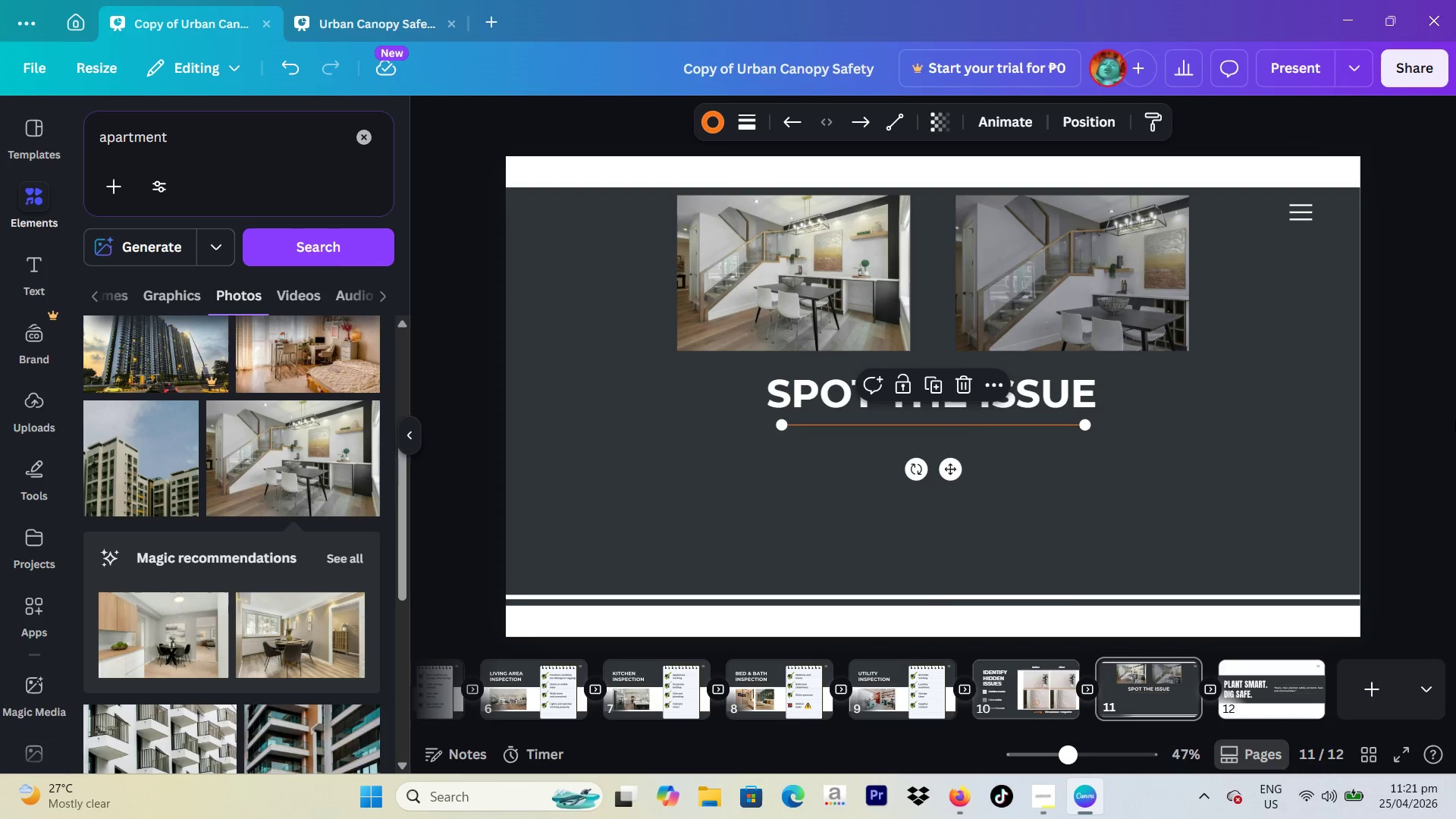 
left_click([1455, 419])
 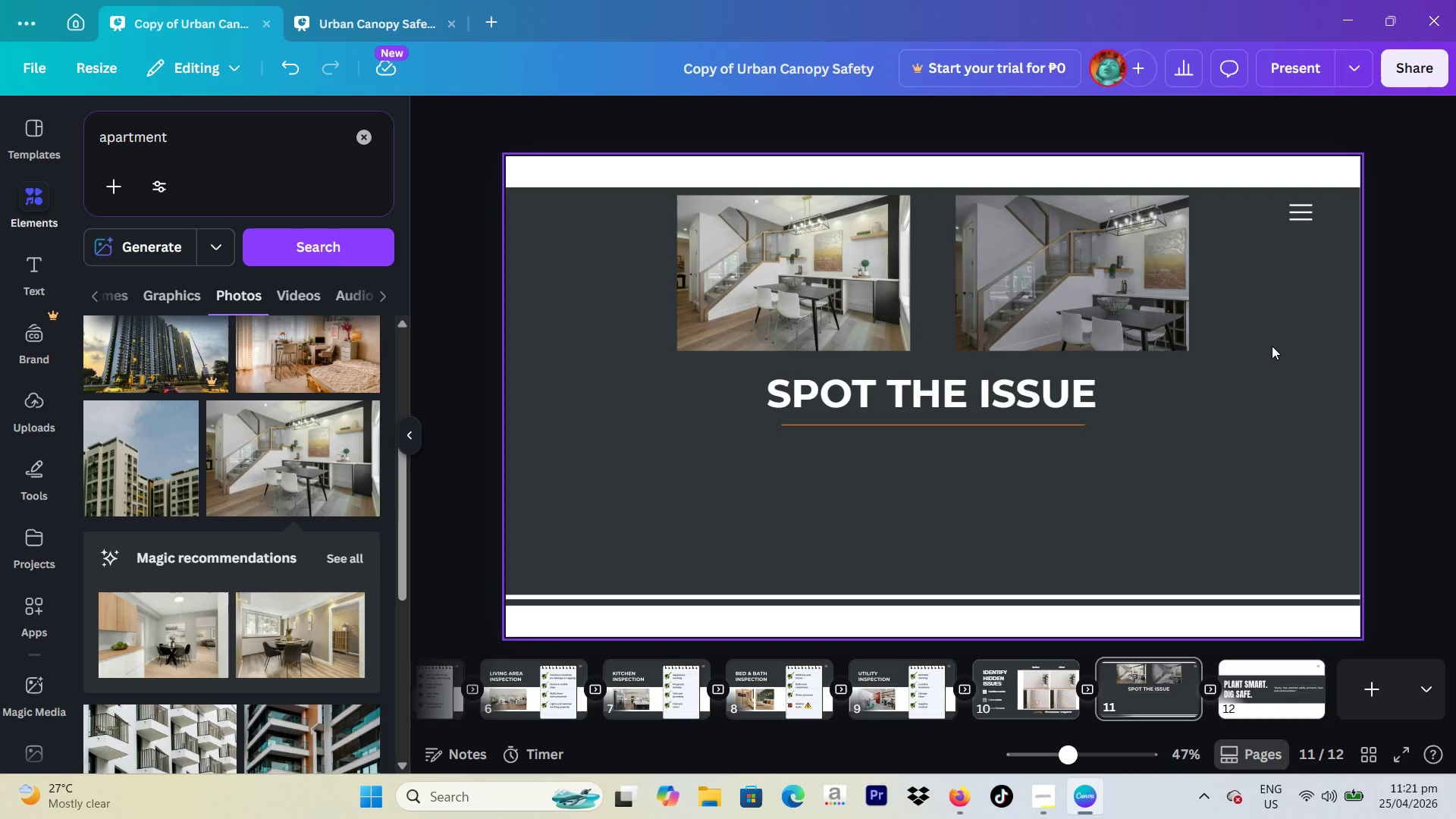 
wait(7.11)
 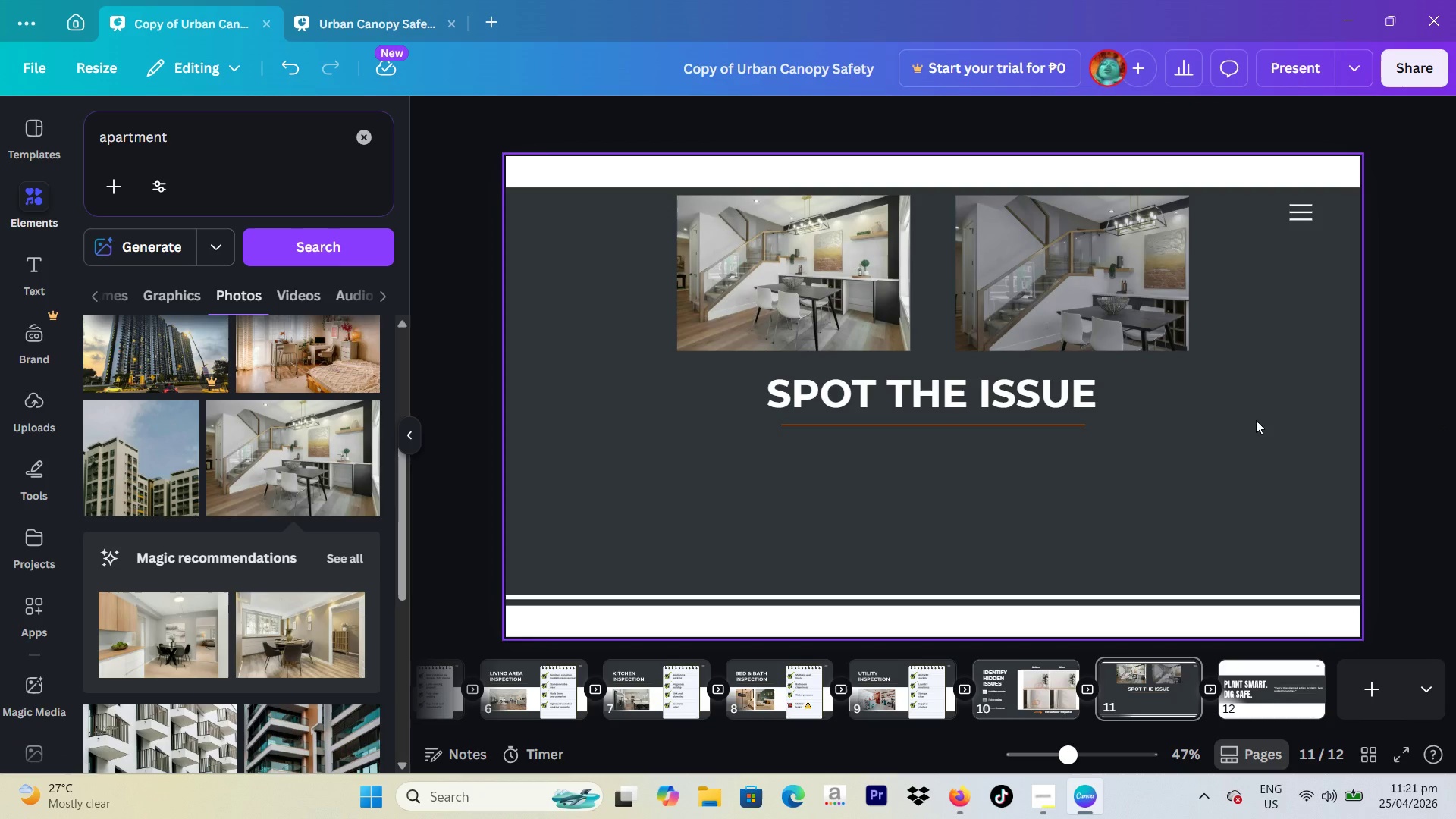 
left_click([1084, 282])
 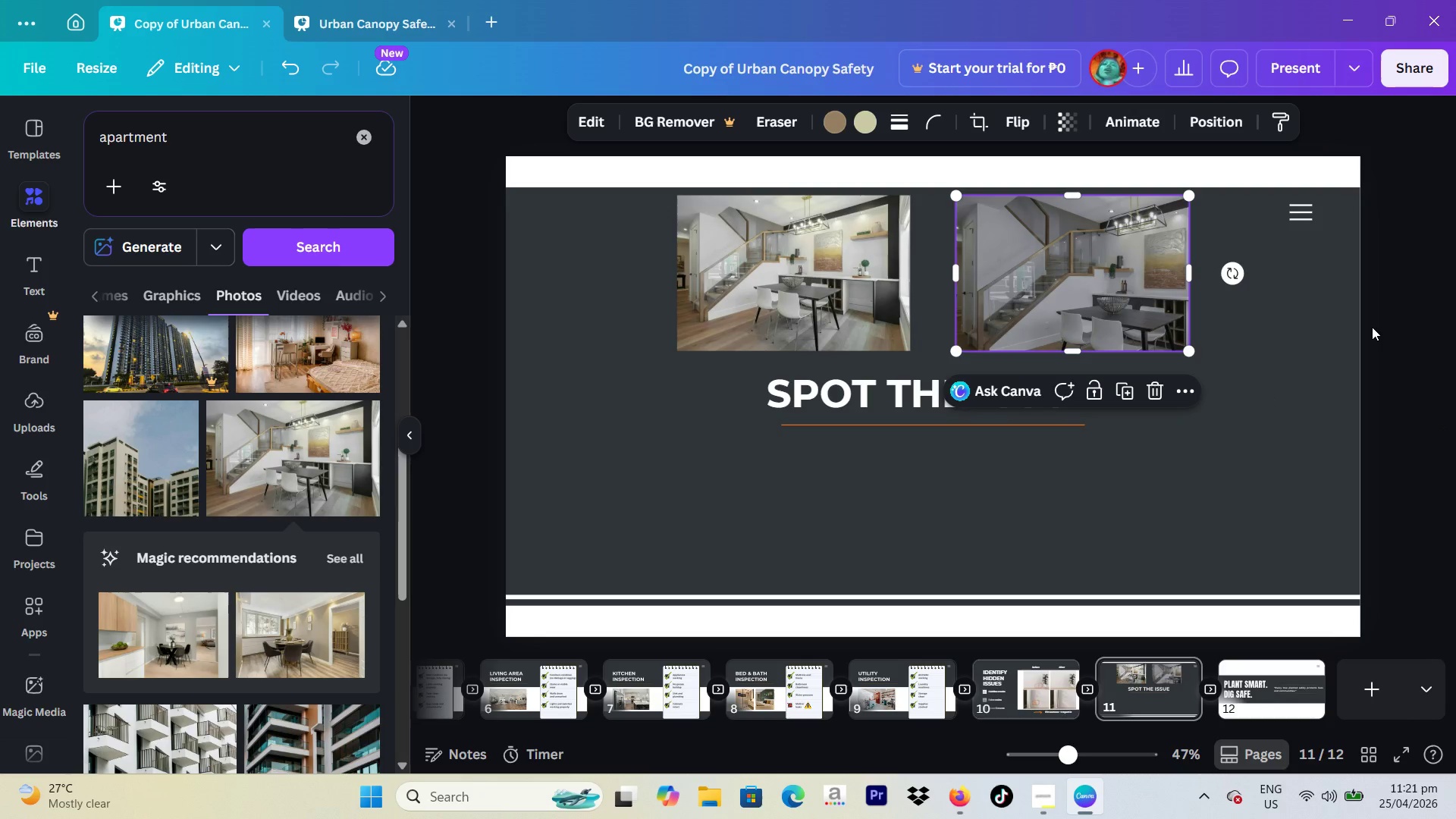 
left_click([1372, 327])
 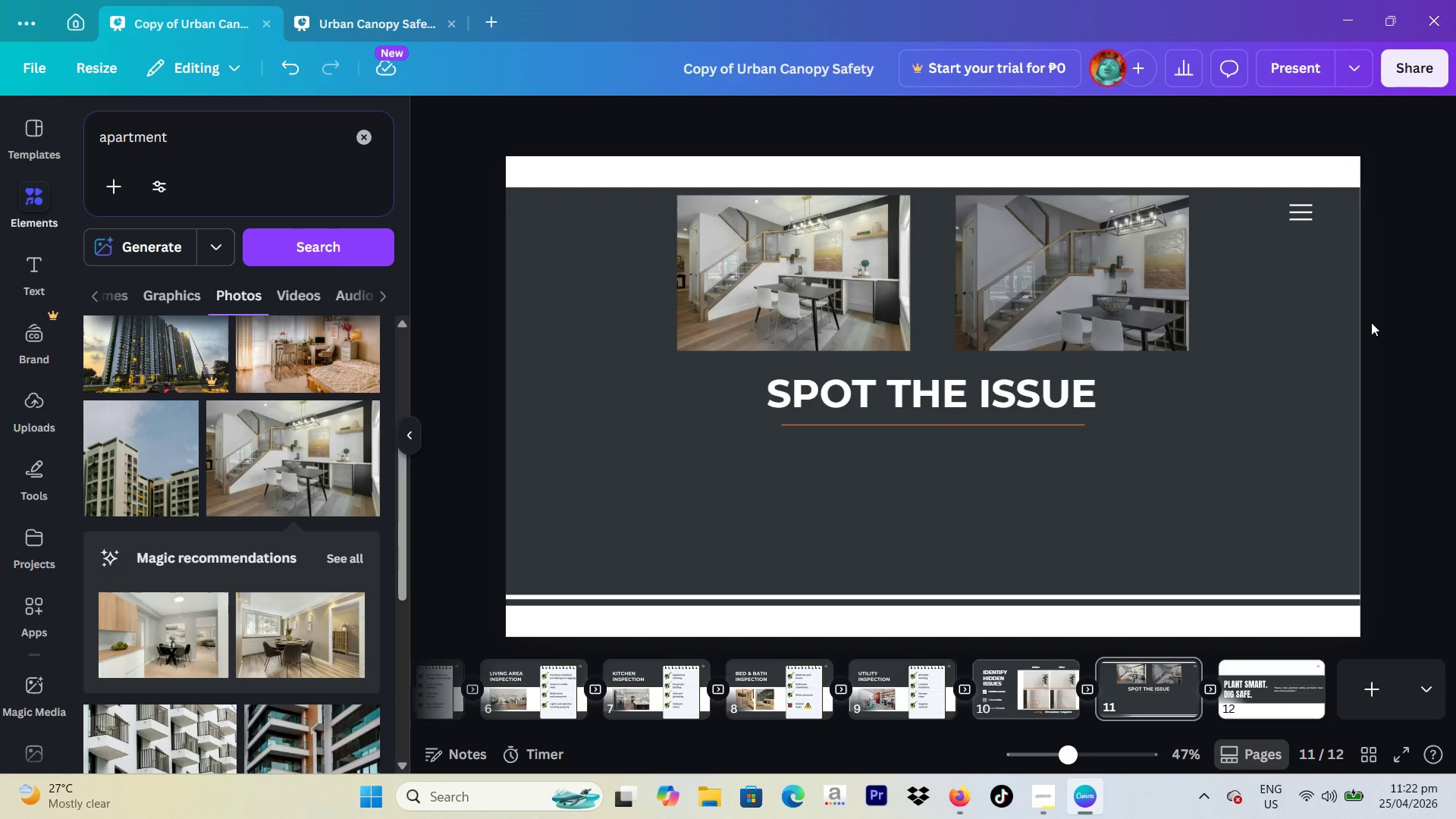 
wait(13.36)
 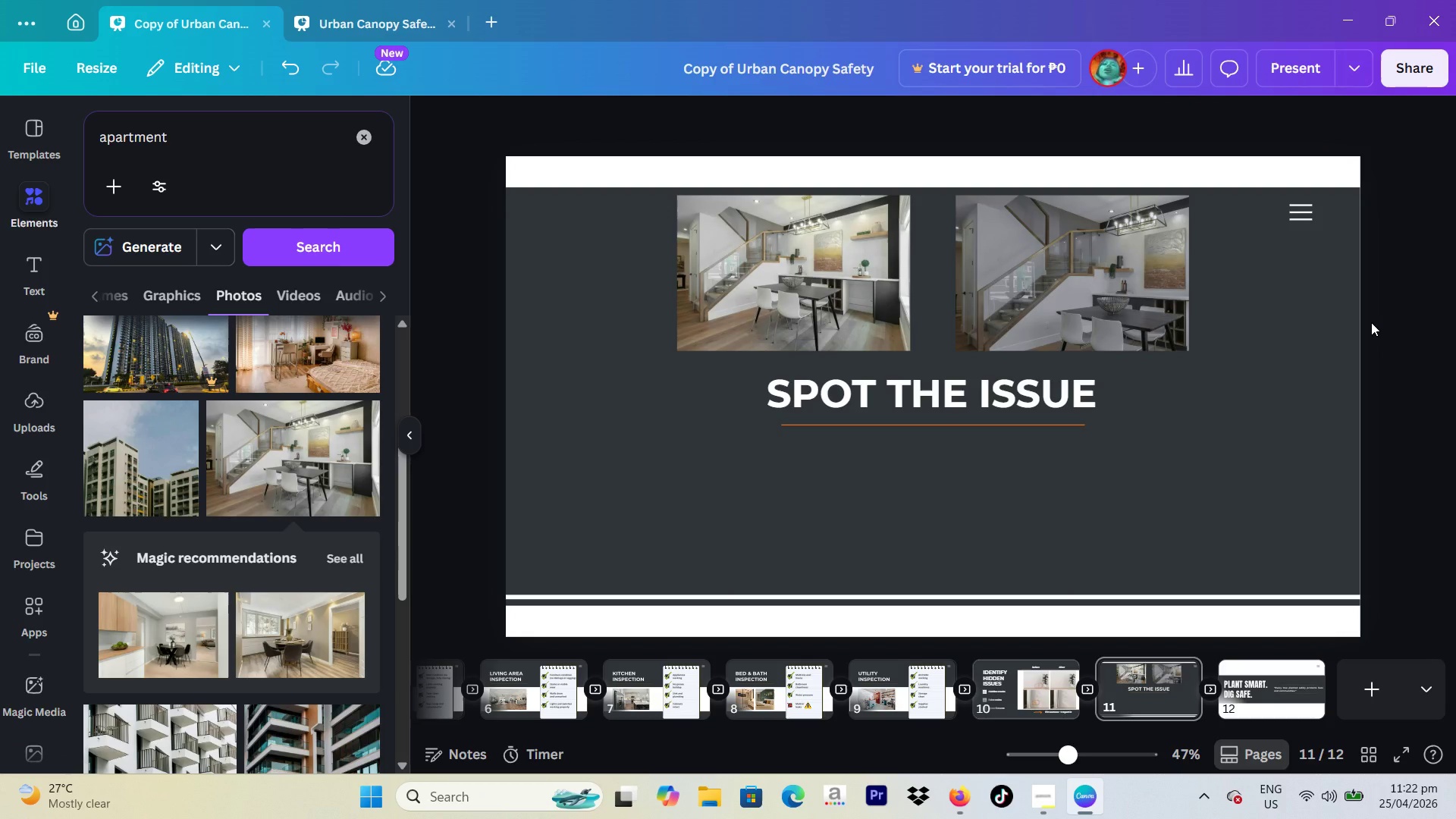 
left_click([1026, 684])
 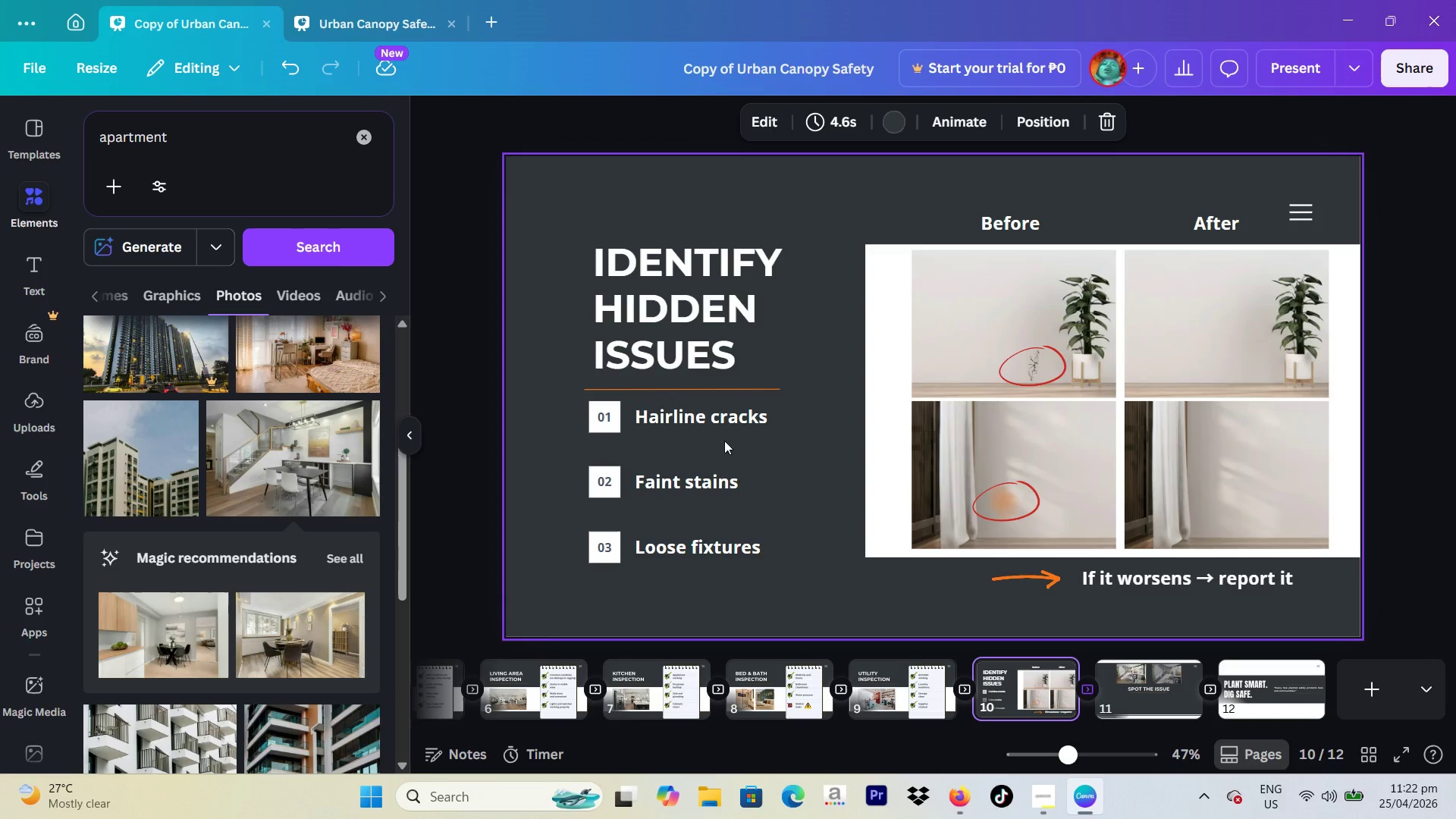 
left_click([688, 423])
 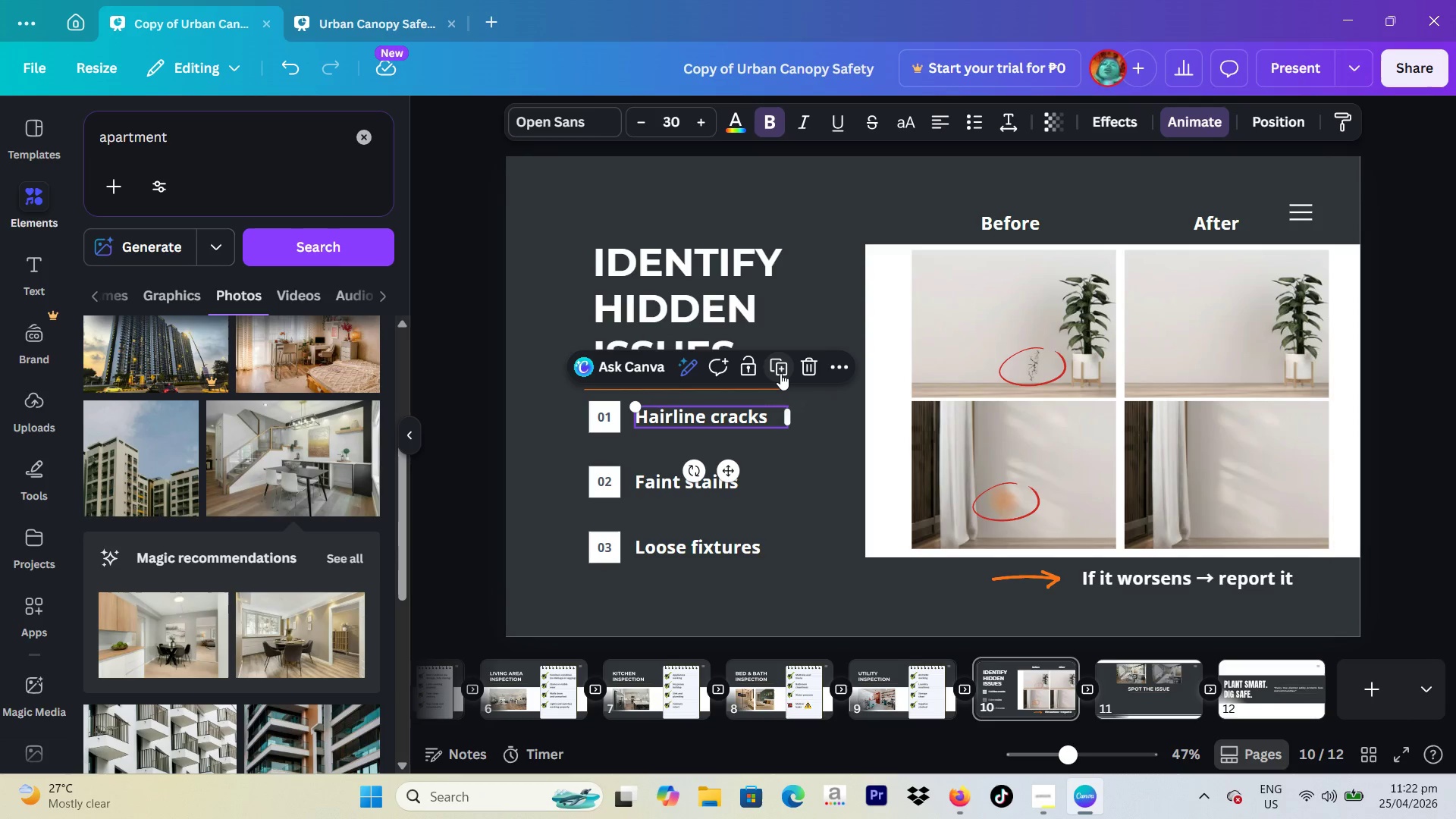 
left_click([780, 373])
 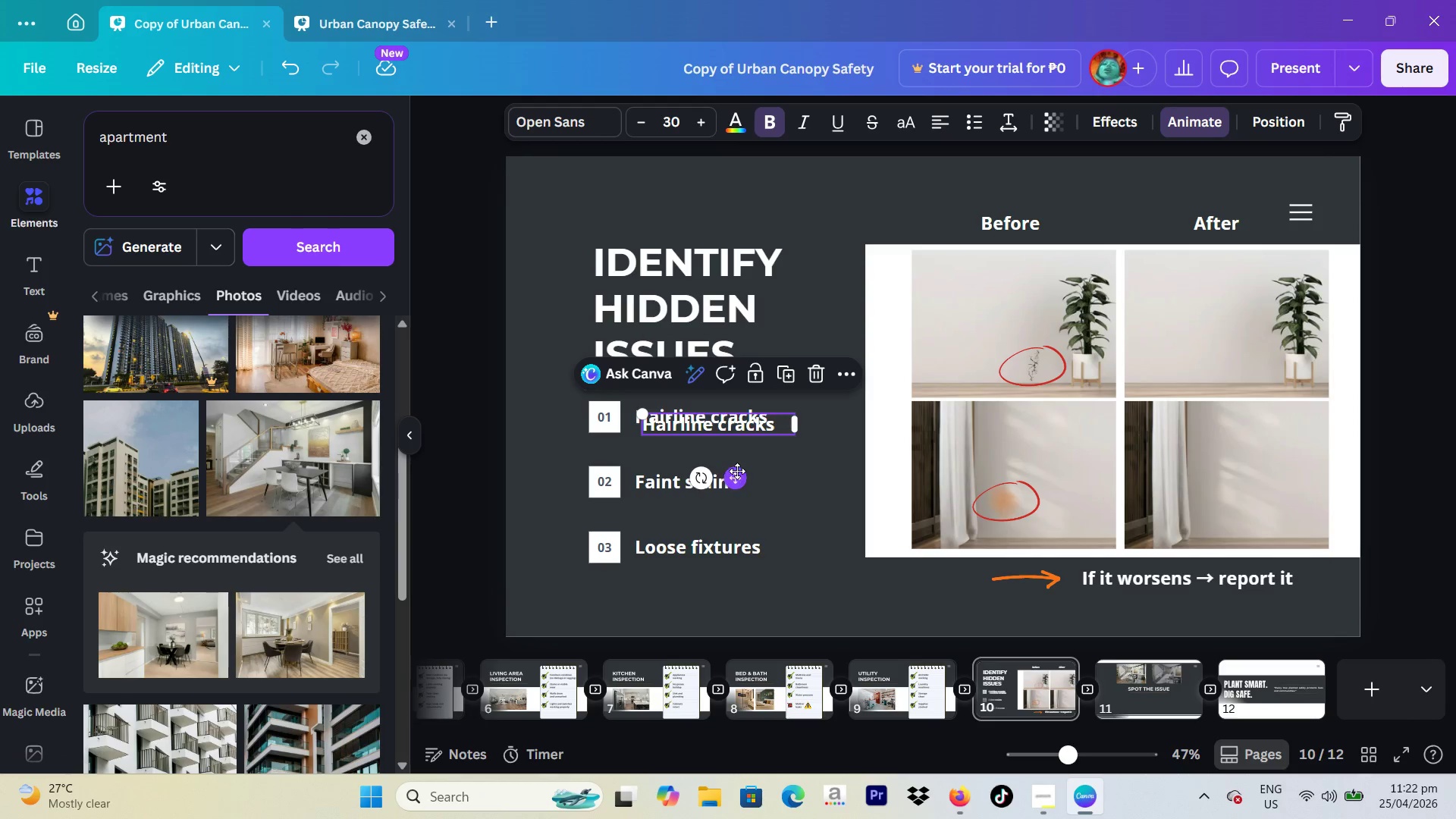 
left_click_drag(start_coordinate=[737, 471], to_coordinate=[1131, 684])
 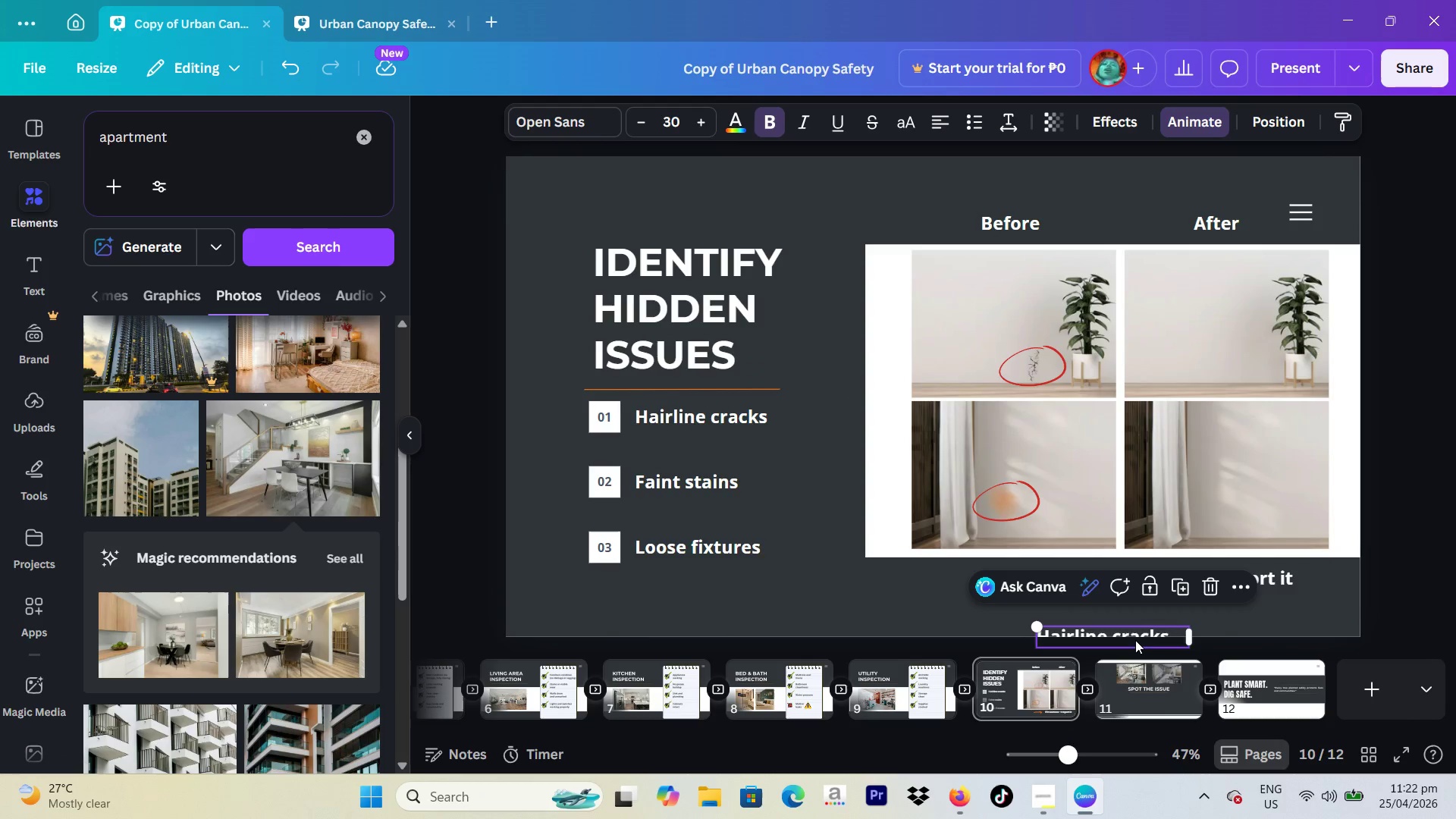 
left_click_drag(start_coordinate=[1128, 638], to_coordinate=[1162, 674])
 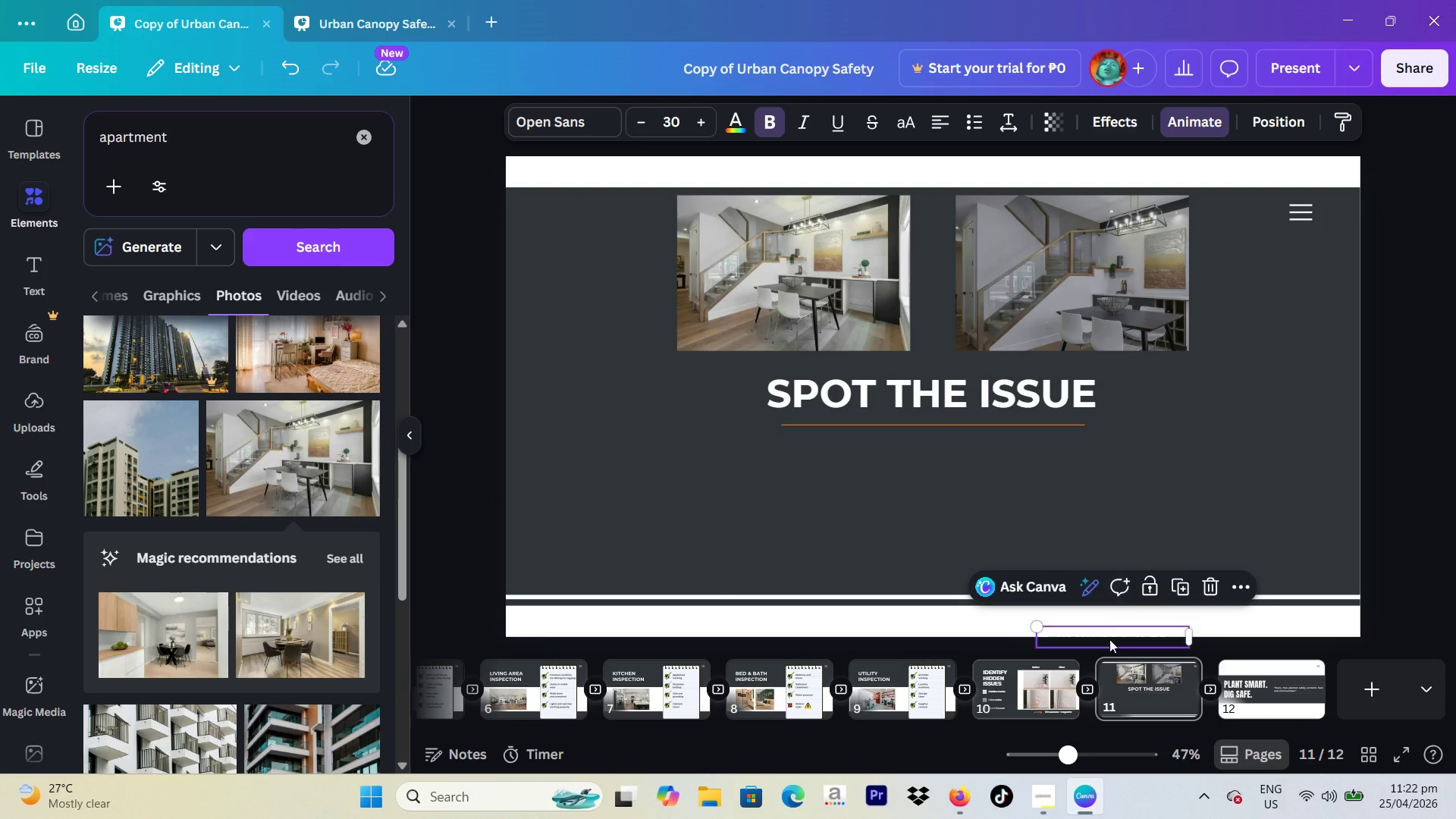 
left_click_drag(start_coordinate=[1106, 636], to_coordinate=[792, 357])
 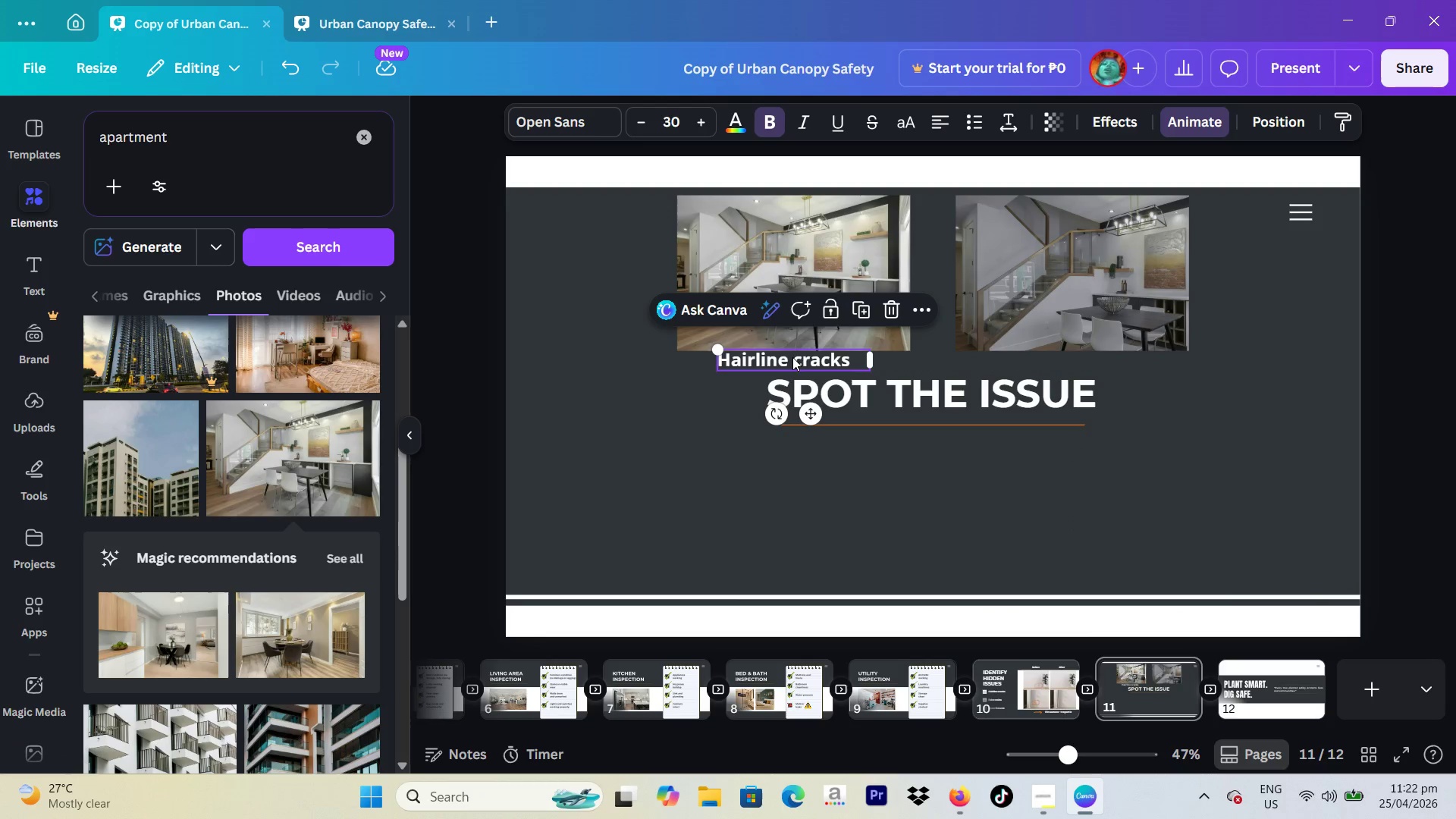 
left_click([792, 357])
 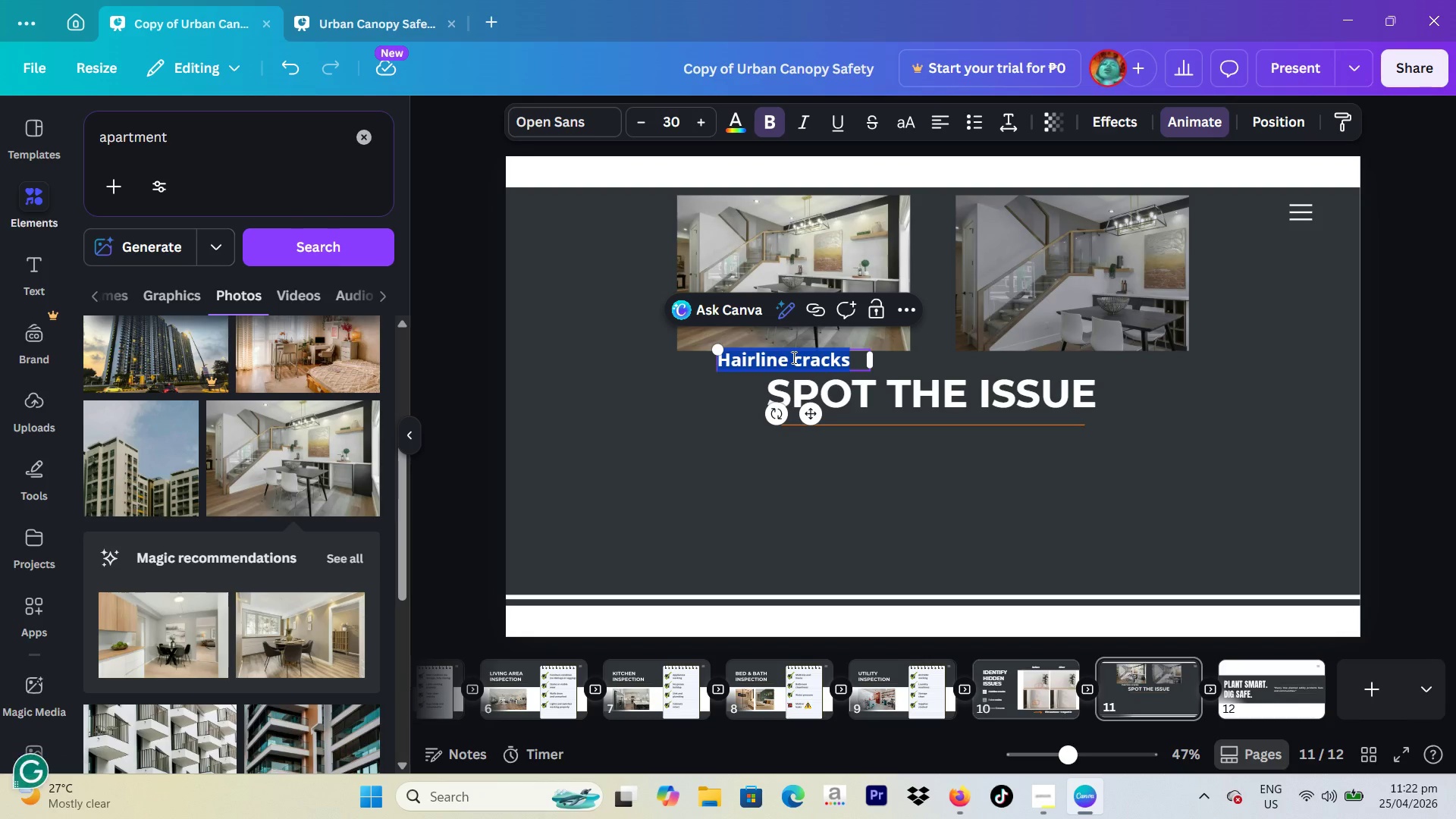 
type(Correct Photo)
 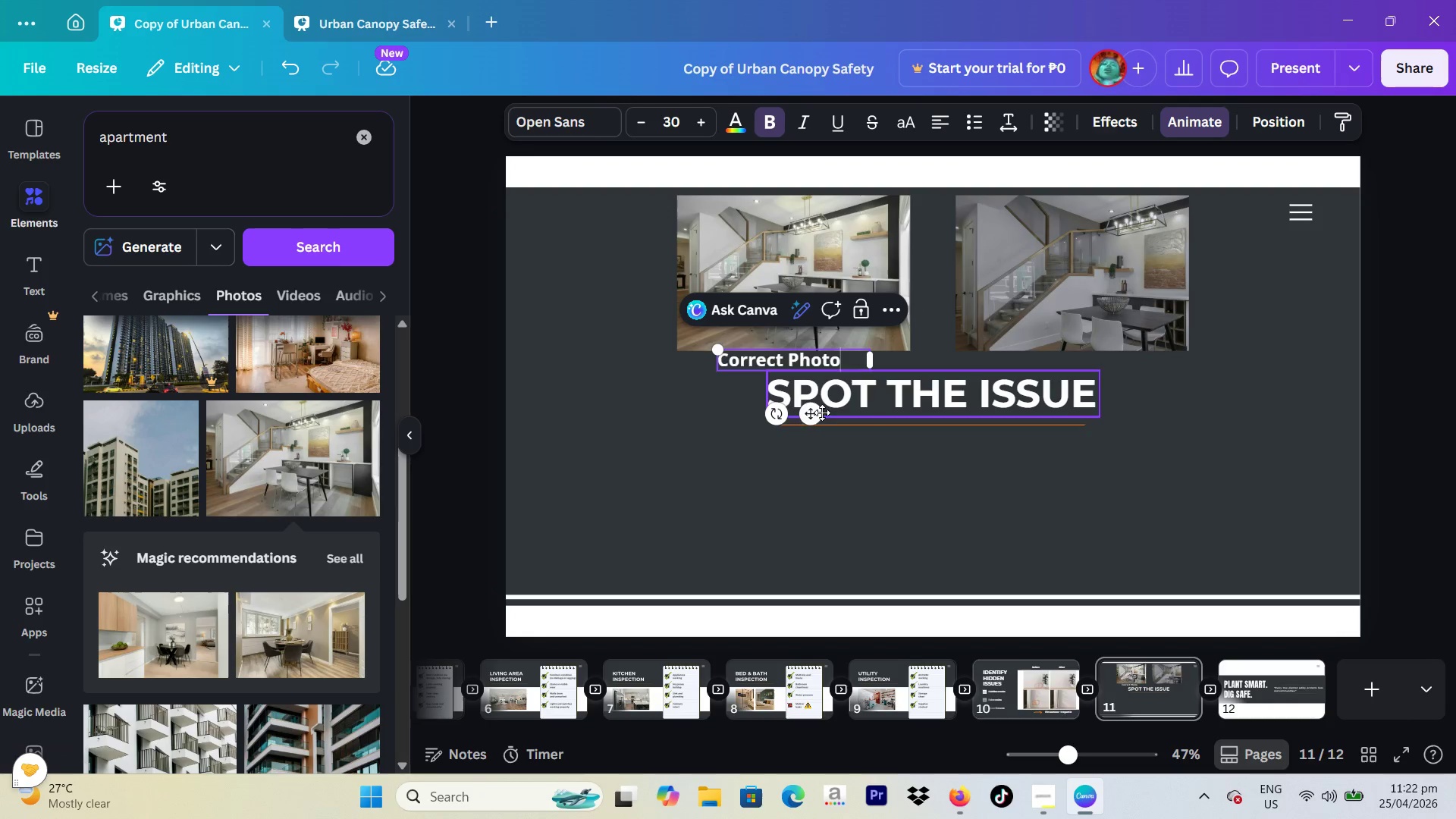 
left_click_drag(start_coordinate=[818, 410], to_coordinate=[831, 410])
 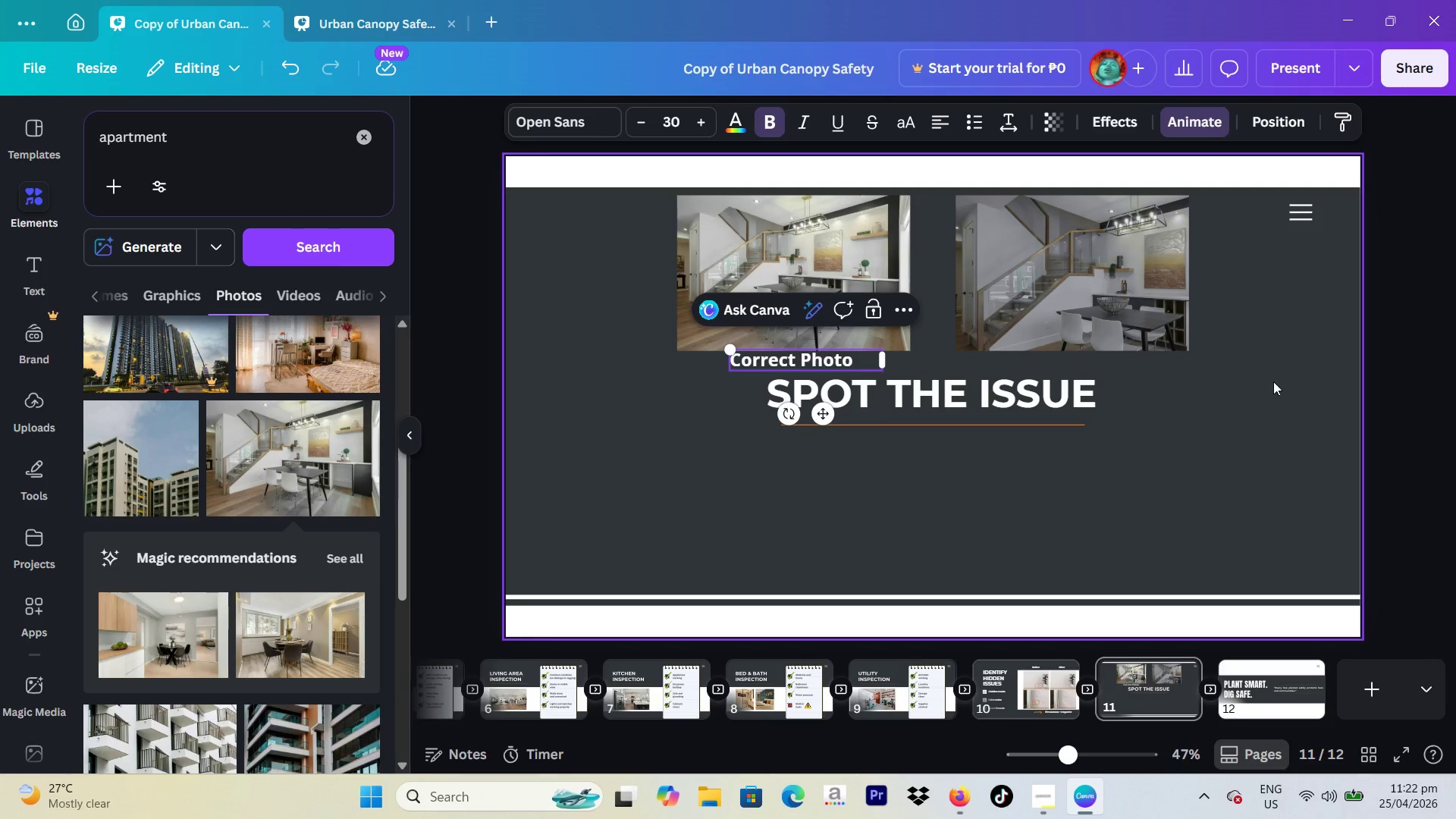 
left_click_drag(start_coordinate=[1331, 370], to_coordinate=[1337, 363])
 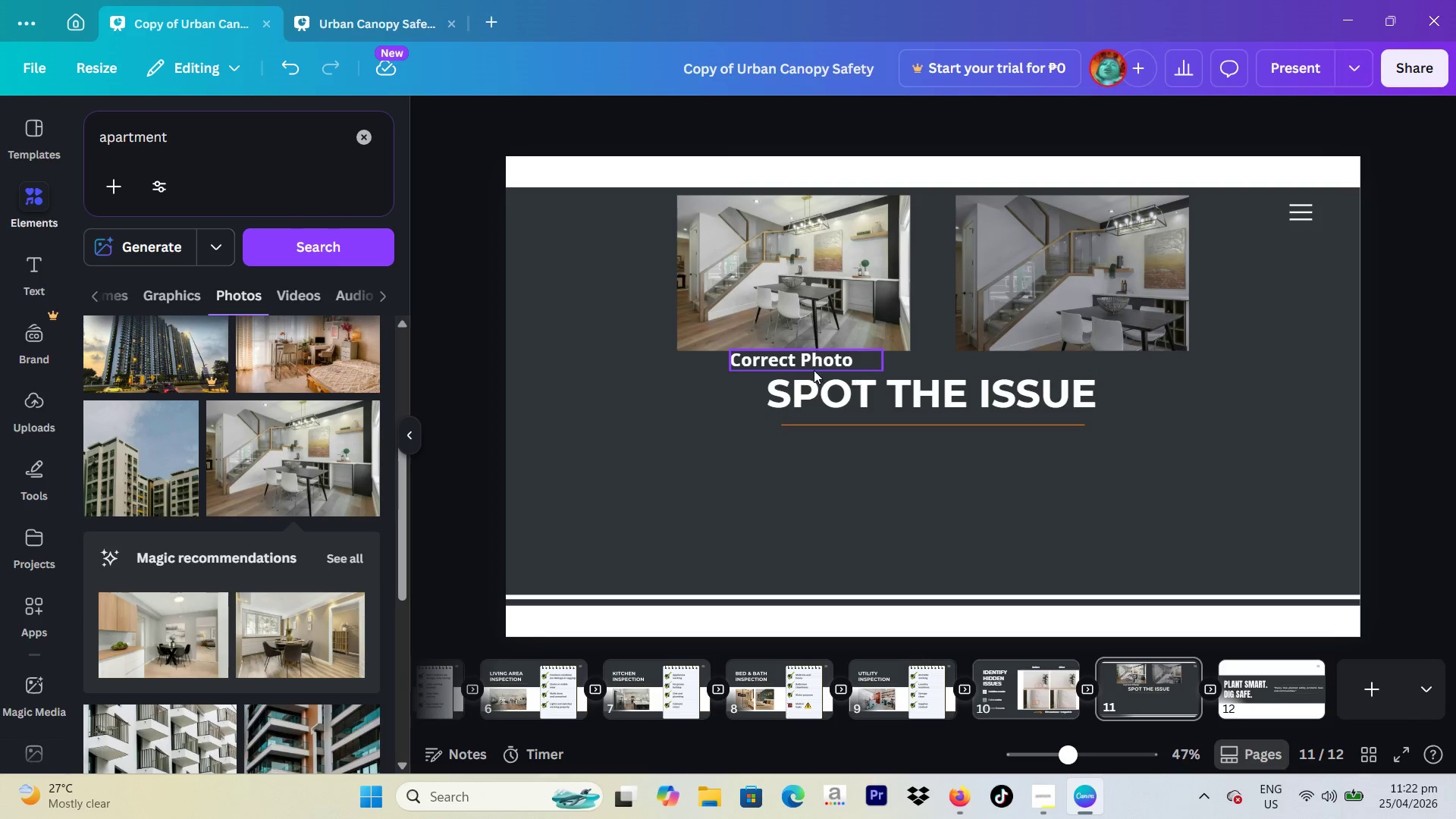 
left_click([811, 368])
 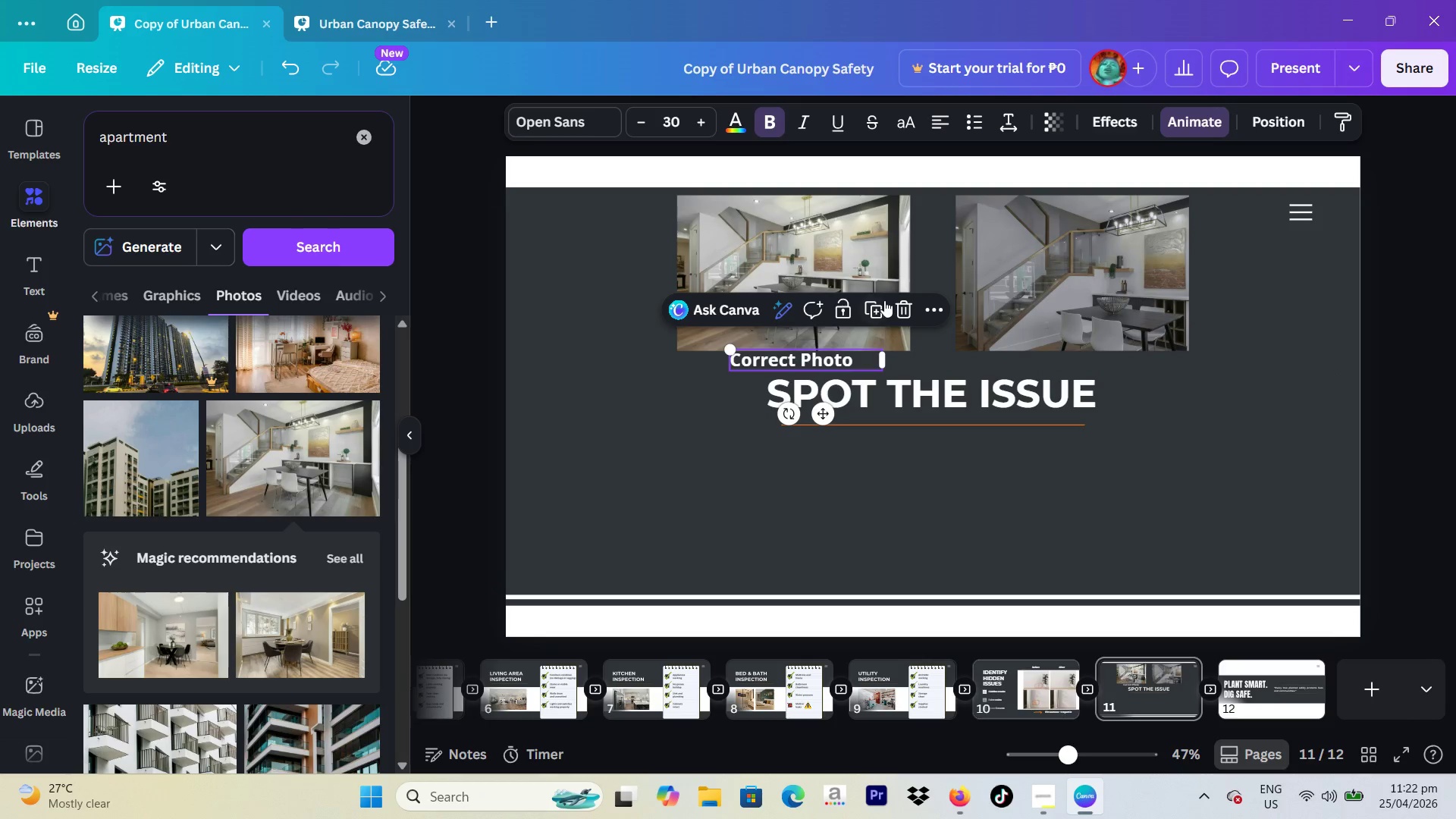 
left_click([883, 301])
 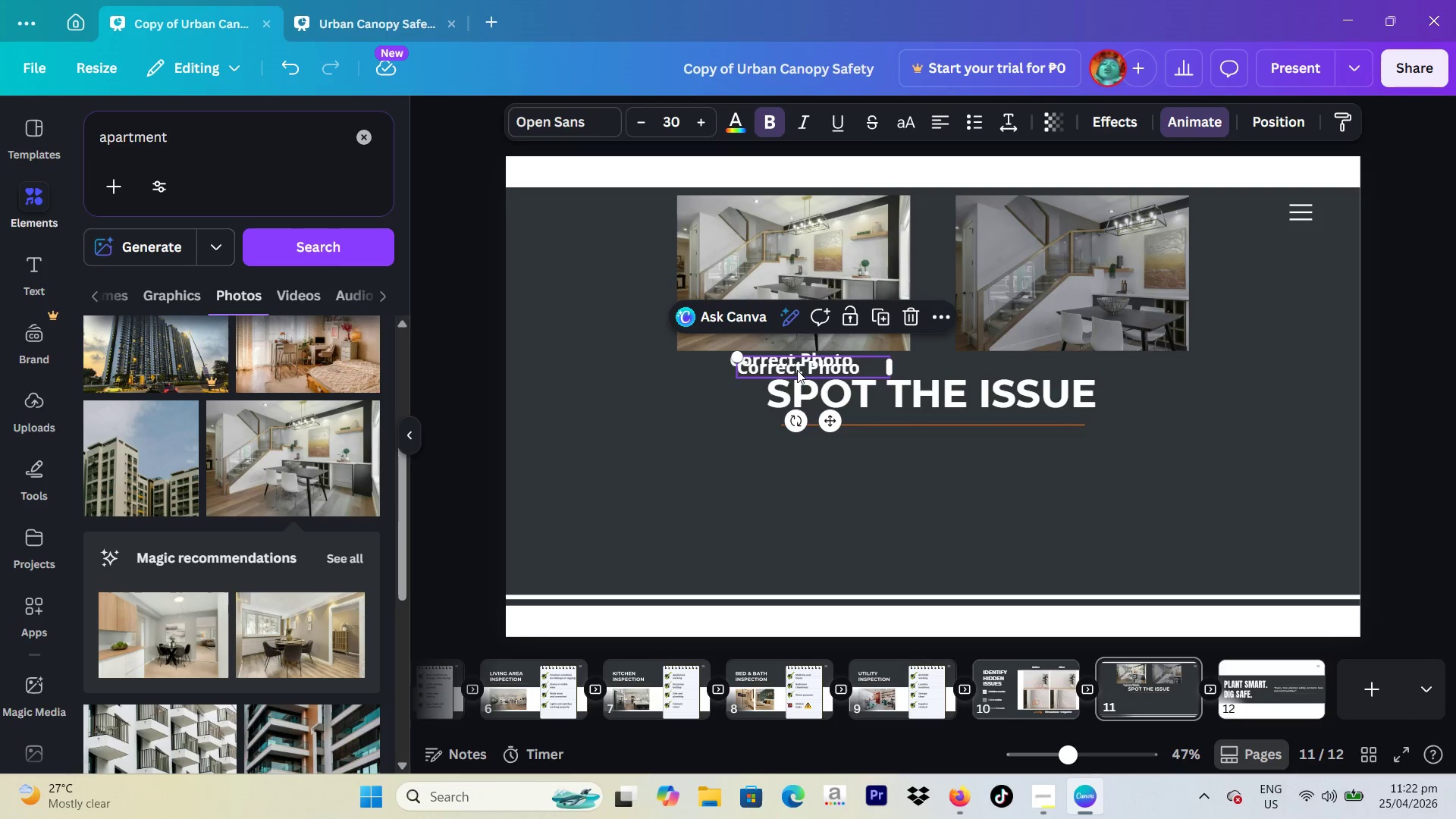 
left_click_drag(start_coordinate=[799, 372], to_coordinate=[635, 278])
 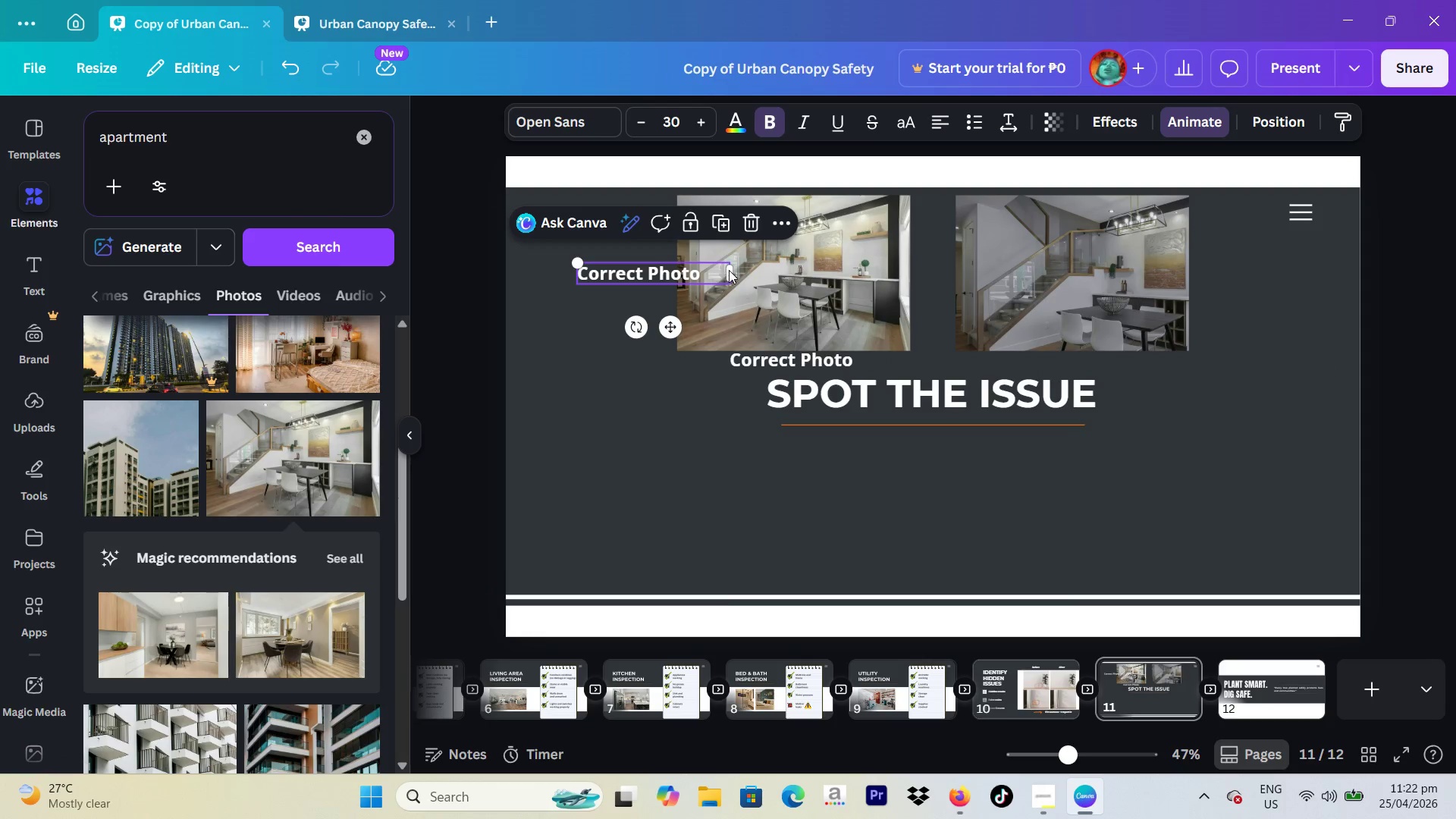 
left_click_drag(start_coordinate=[730, 270], to_coordinate=[681, 281])
 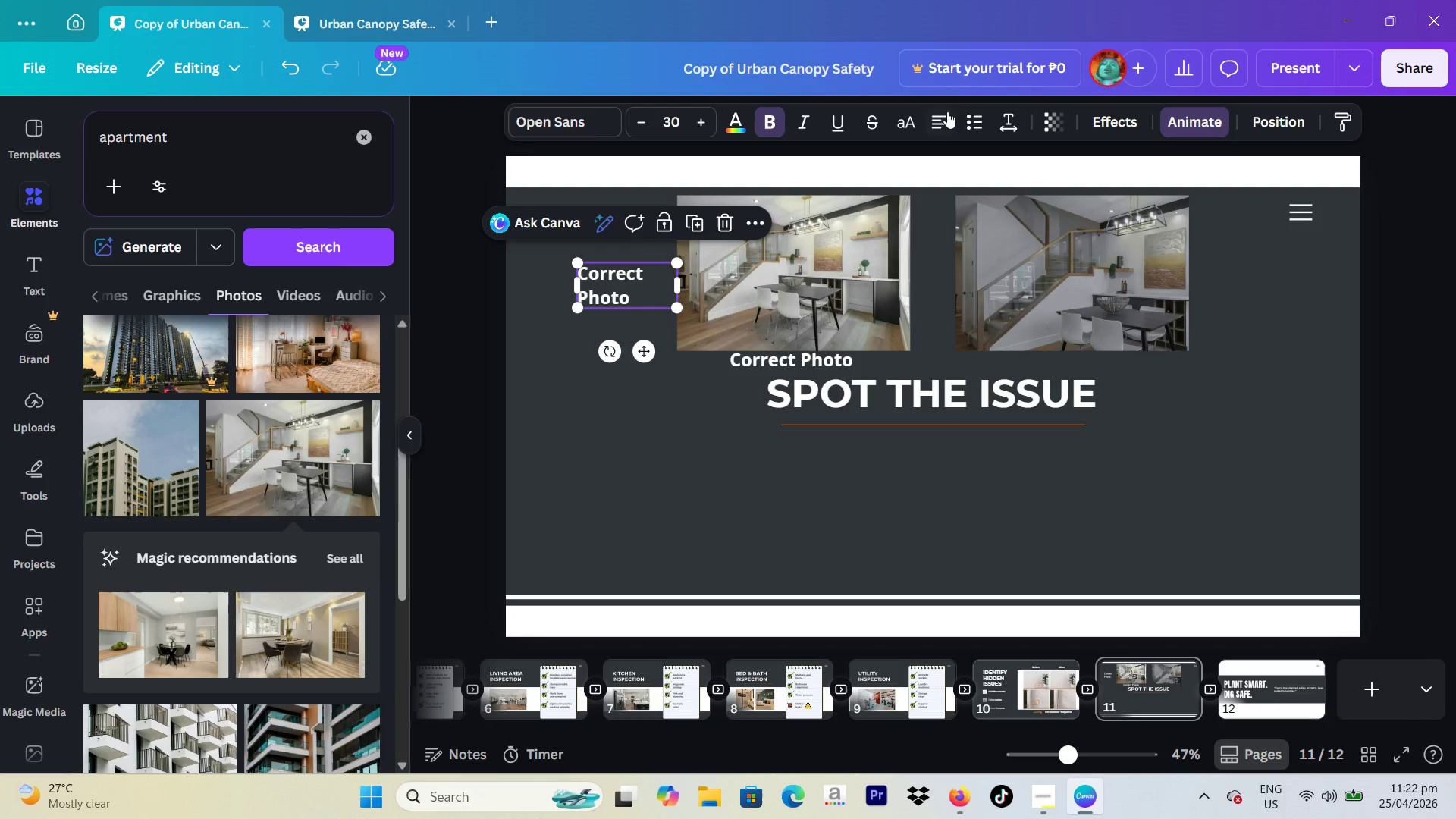 
left_click([942, 115])
 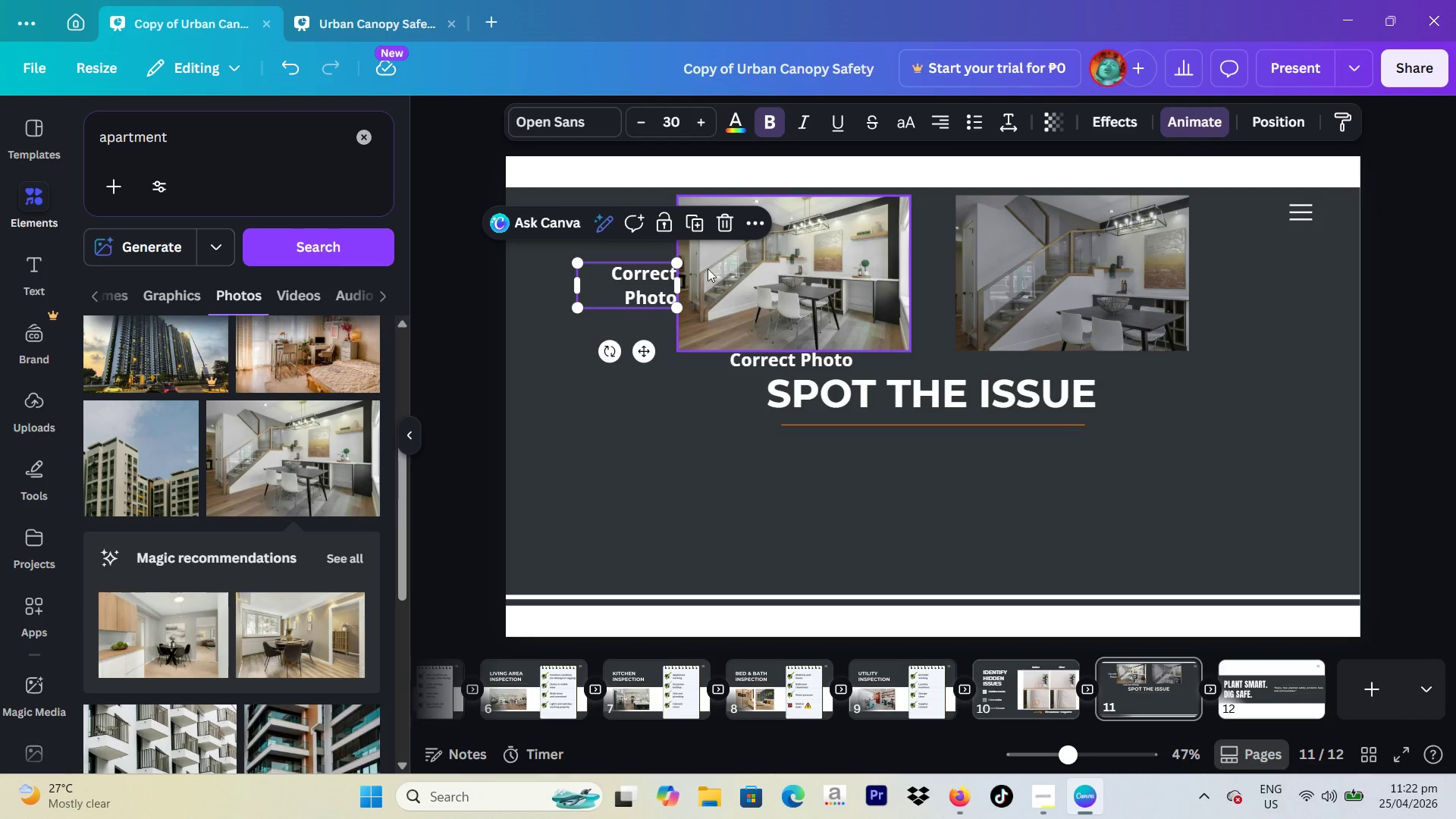 
left_click_drag(start_coordinate=[629, 286], to_coordinate=[621, 271])
 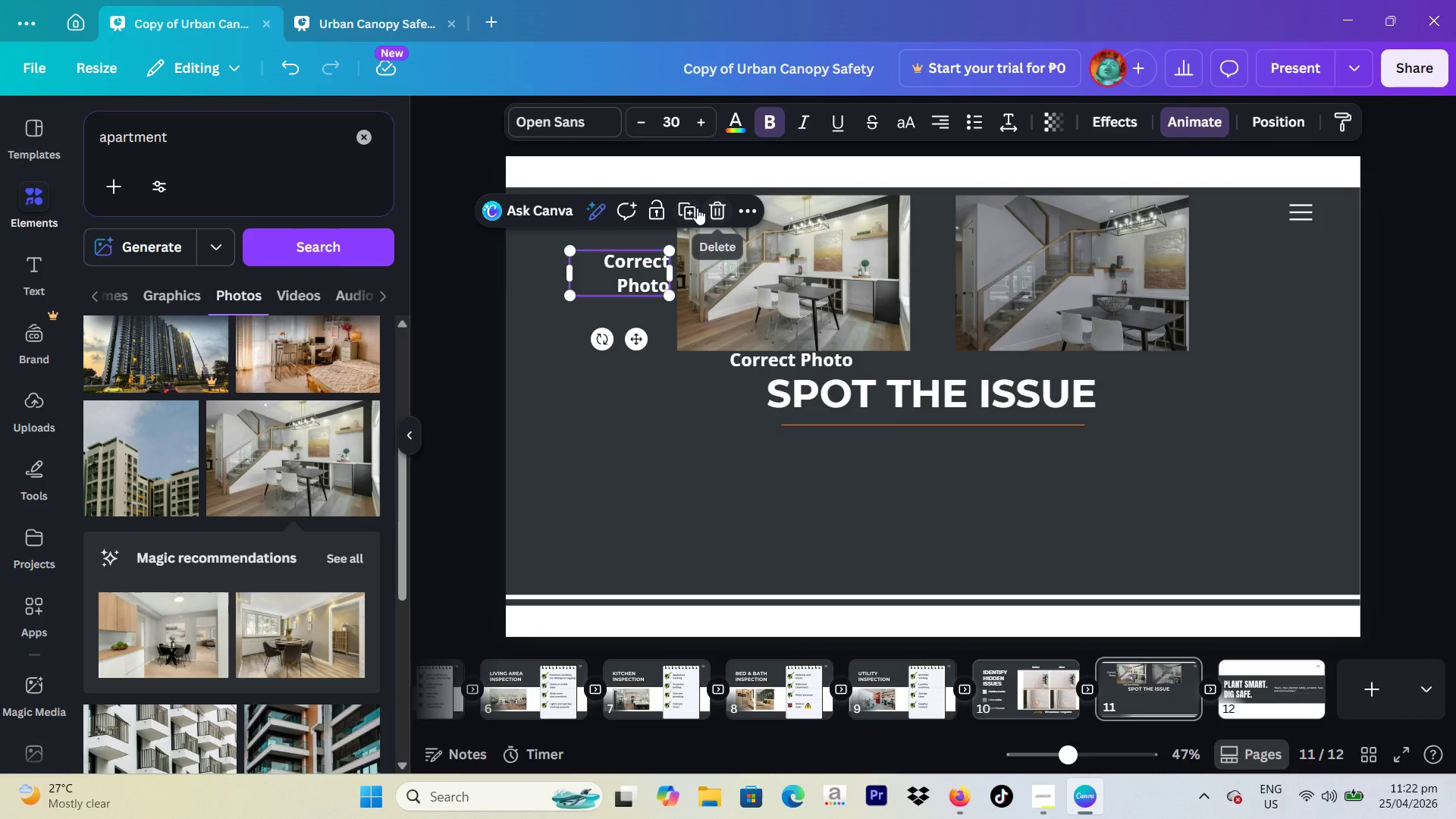 
left_click([697, 208])
 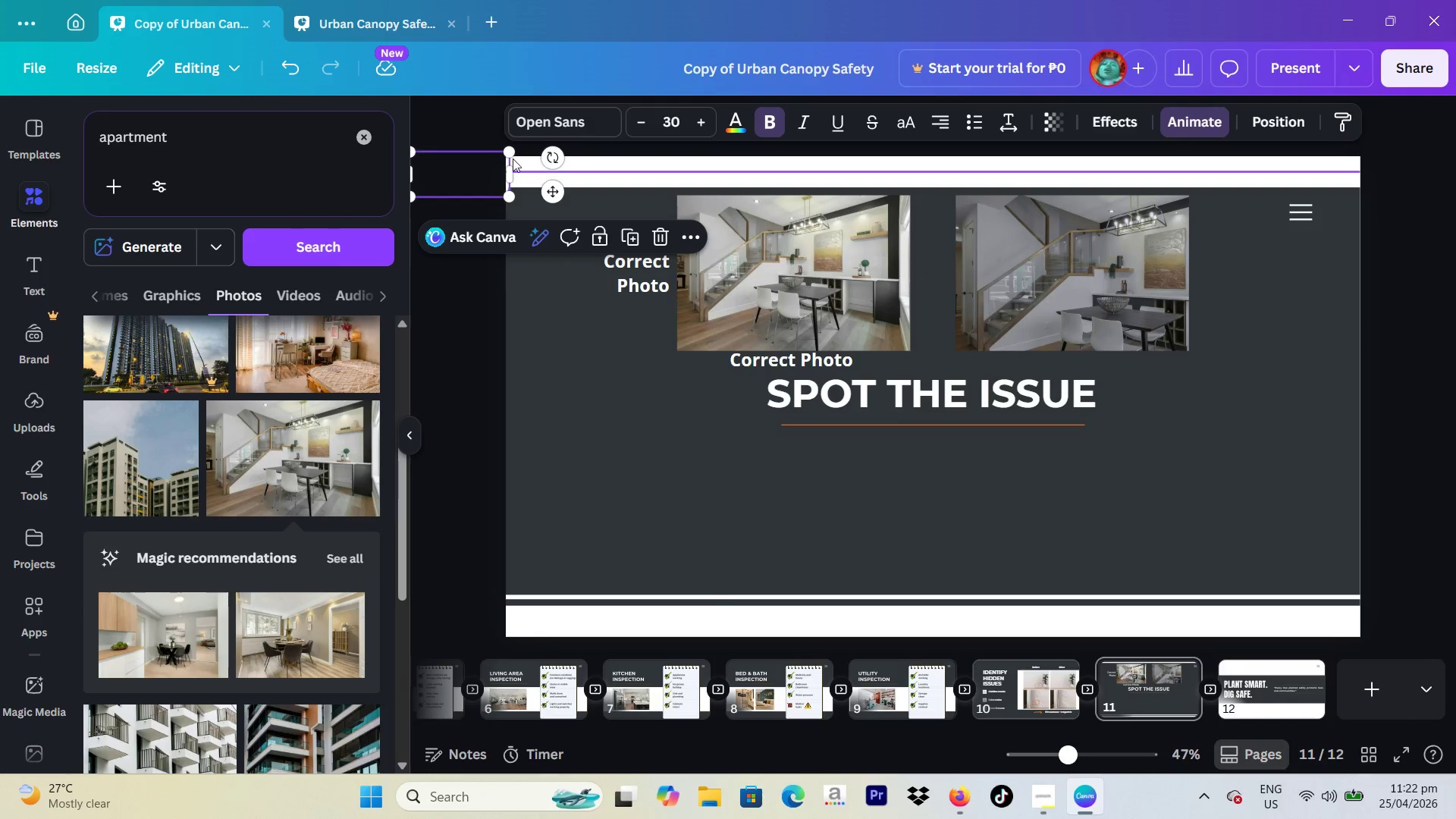 
left_click_drag(start_coordinate=[466, 158], to_coordinate=[1228, 267])
 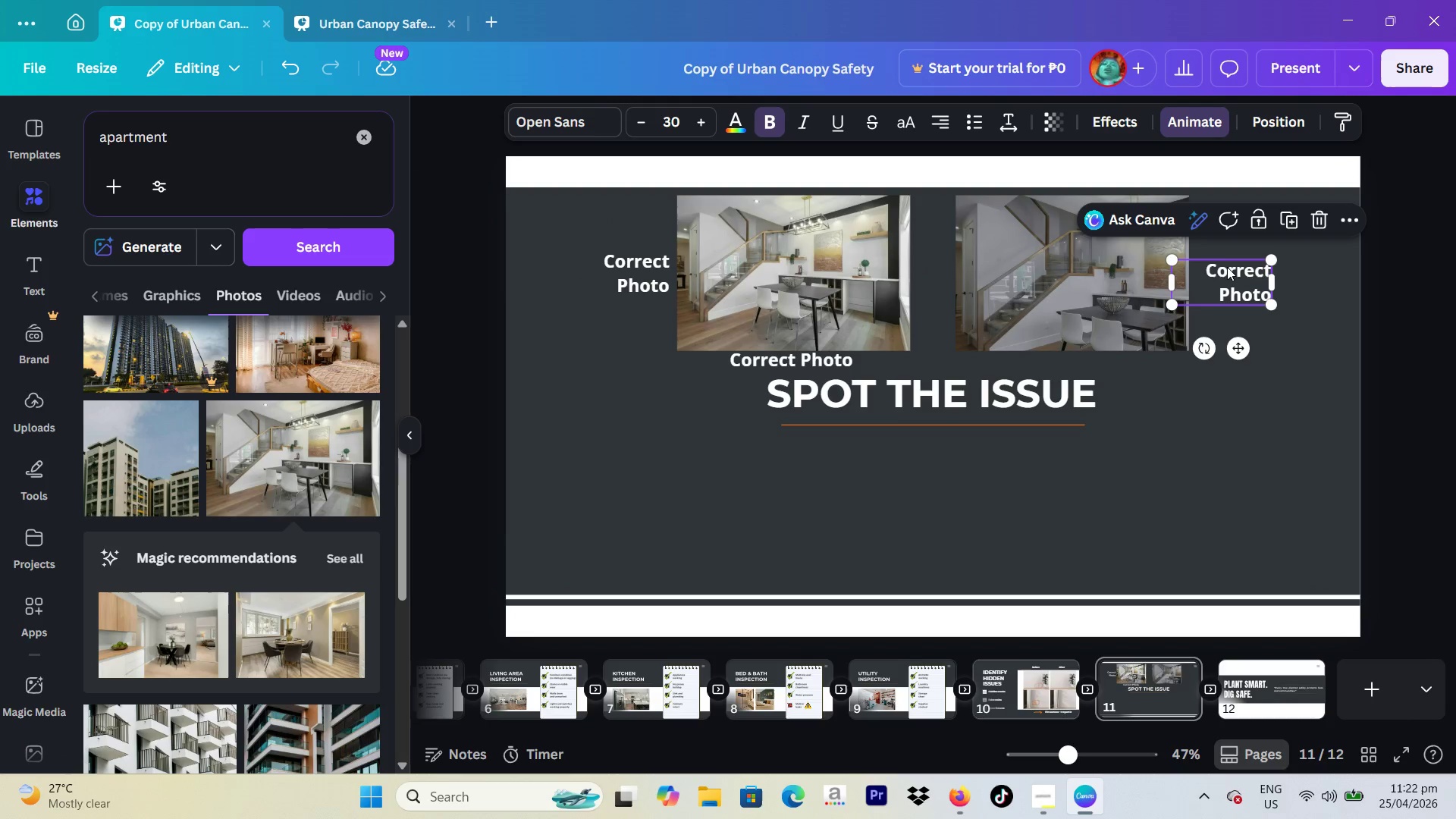 
left_click([1227, 267])
 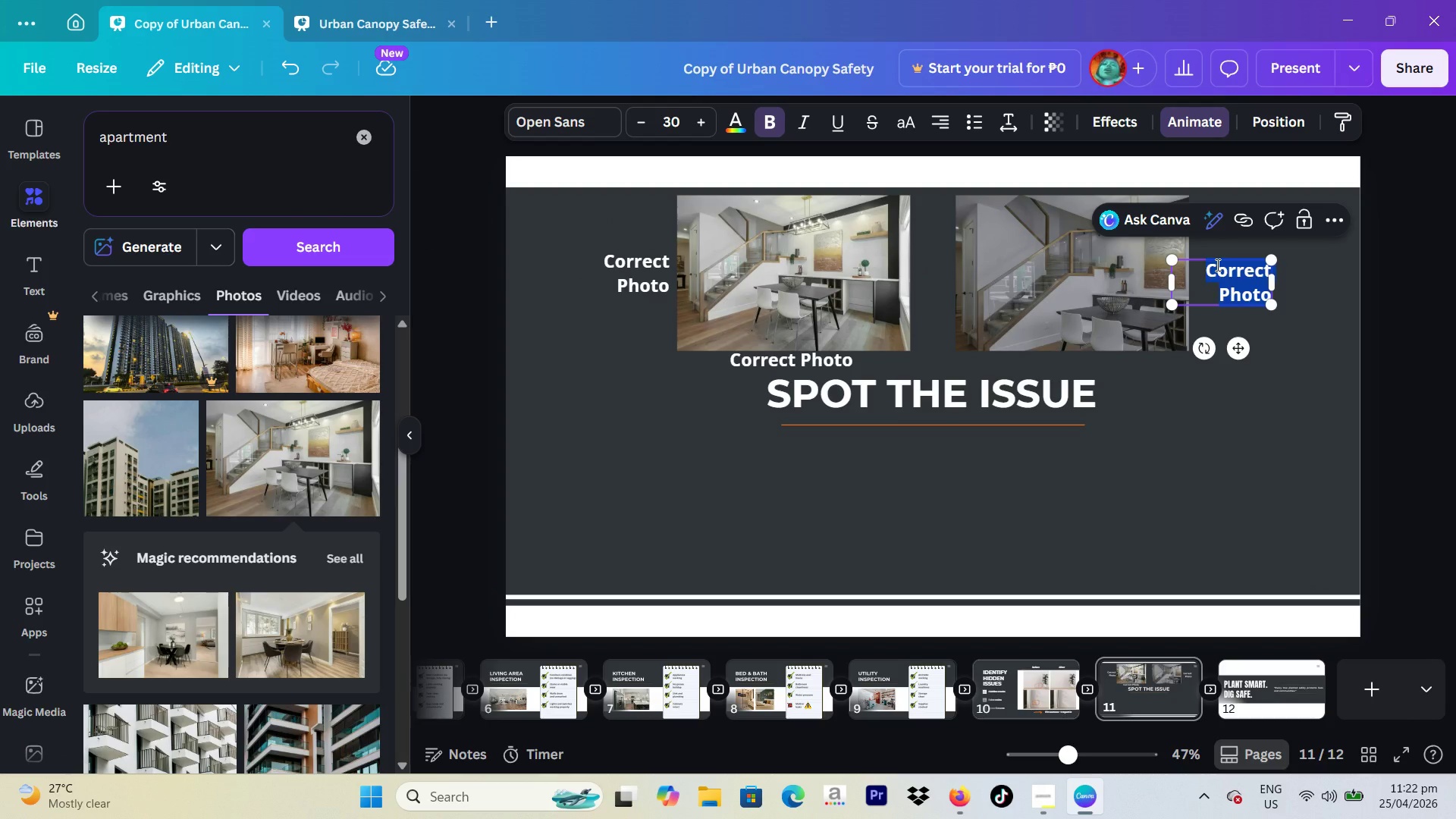 
type(Wrong Photo)
 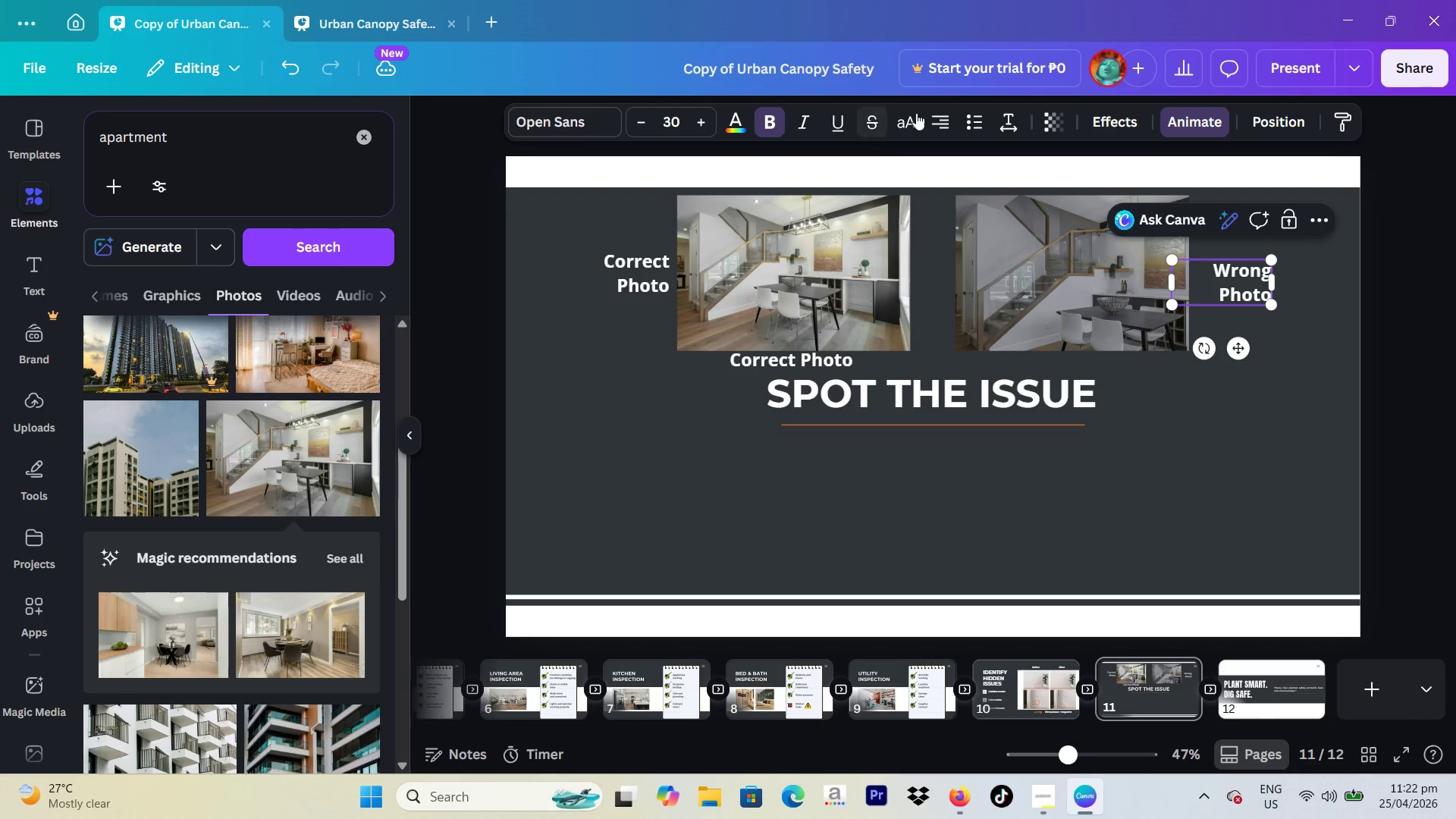 
left_click([930, 112])
 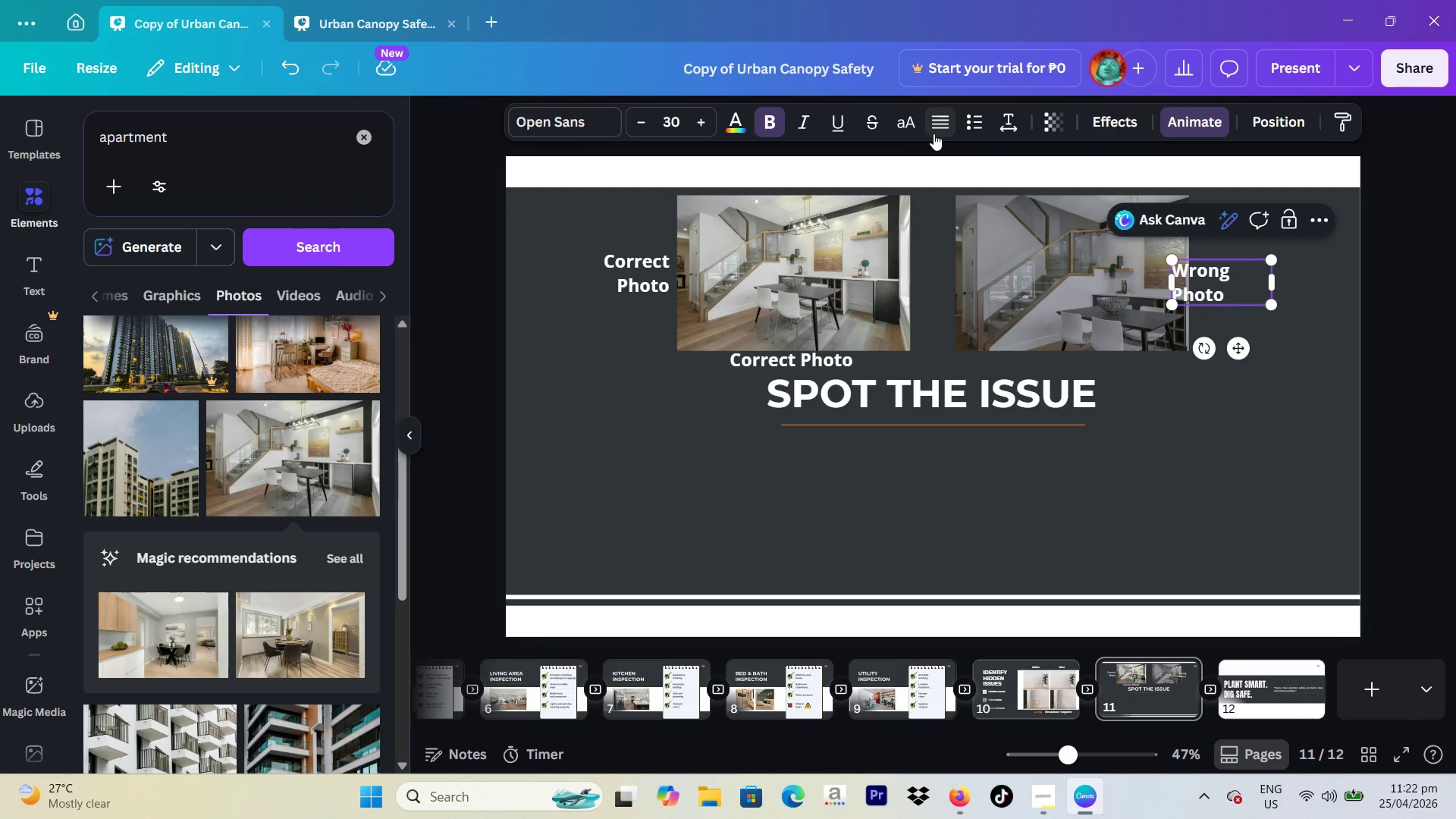 
left_click([936, 127])
 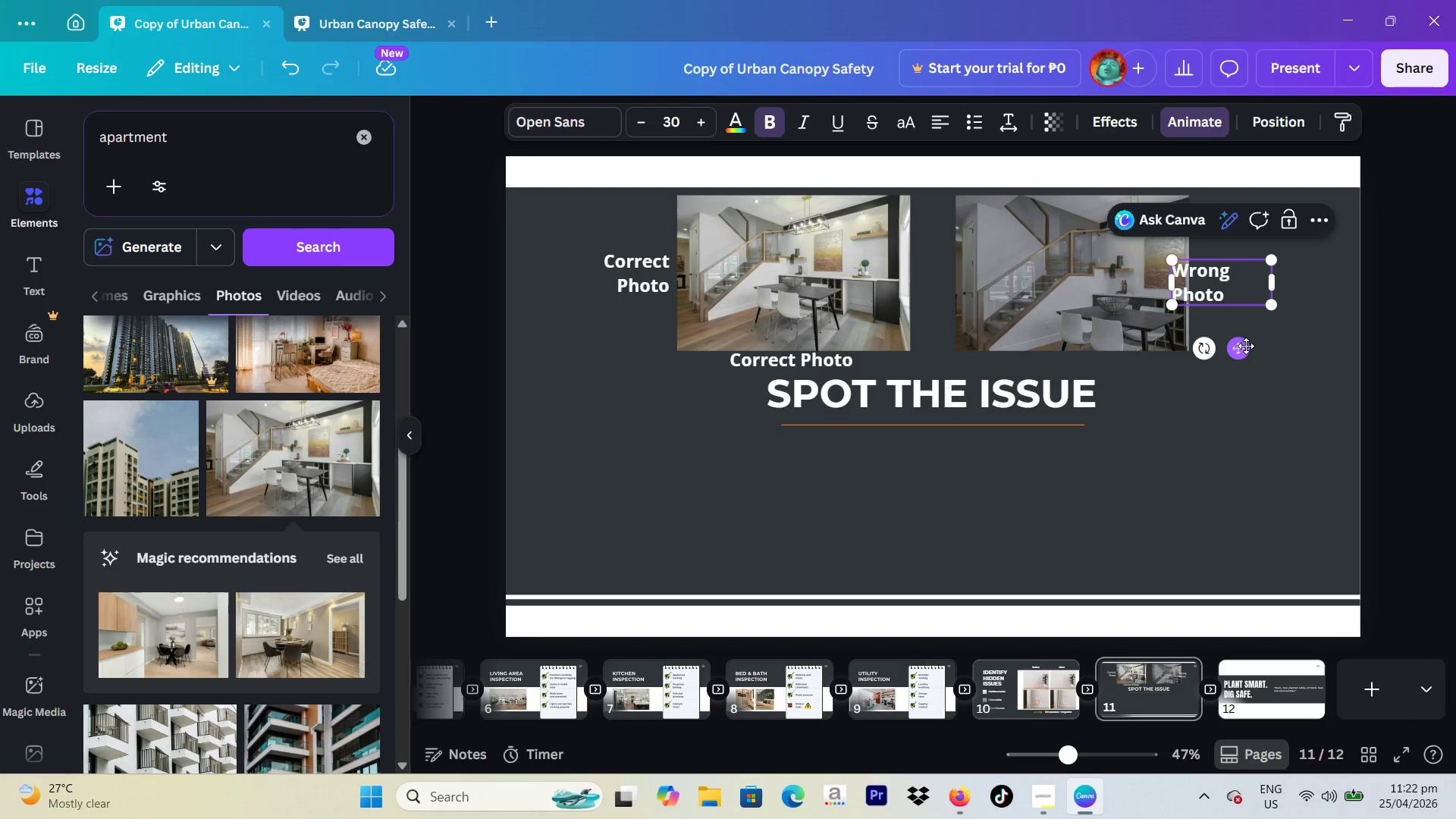 
left_click_drag(start_coordinate=[1243, 347], to_coordinate=[1268, 341])
 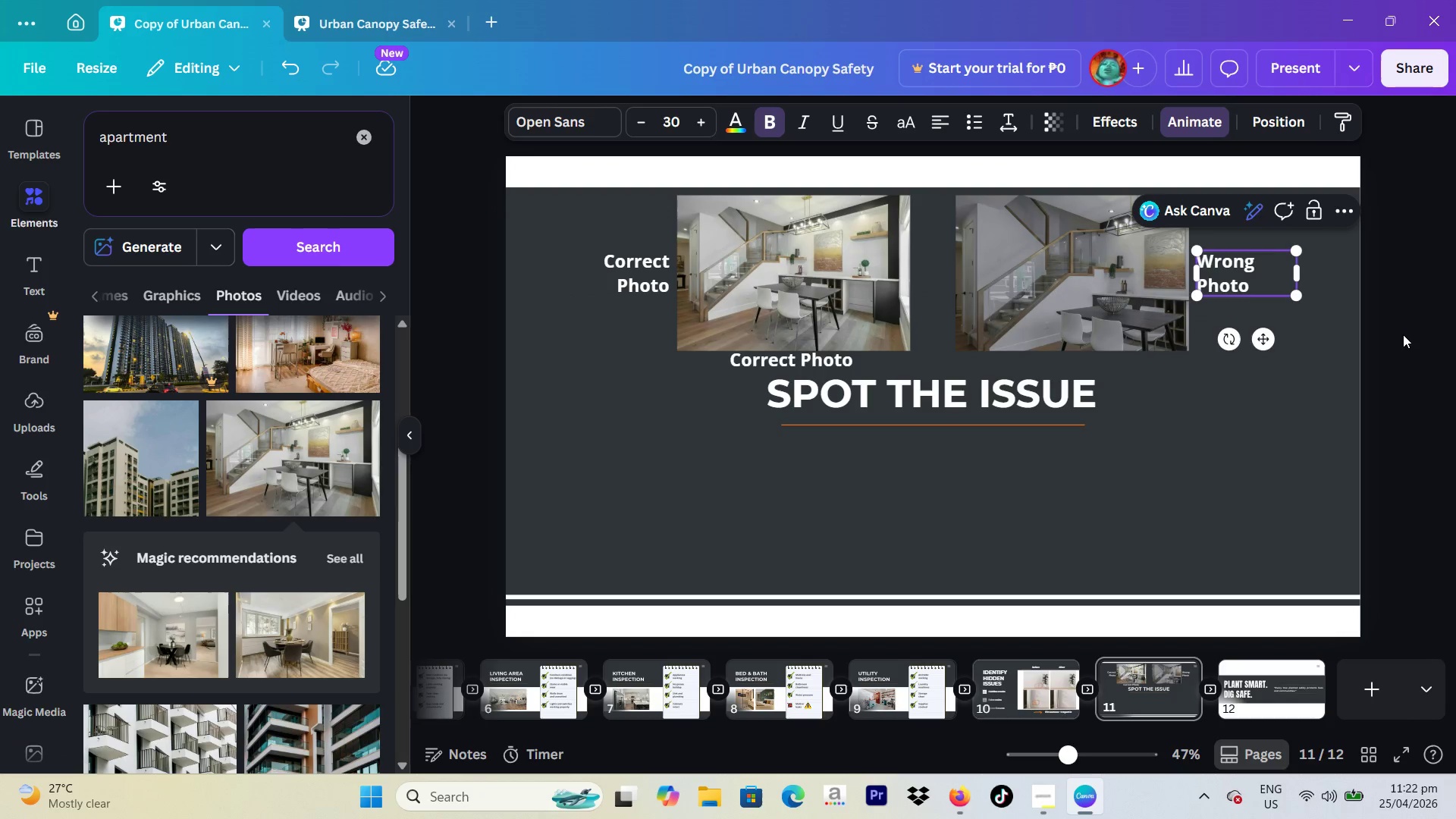 
left_click([1403, 334])
 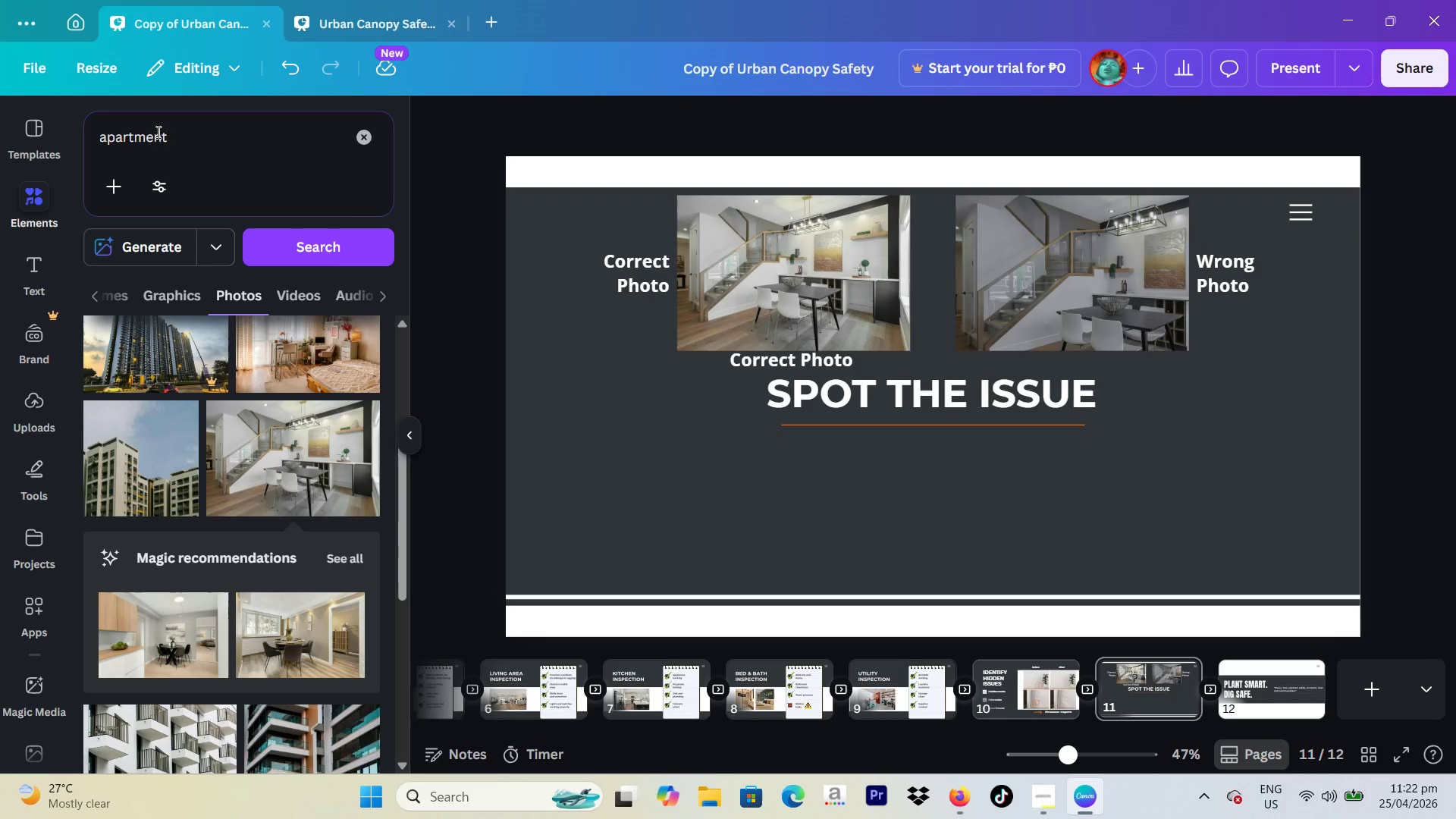 
left_click_drag(start_coordinate=[220, 144], to_coordinate=[79, 145])
 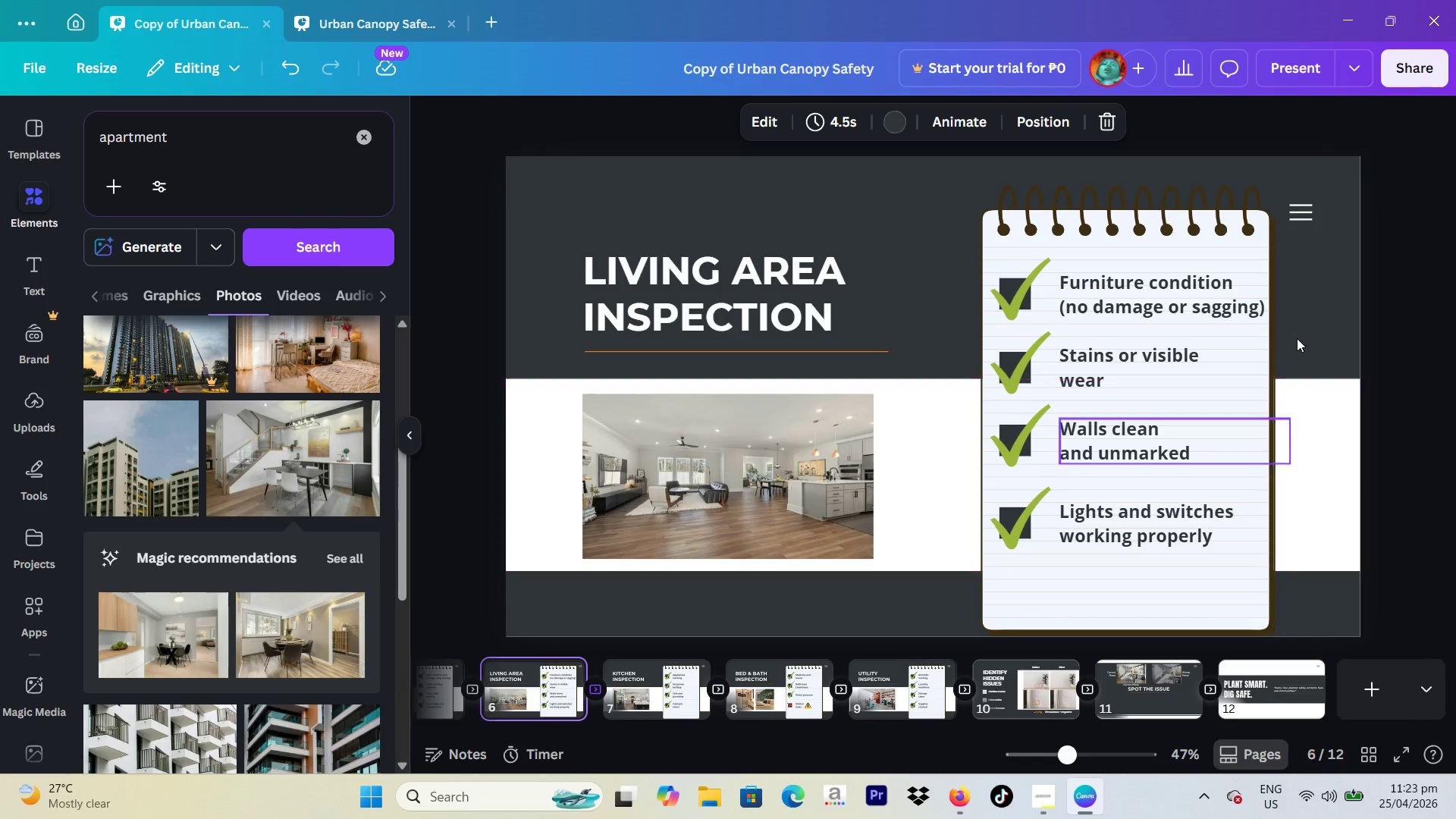 
left_click([1025, 359])
 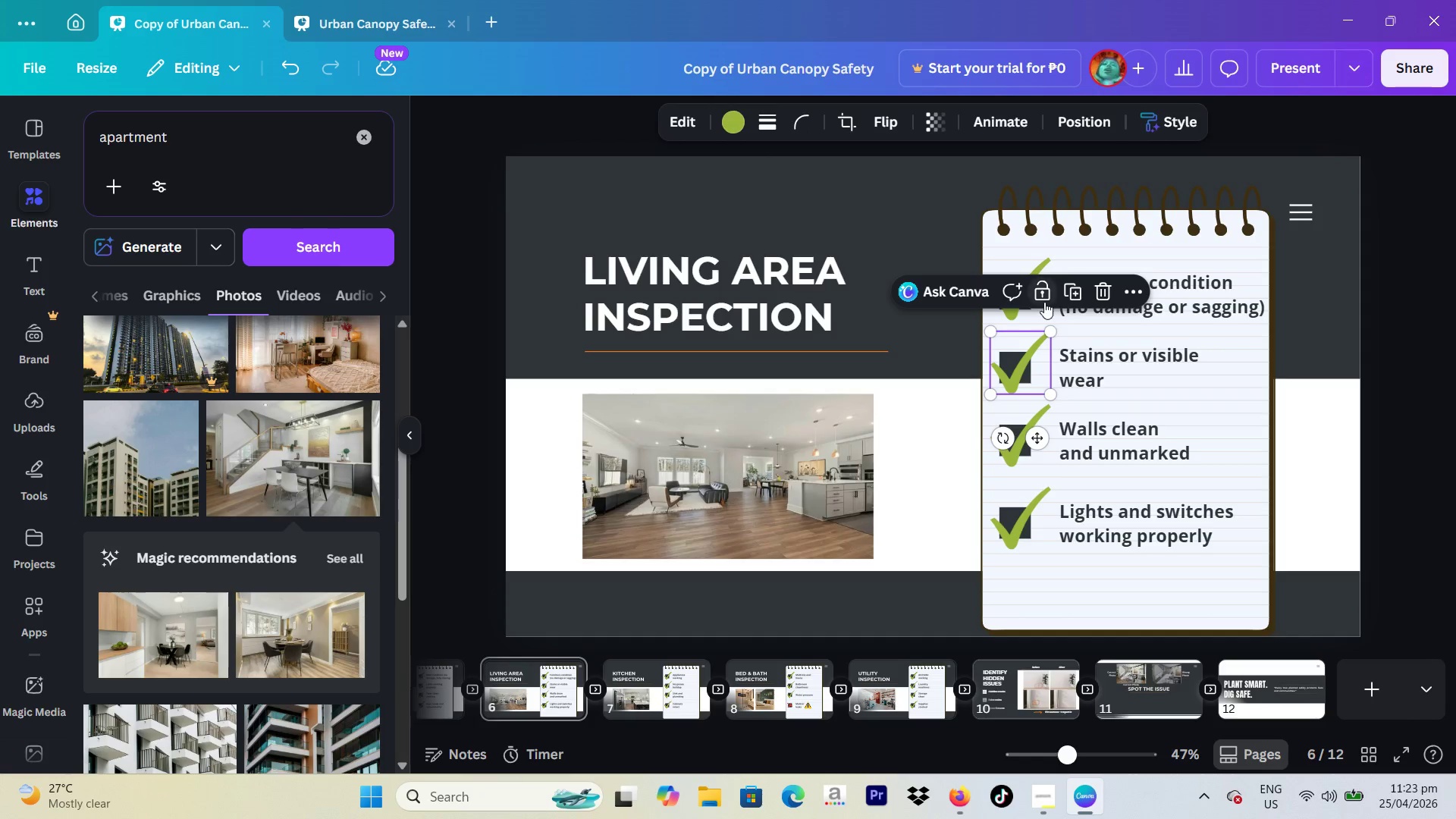 
left_click([1068, 290])
 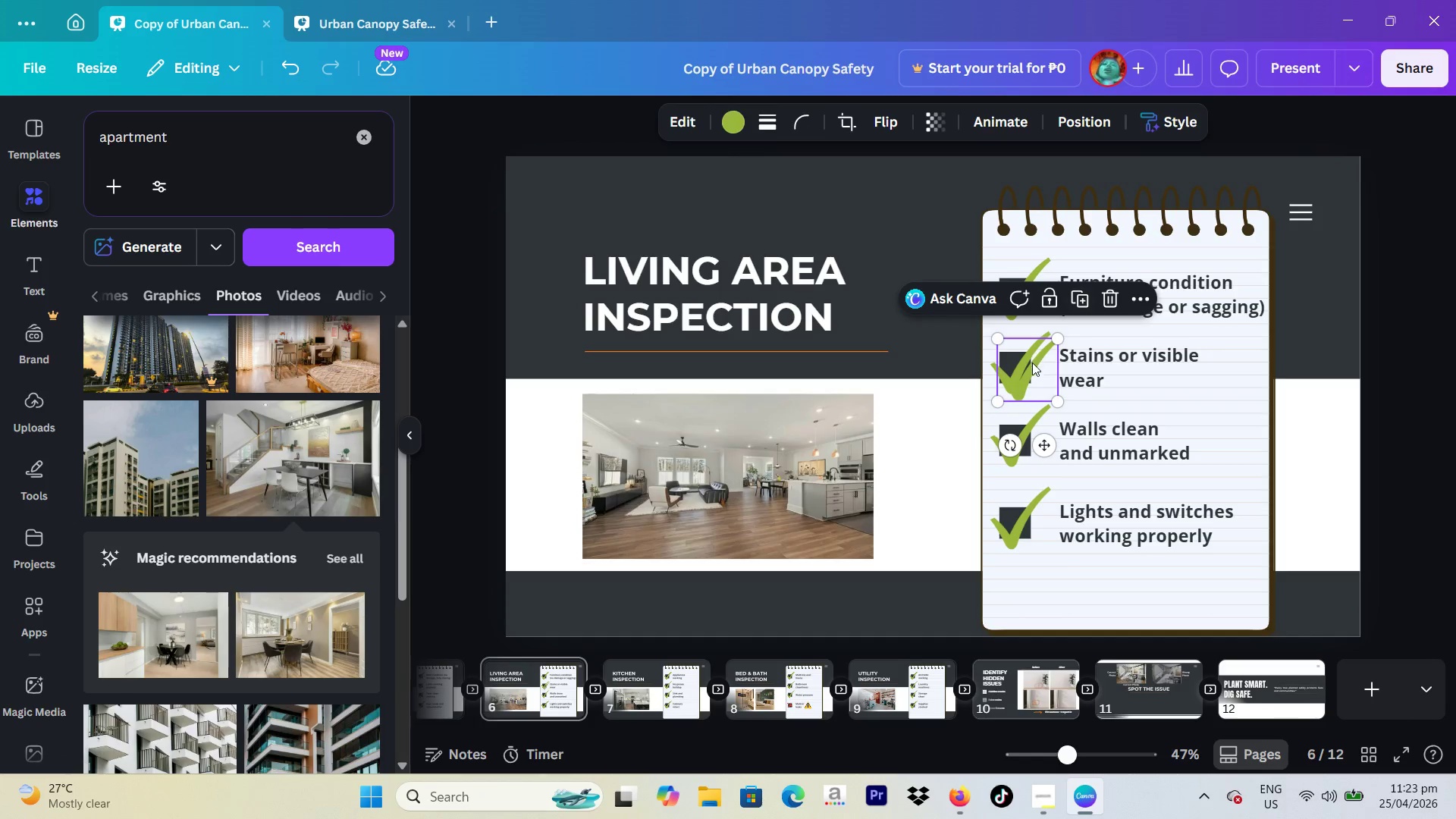 
left_click_drag(start_coordinate=[1032, 372], to_coordinate=[1124, 690])
 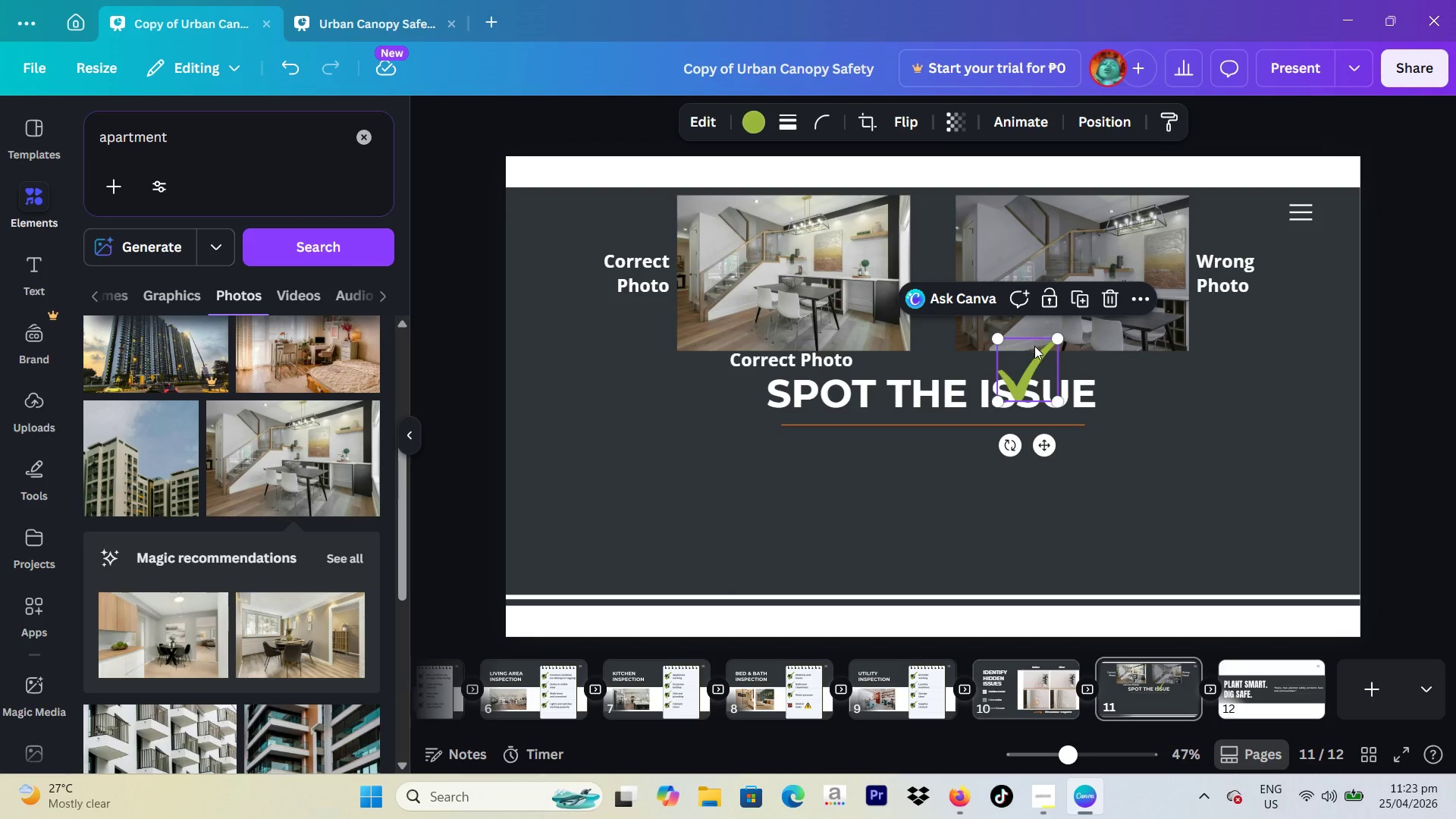 
left_click_drag(start_coordinate=[1026, 366], to_coordinate=[689, 206])
 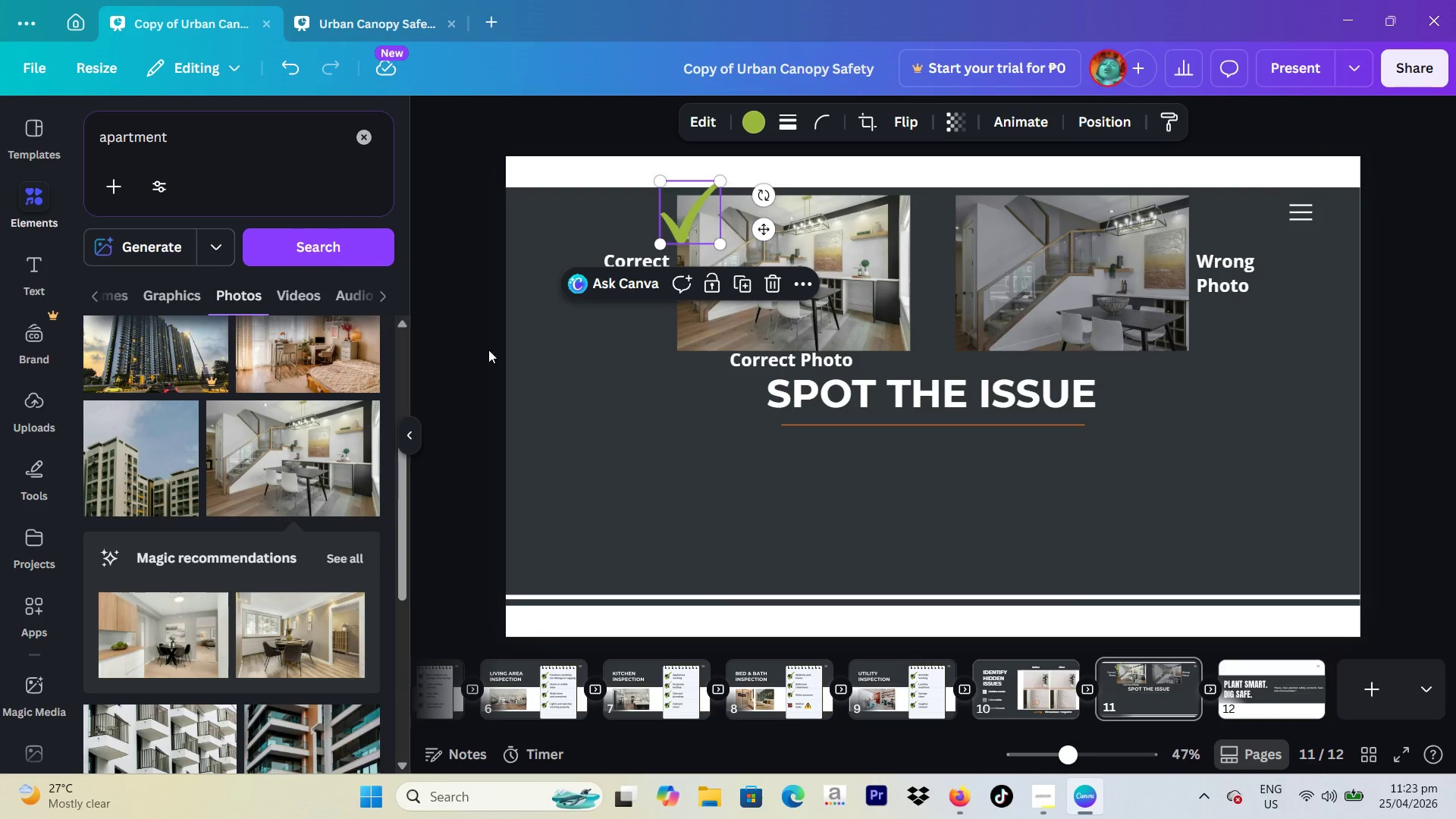 
left_click([741, 673])
 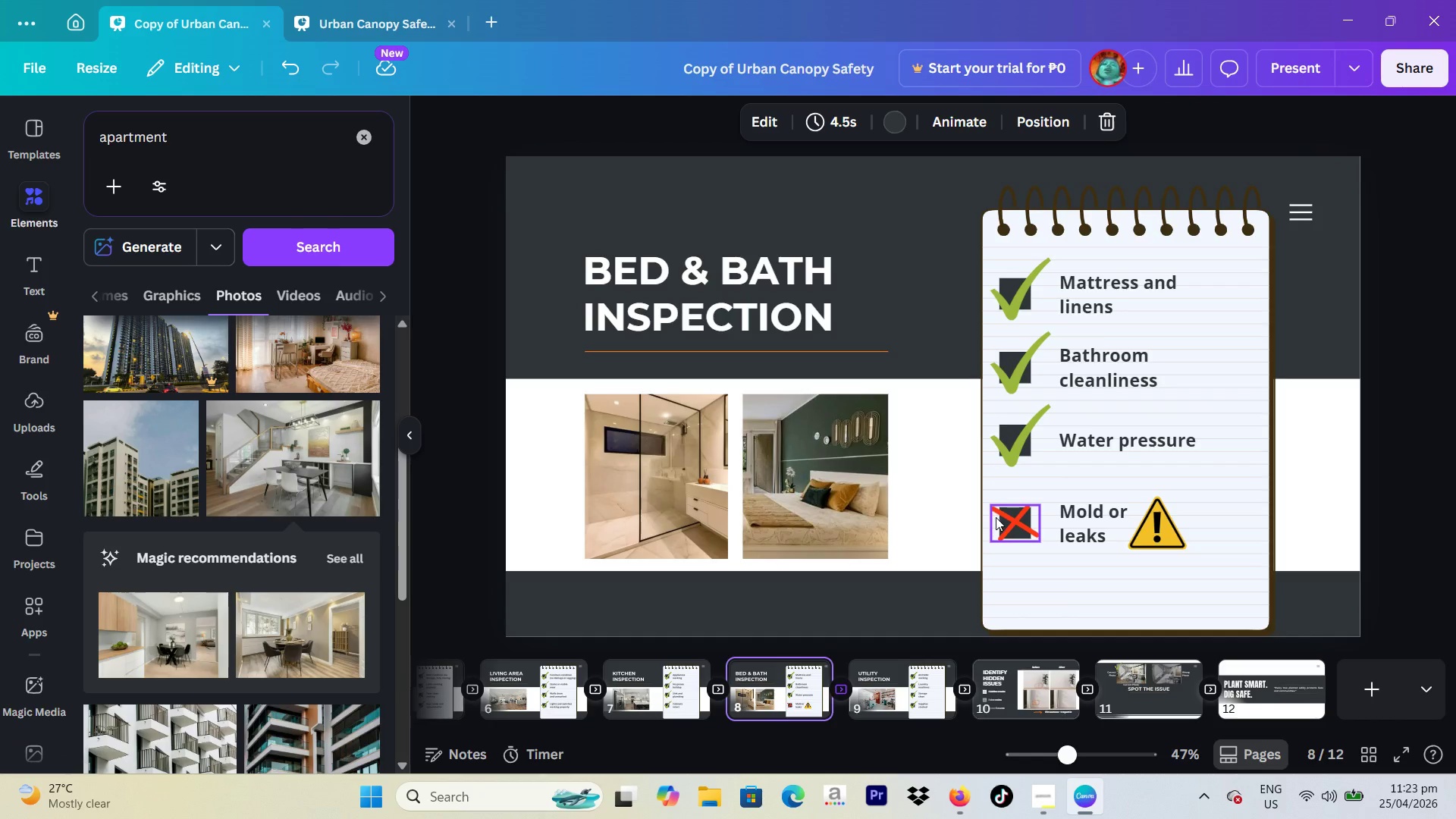 
left_click([996, 517])
 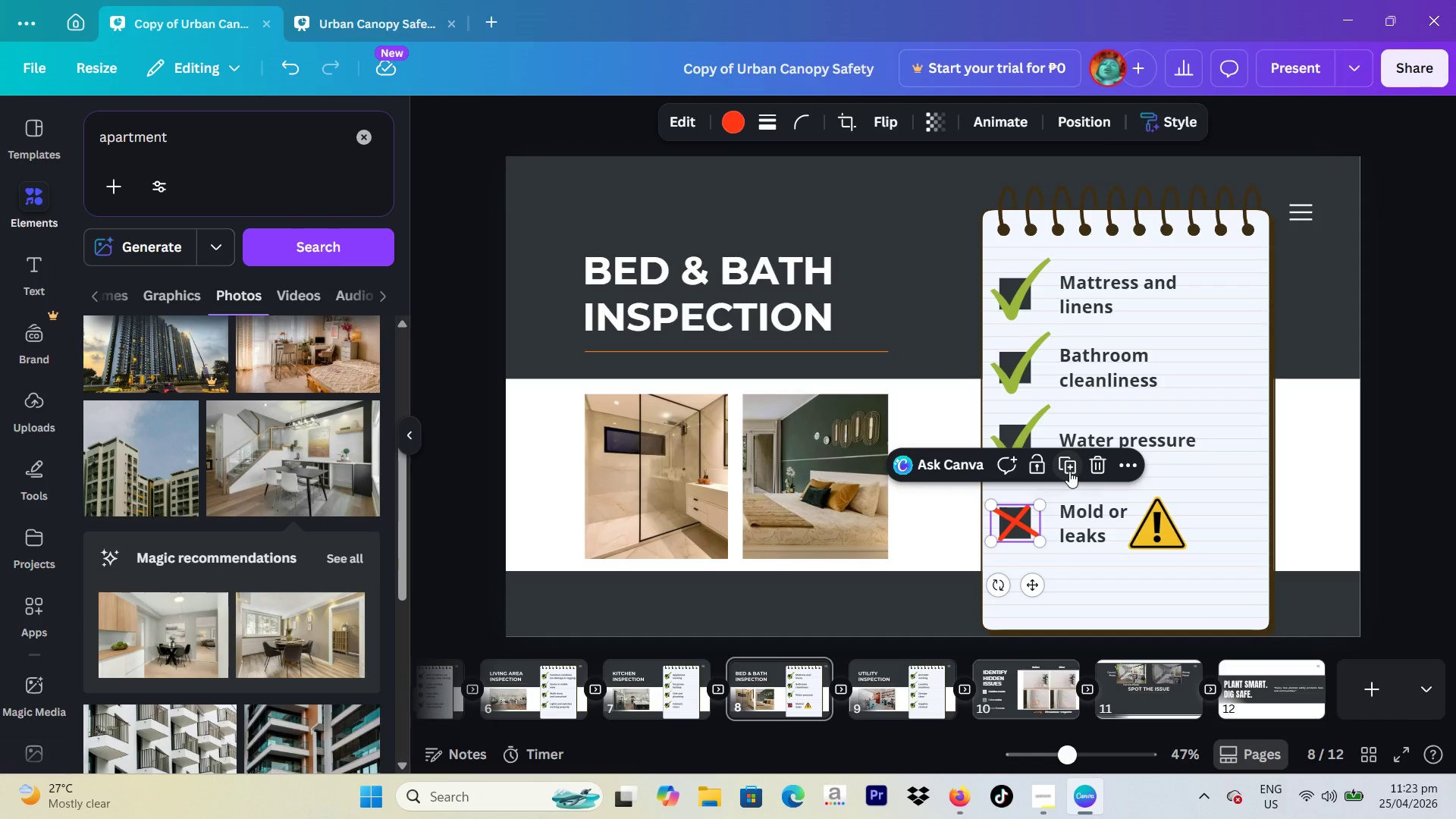 
left_click([1072, 468])
 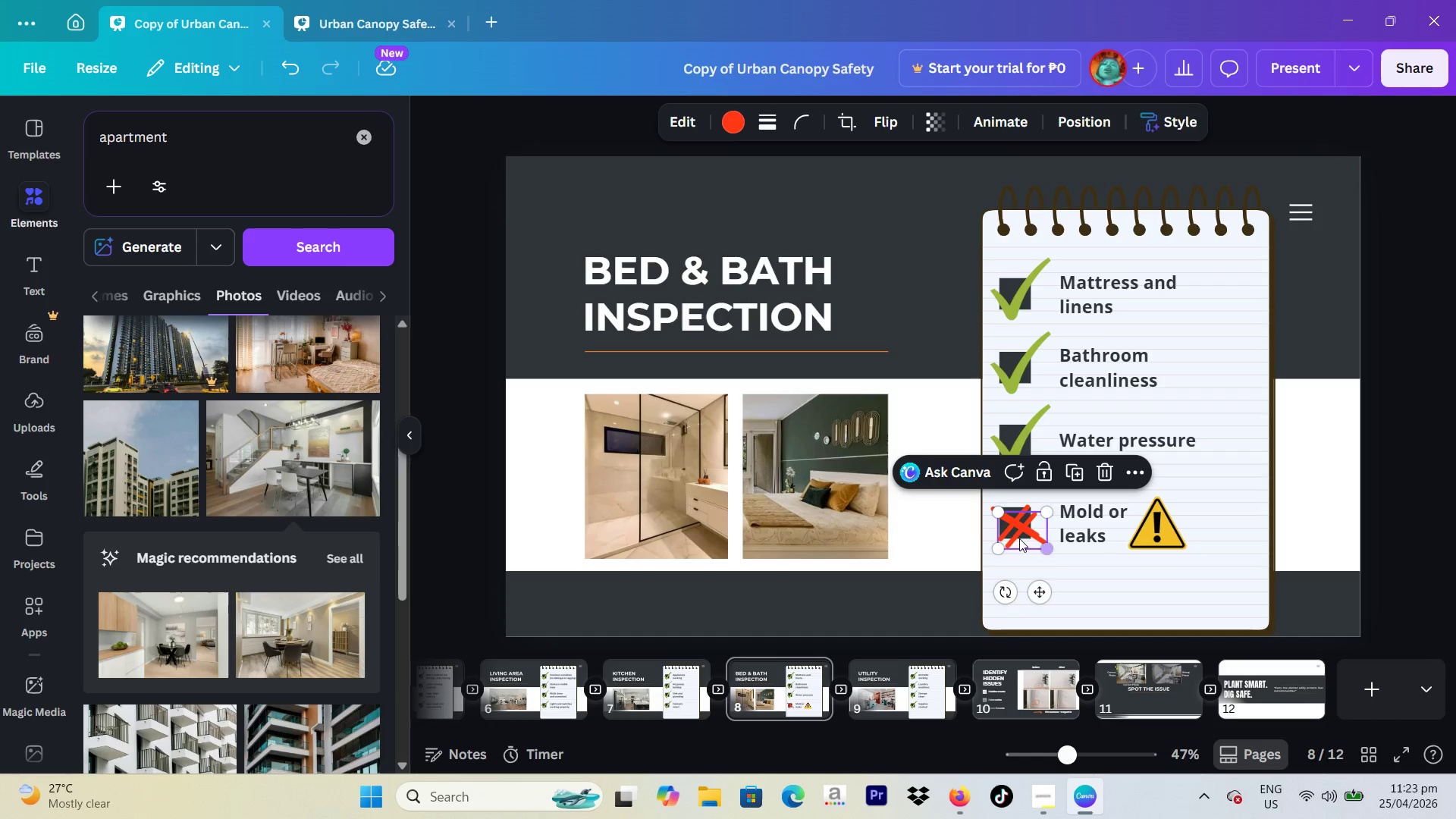 
left_click_drag(start_coordinate=[1015, 532], to_coordinate=[1144, 692])
 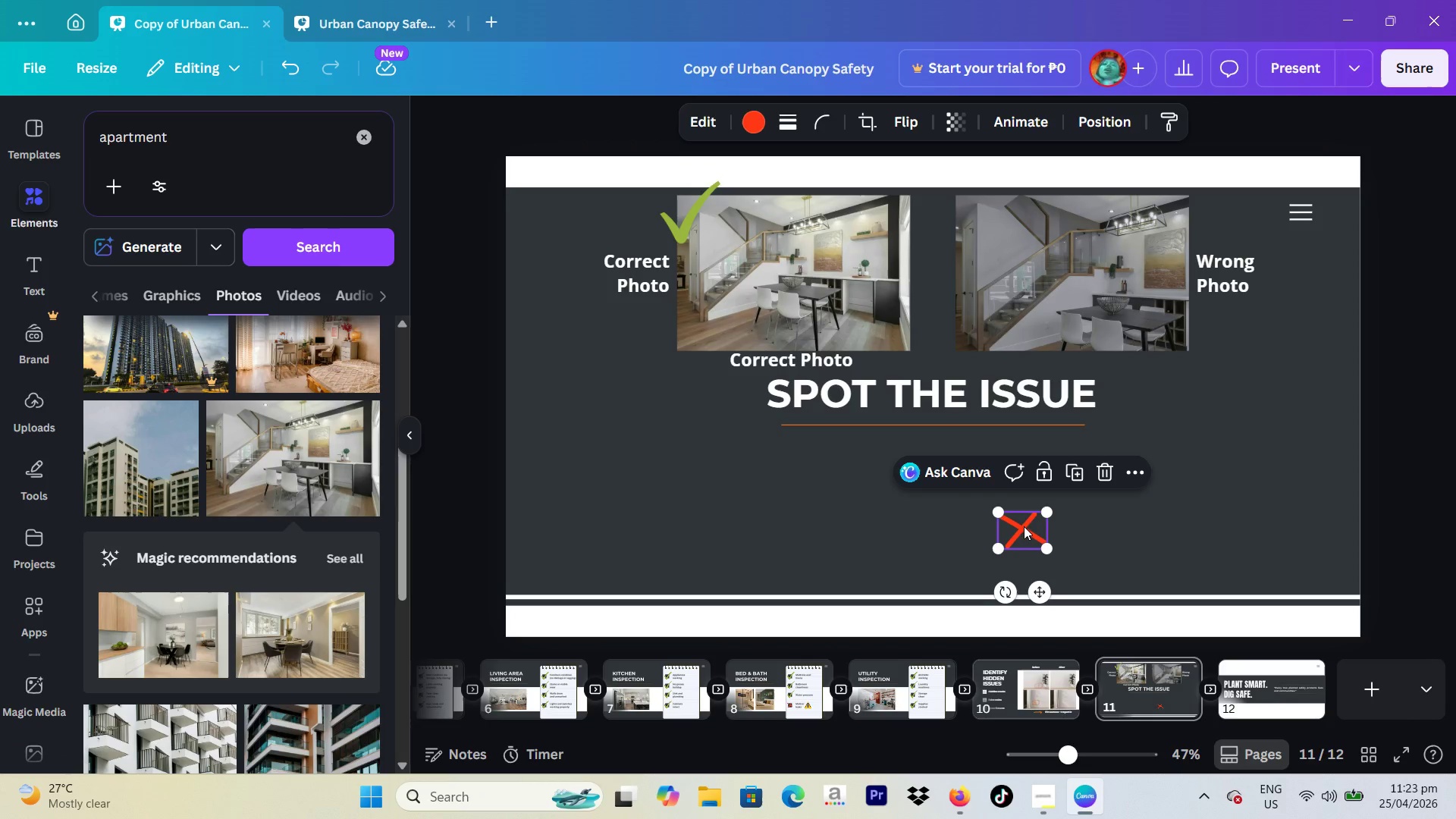 
left_click_drag(start_coordinate=[1021, 534], to_coordinate=[1173, 208])
 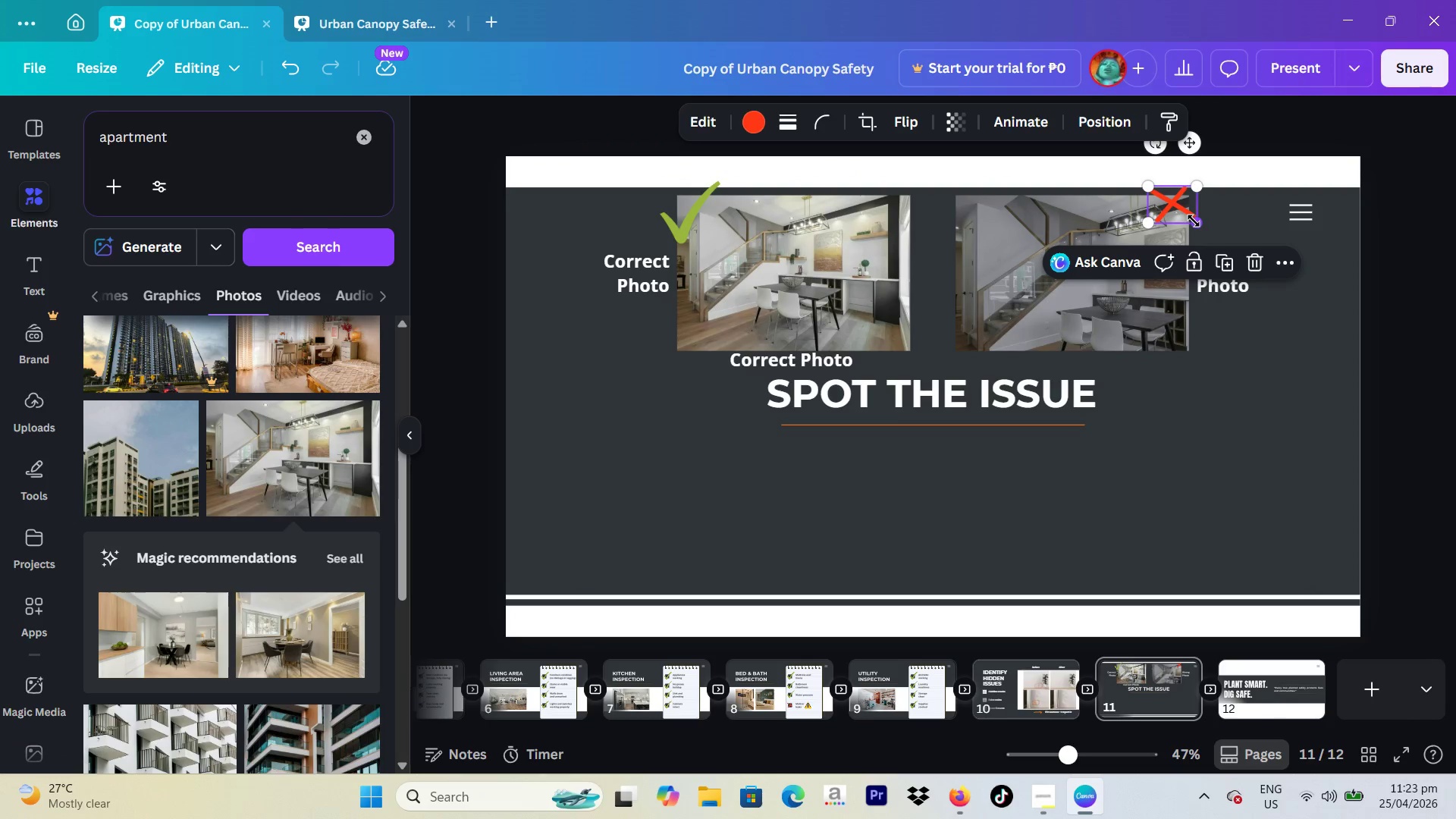 
left_click_drag(start_coordinate=[1197, 221], to_coordinate=[1216, 238])
 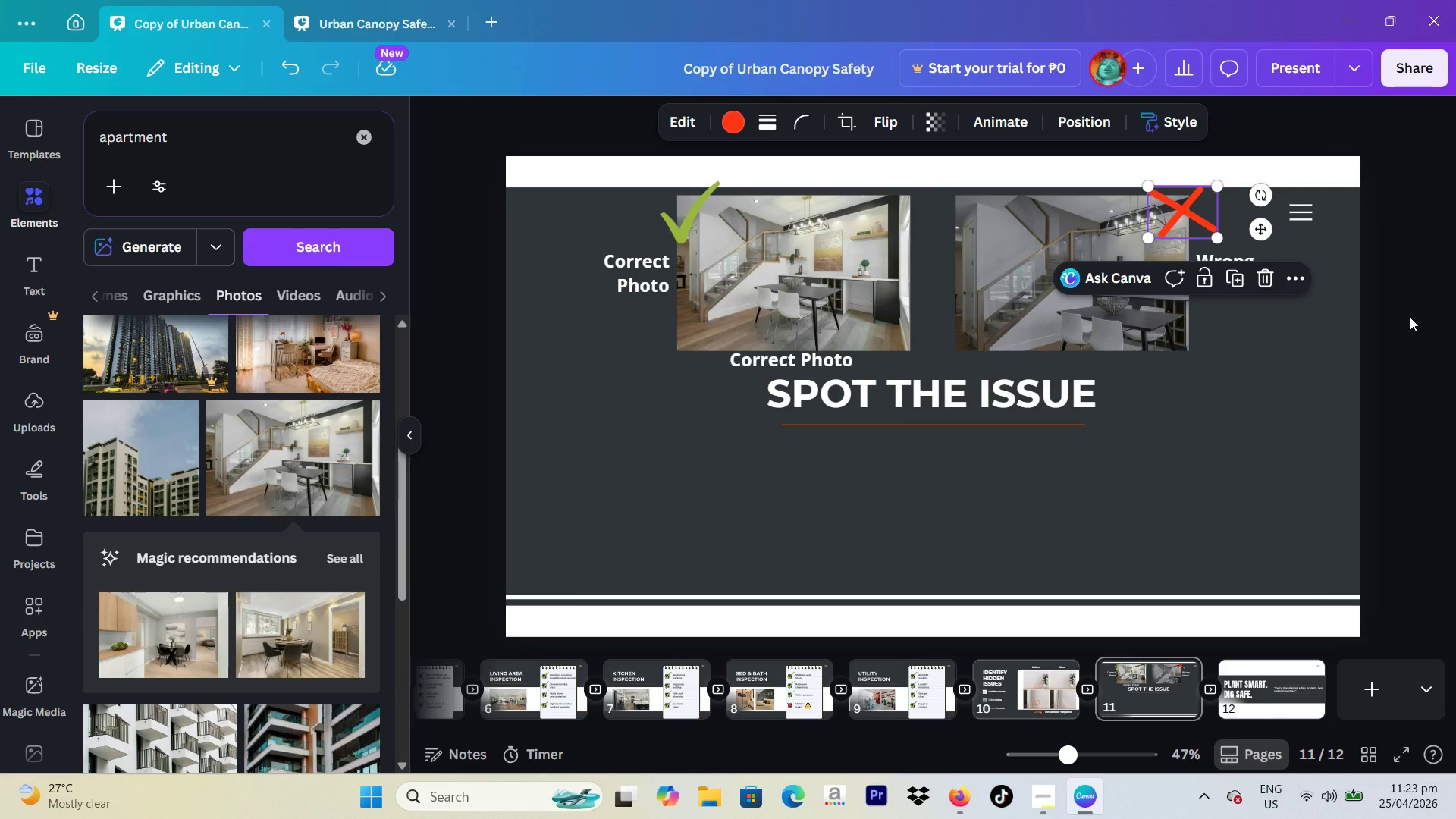 
left_click([1410, 317])
 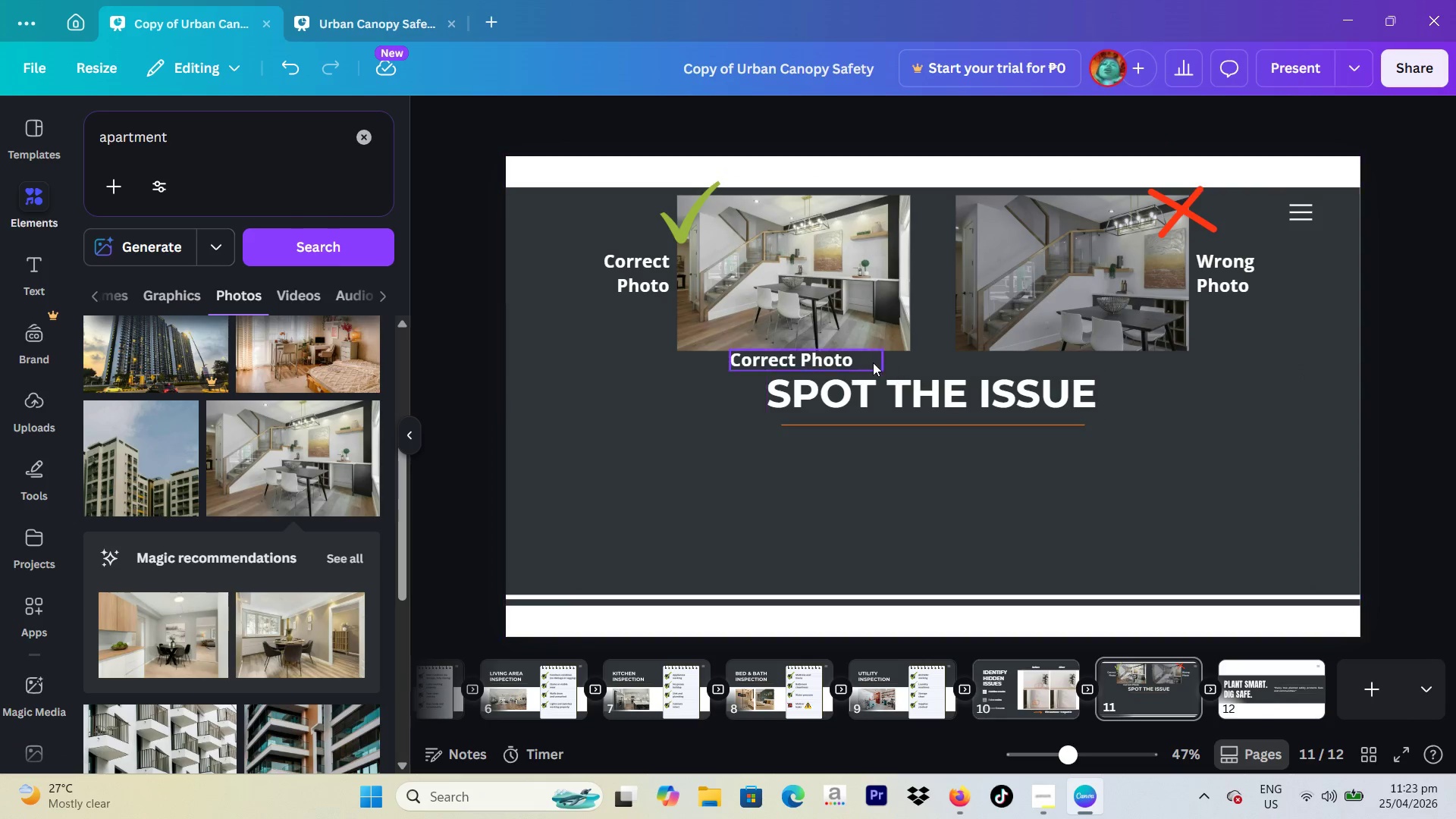 
left_click([821, 358])
 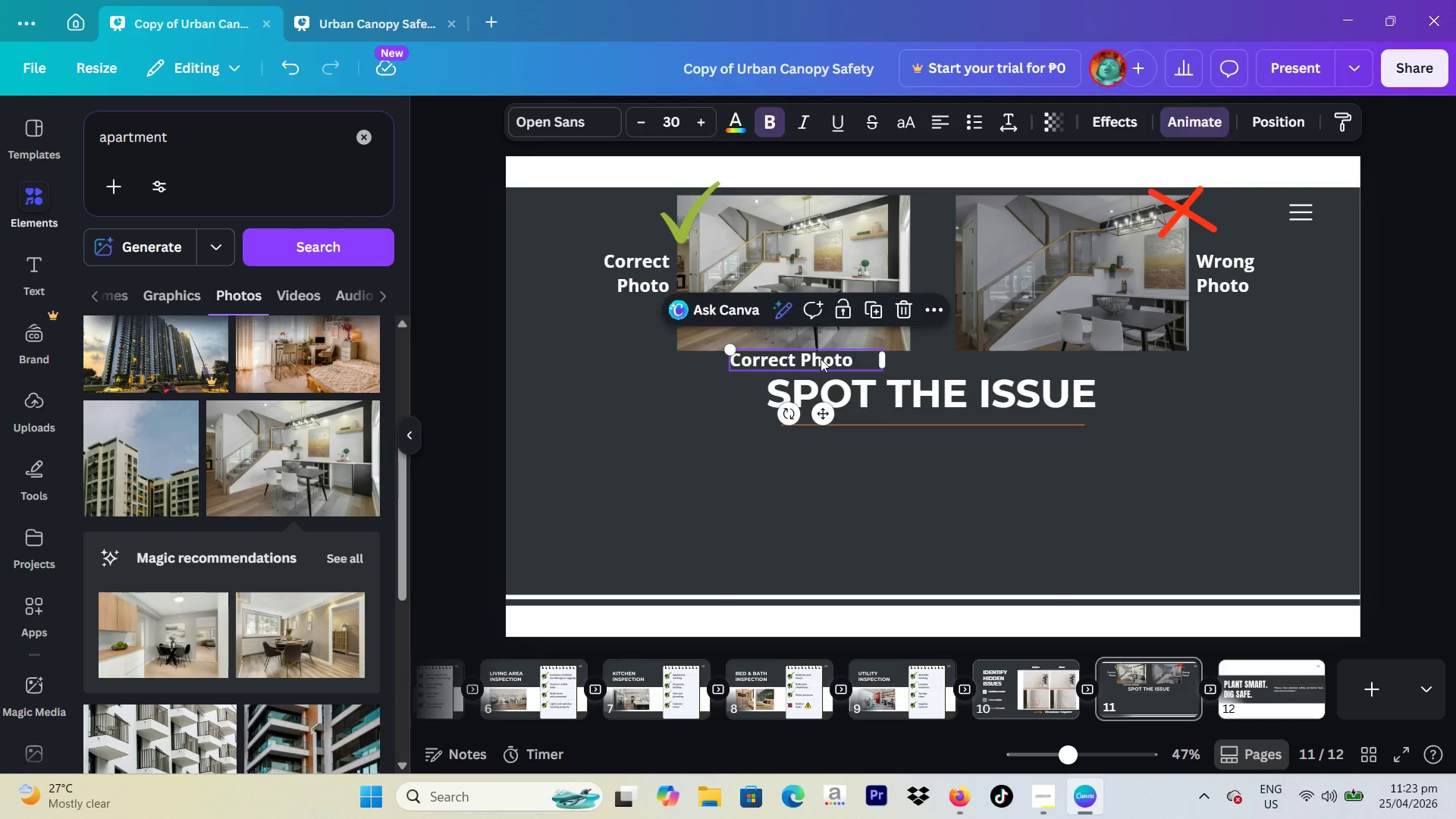 
key(Backspace)
 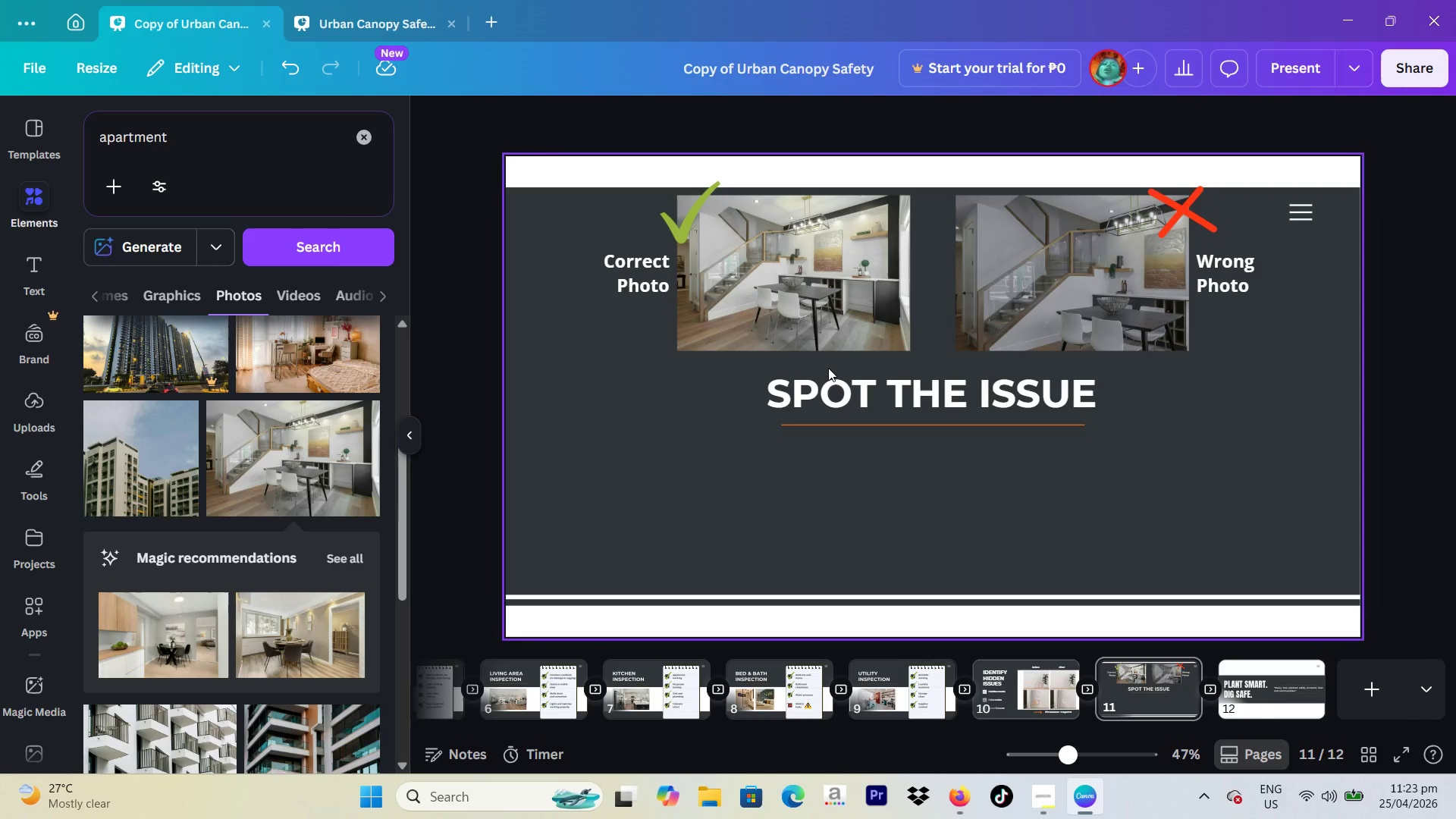 
wait(17.92)
 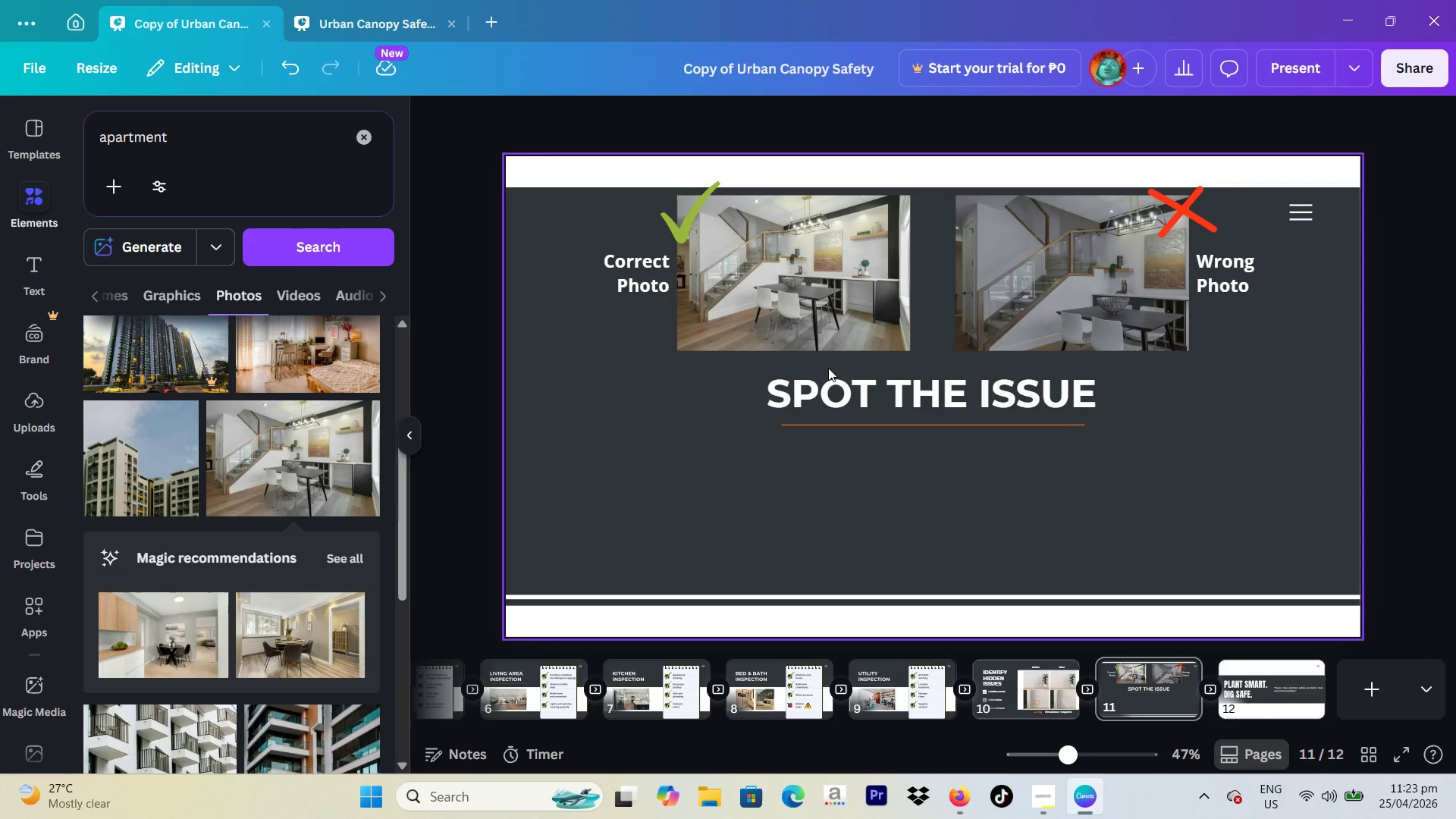 
scroll: coordinate [282, 460], scroll_direction: down, amount: 2.0
 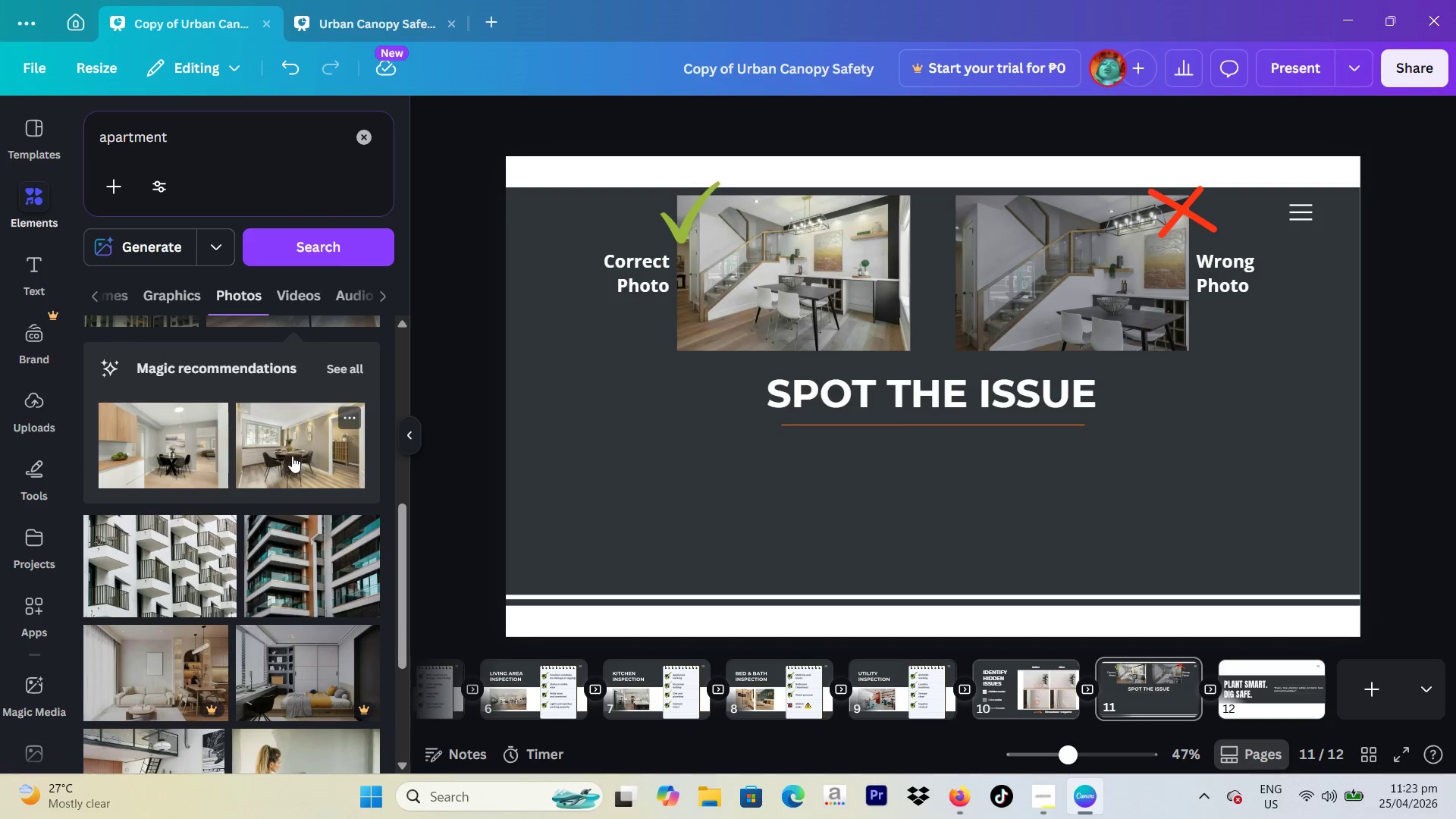 
left_click([293, 454])
 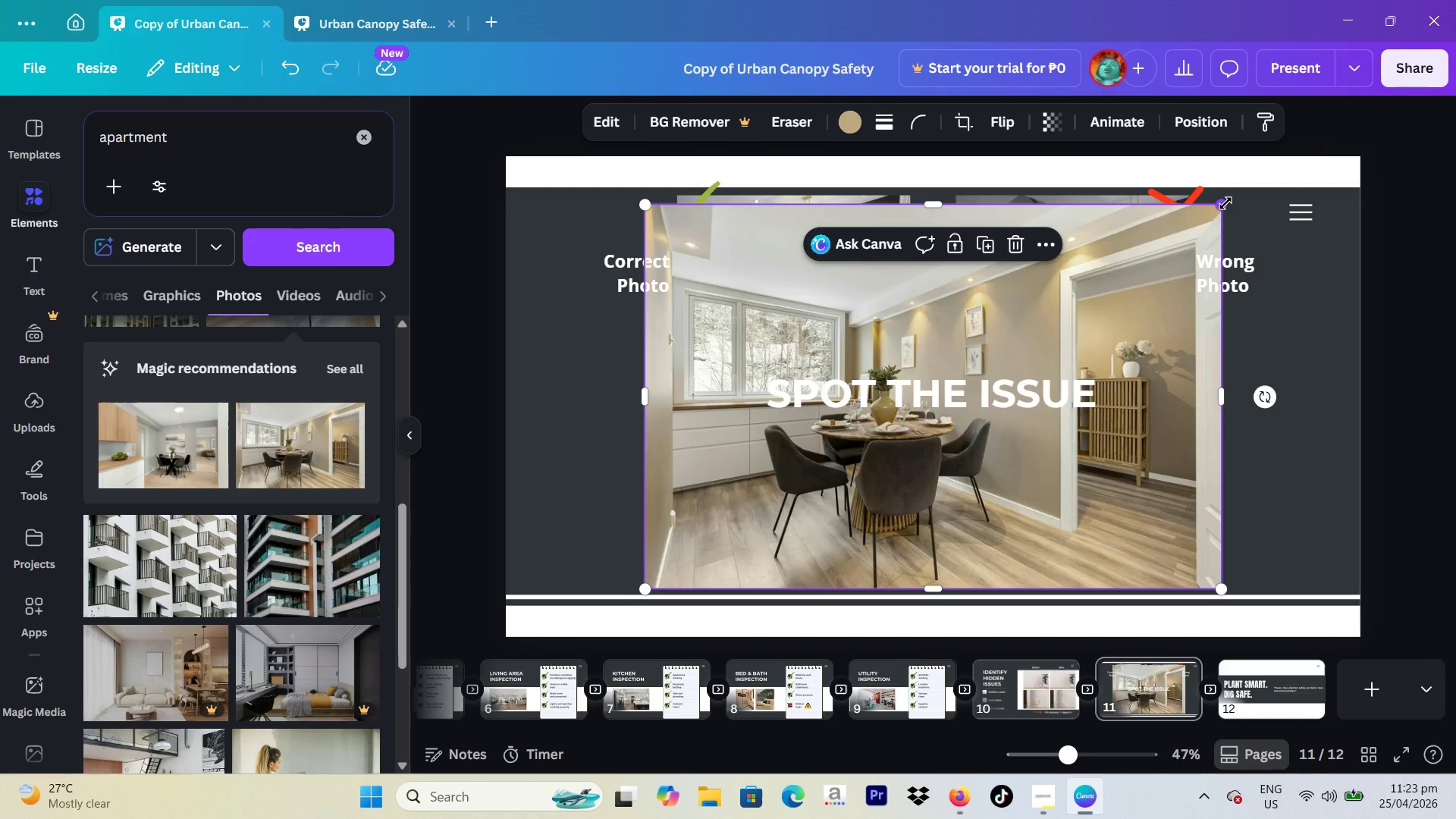 
left_click([1009, 246])
 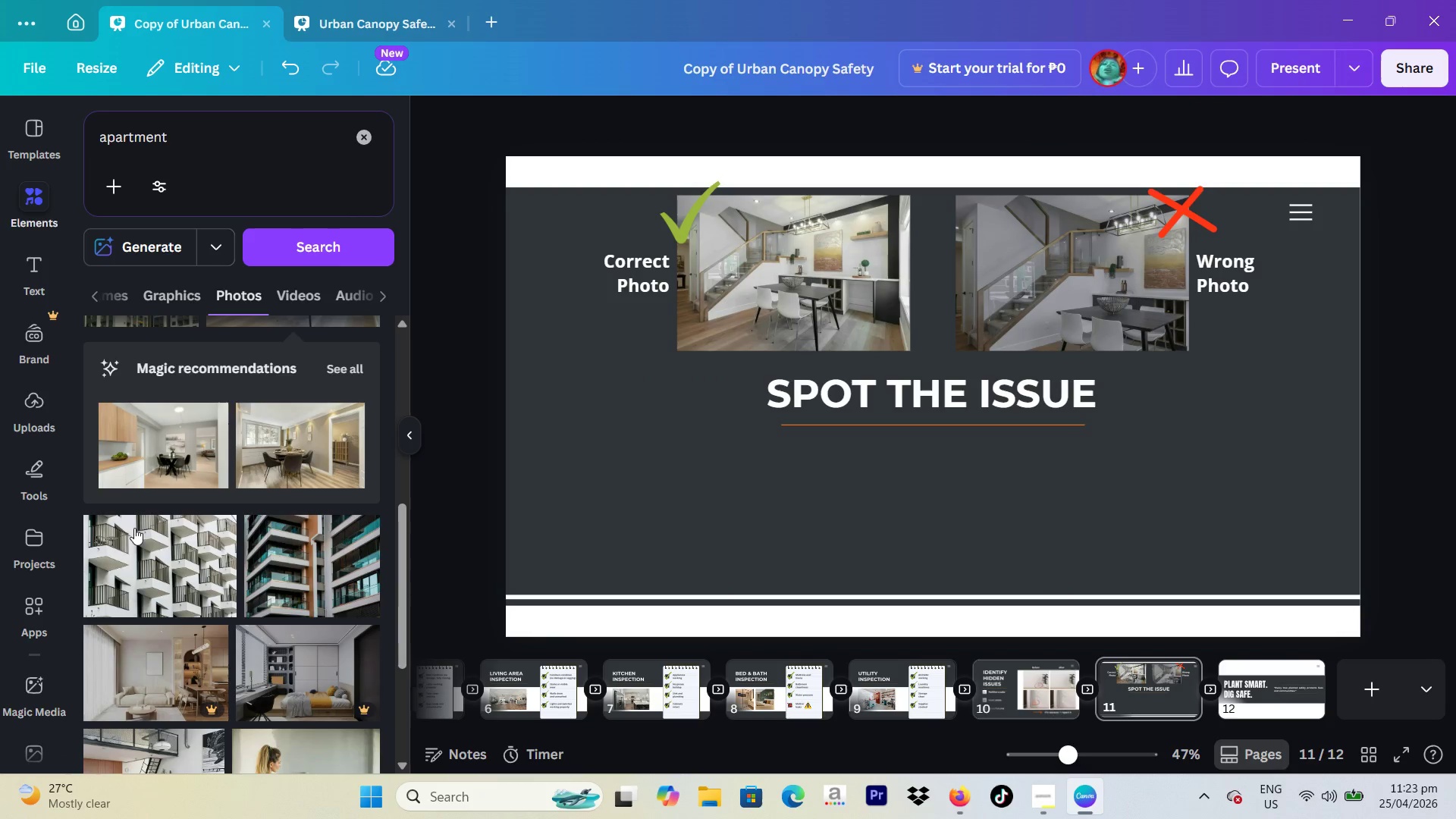 
scroll: coordinate [252, 535], scroll_direction: down, amount: 16.0
 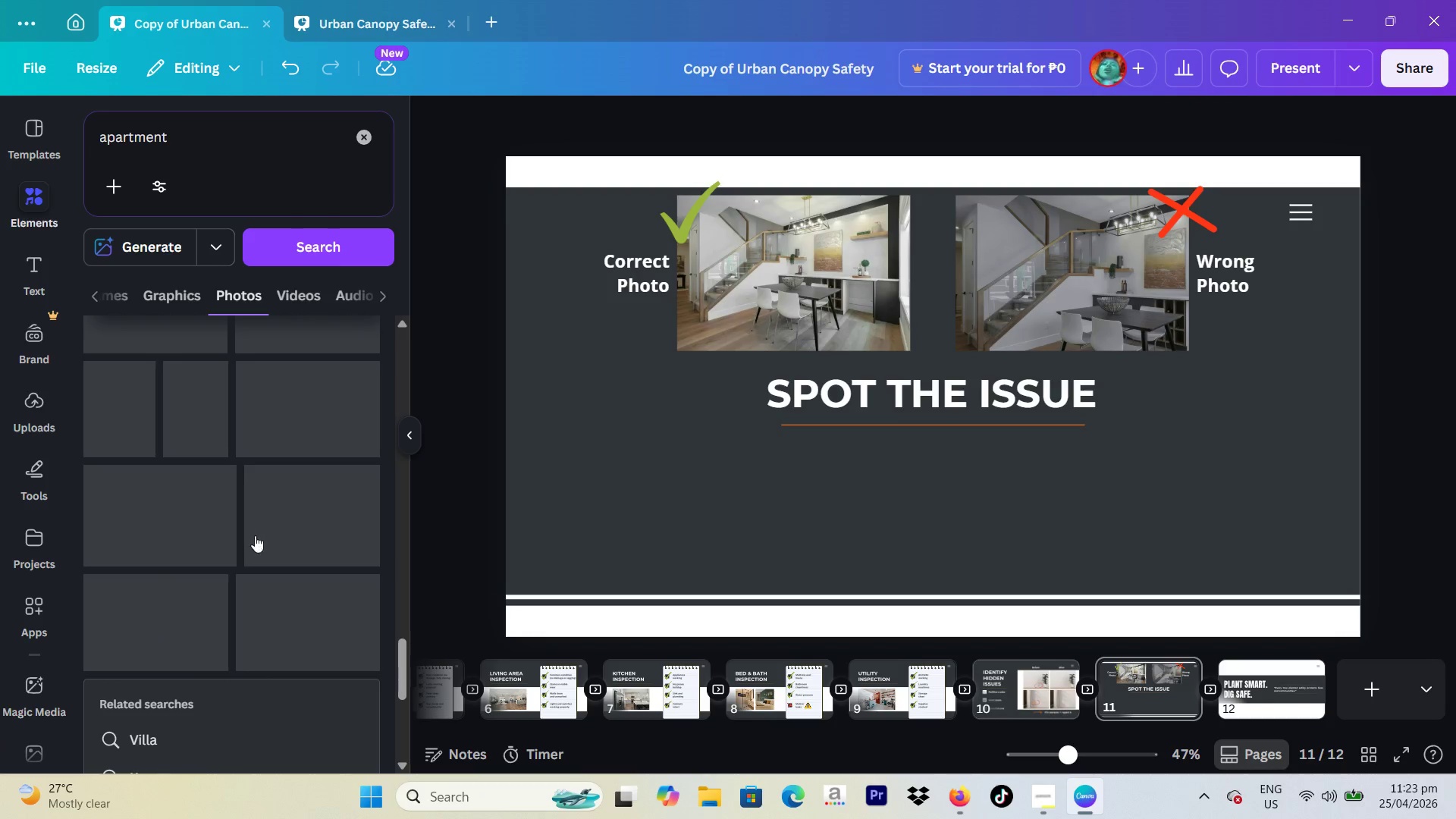 
scroll: coordinate [255, 535], scroll_direction: up, amount: 2.0
 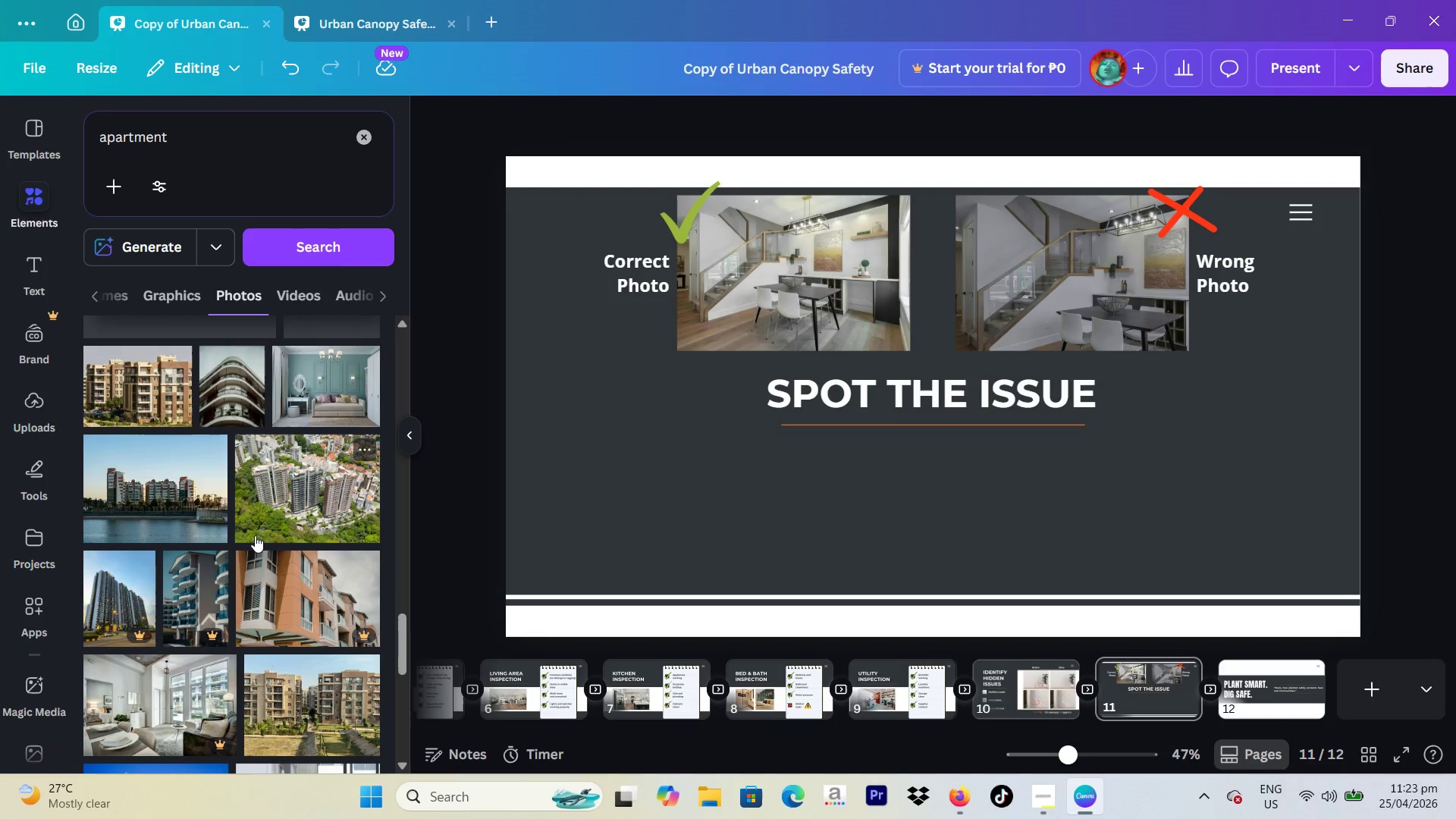 
scroll: coordinate [255, 535], scroll_direction: down, amount: 4.0
 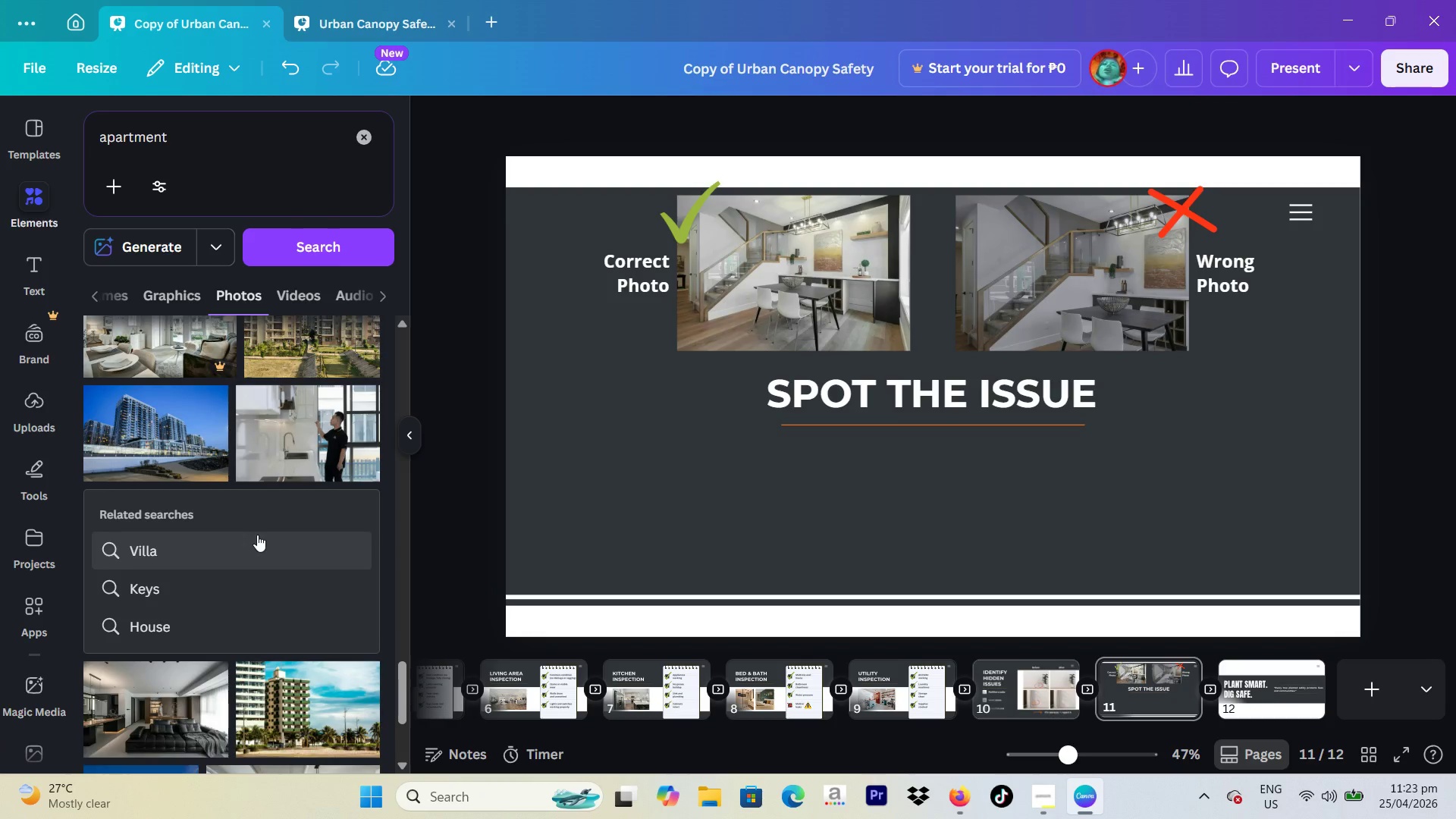 
scroll: coordinate [257, 535], scroll_direction: up, amount: 1.0
 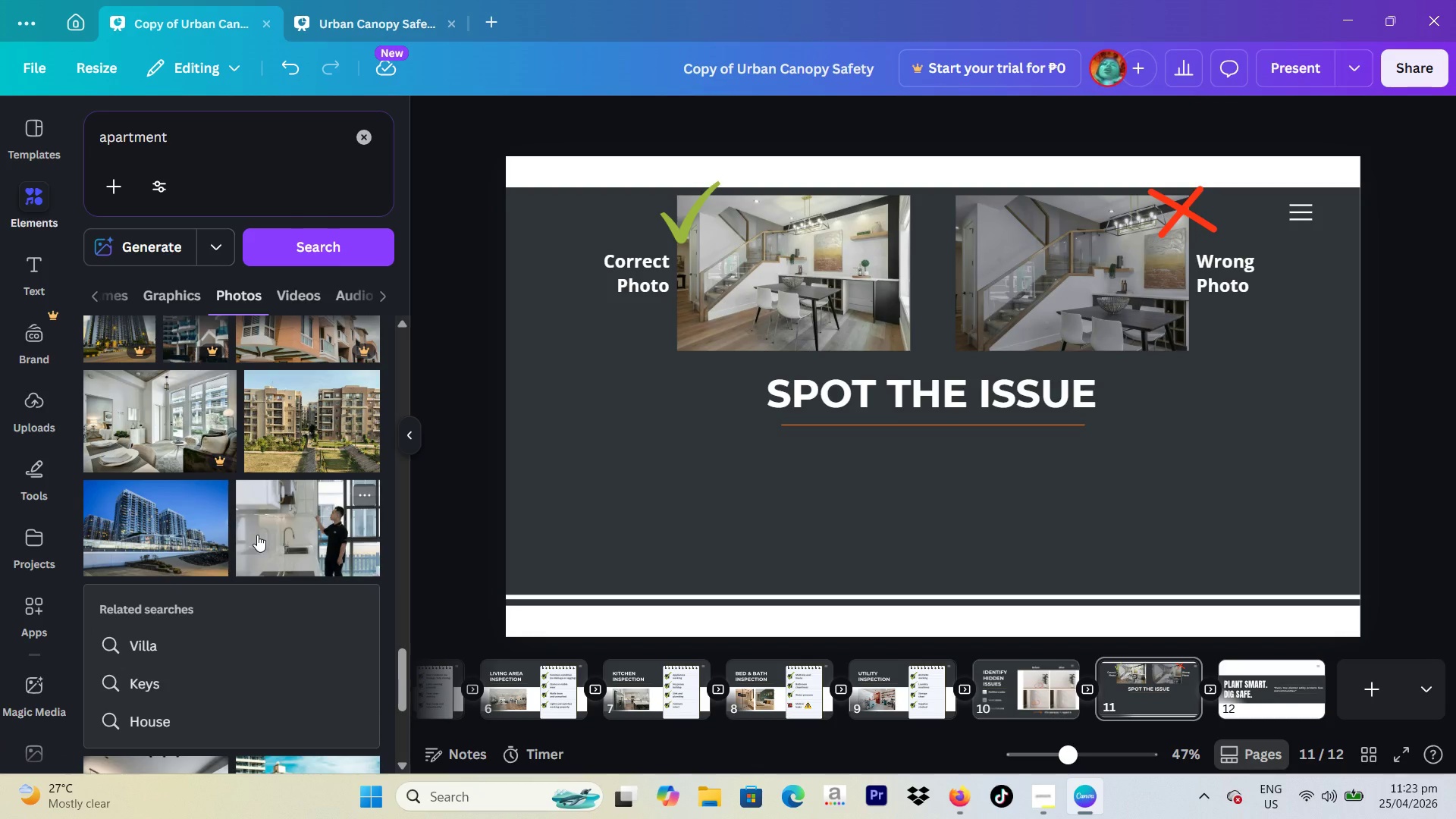 
scroll: coordinate [257, 535], scroll_direction: none, amount: 0.0
 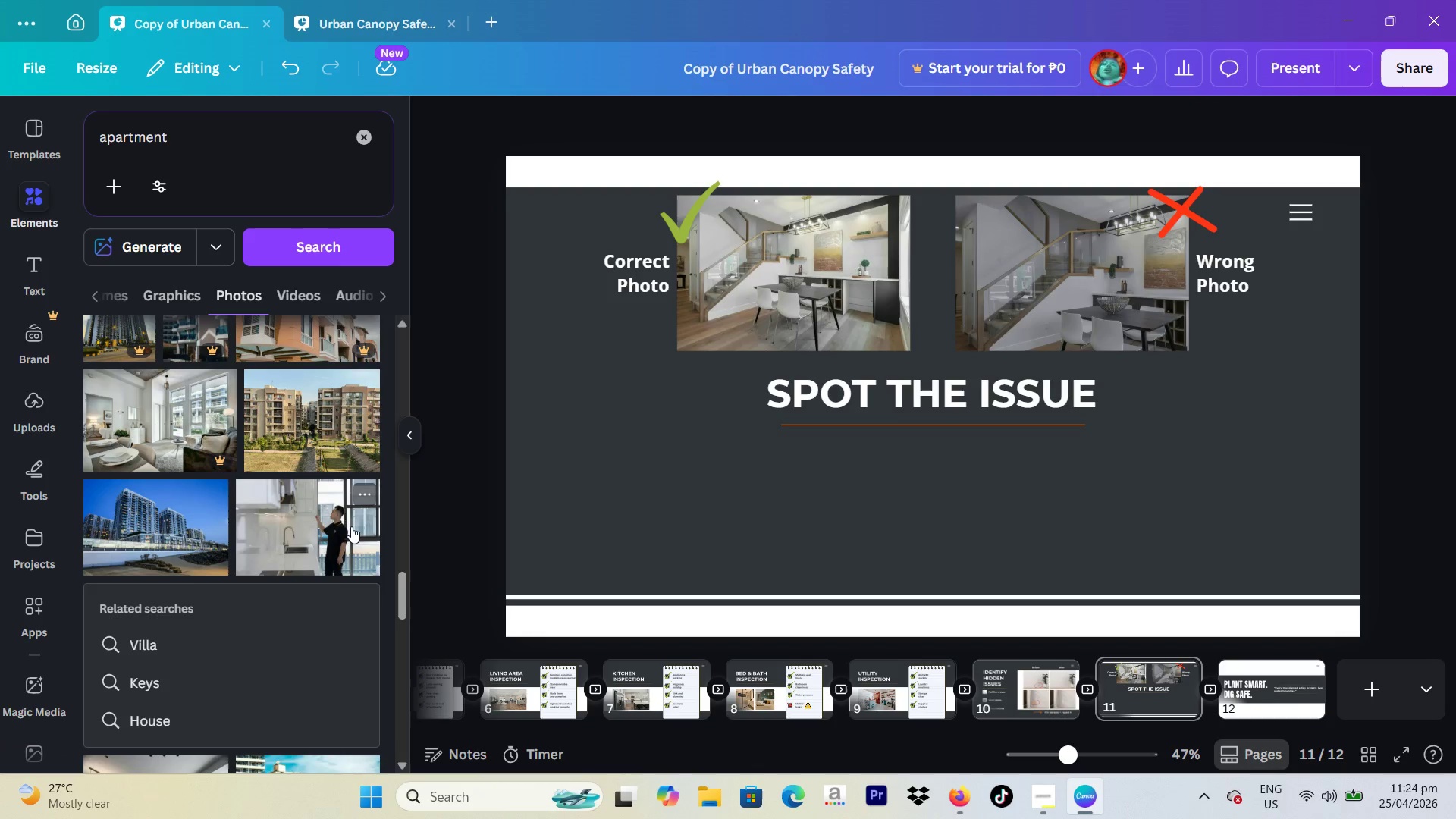 
scroll: coordinate [309, 540], scroll_direction: down, amount: 9.0
 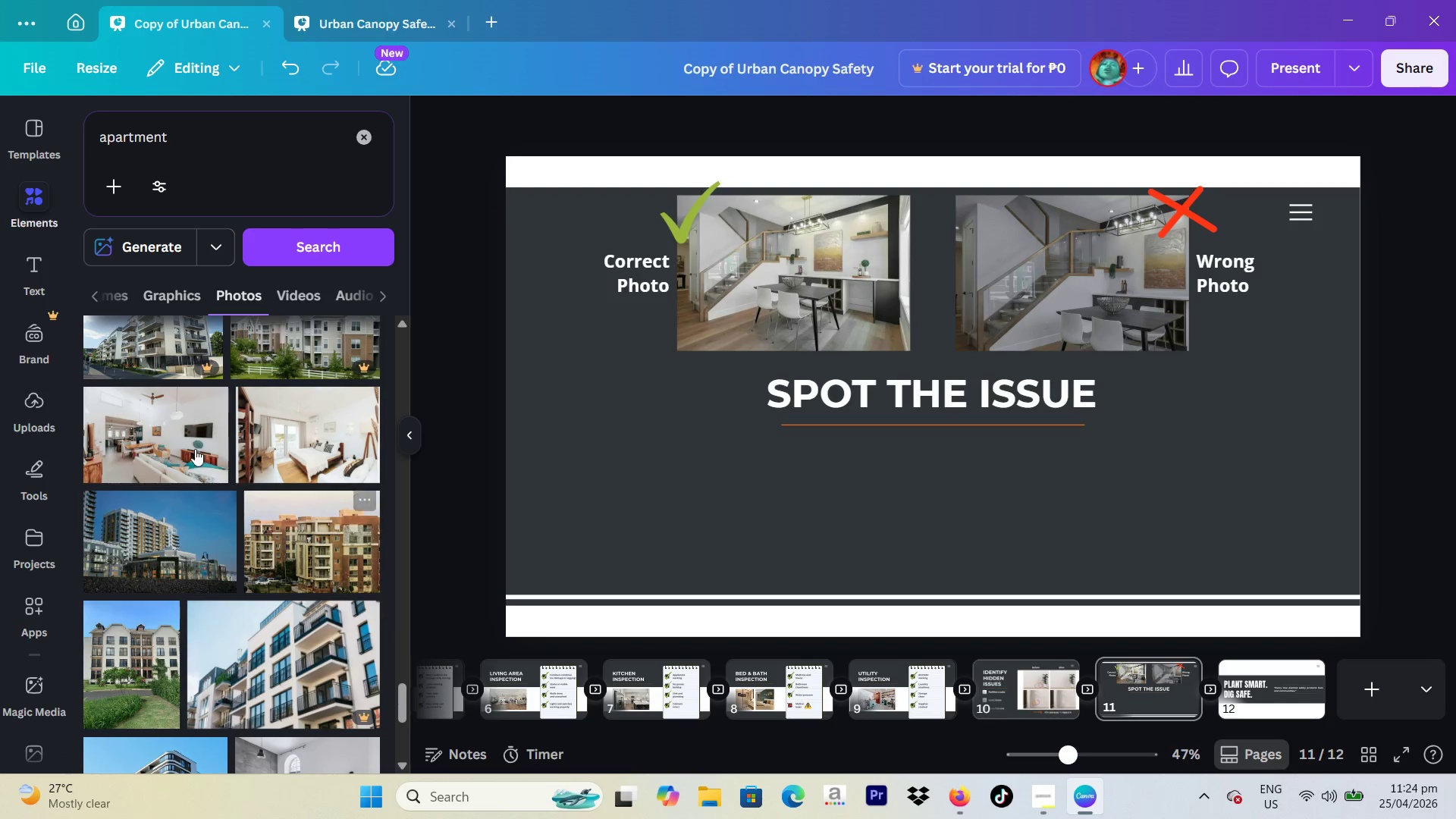 
left_click([162, 427])
 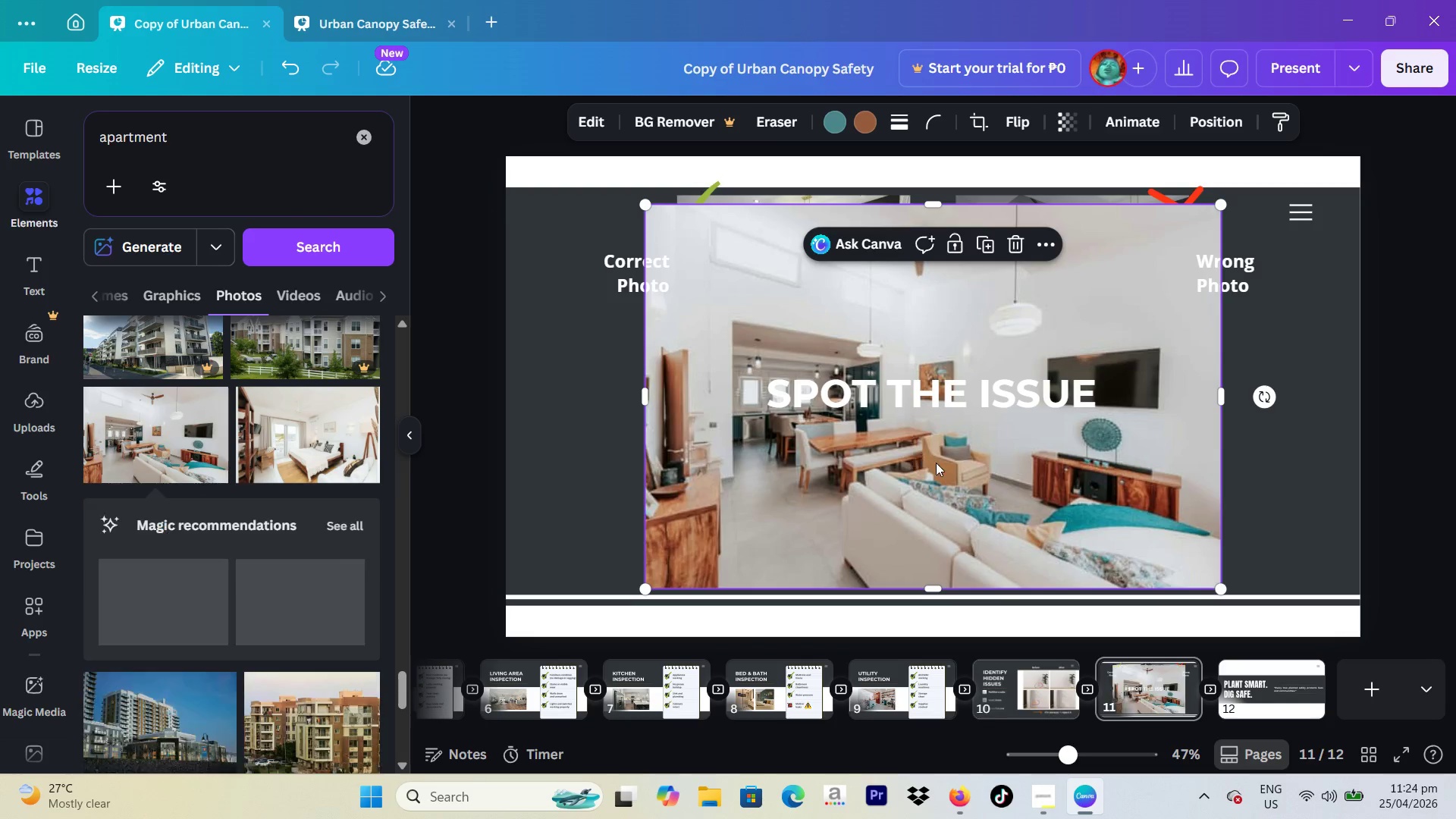 
double_click([943, 464])
 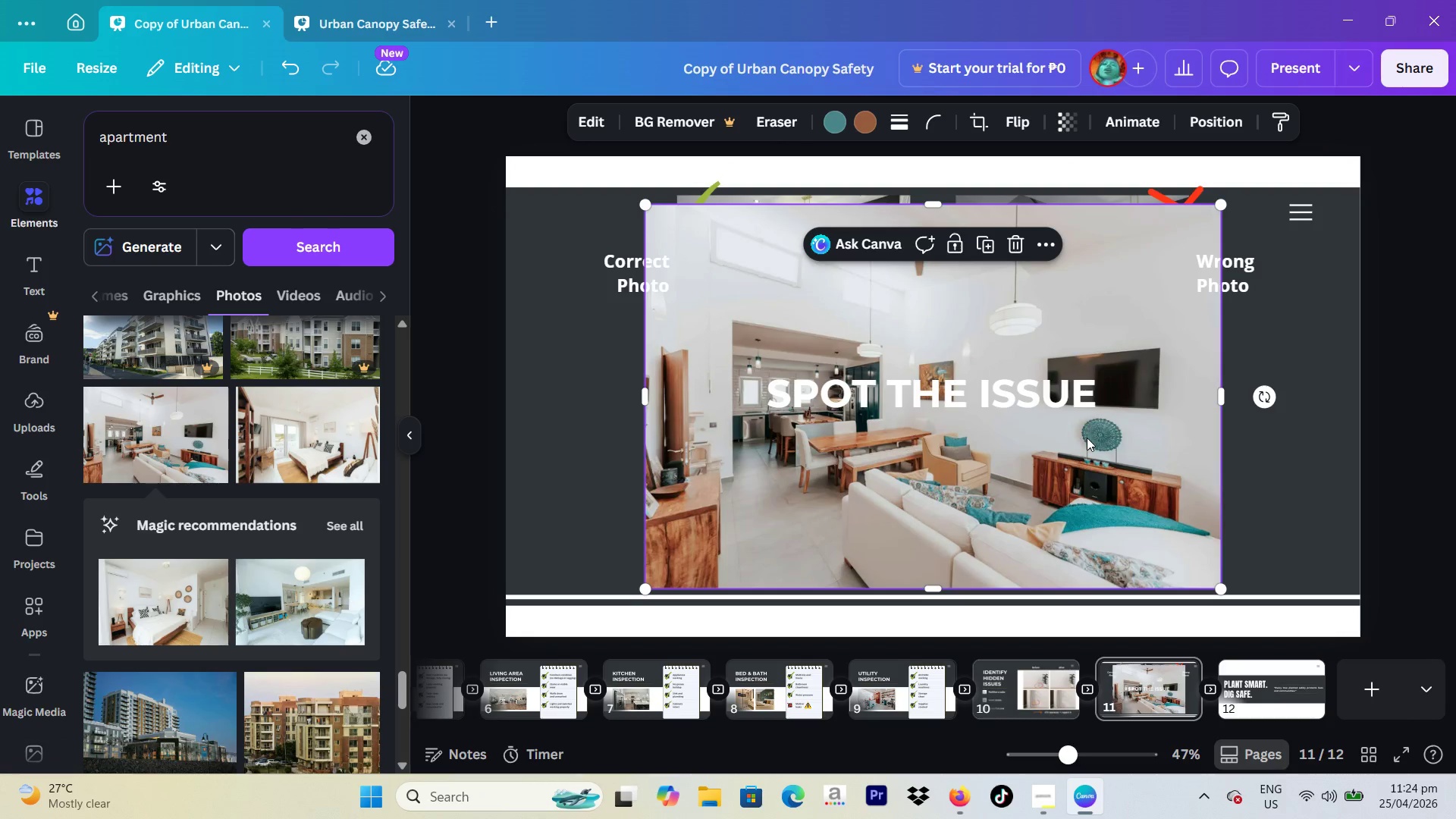 
double_click([1087, 438])
 